 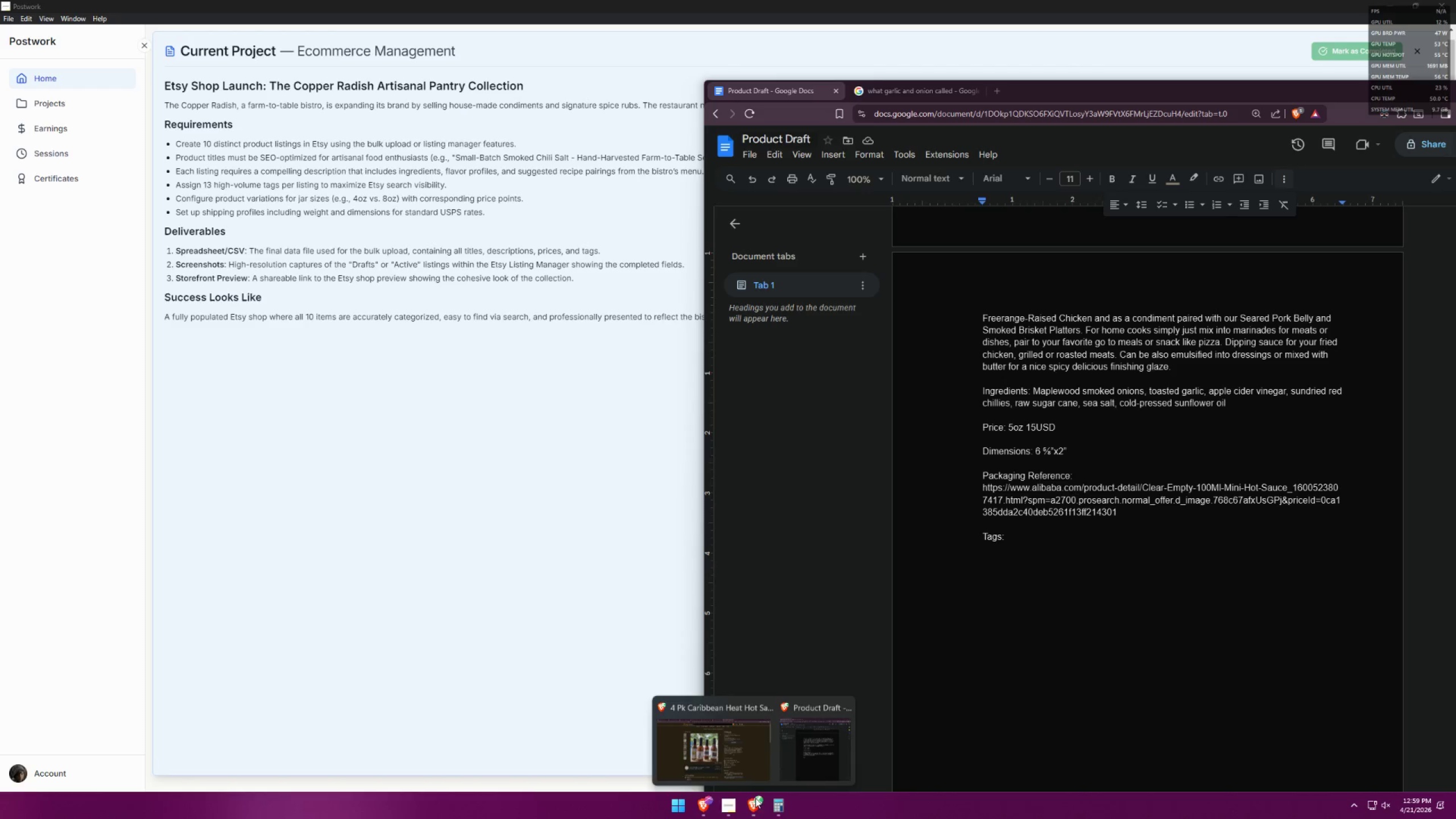 
scroll: coordinate [891, 544], scroll_direction: down, amount: 16.0
 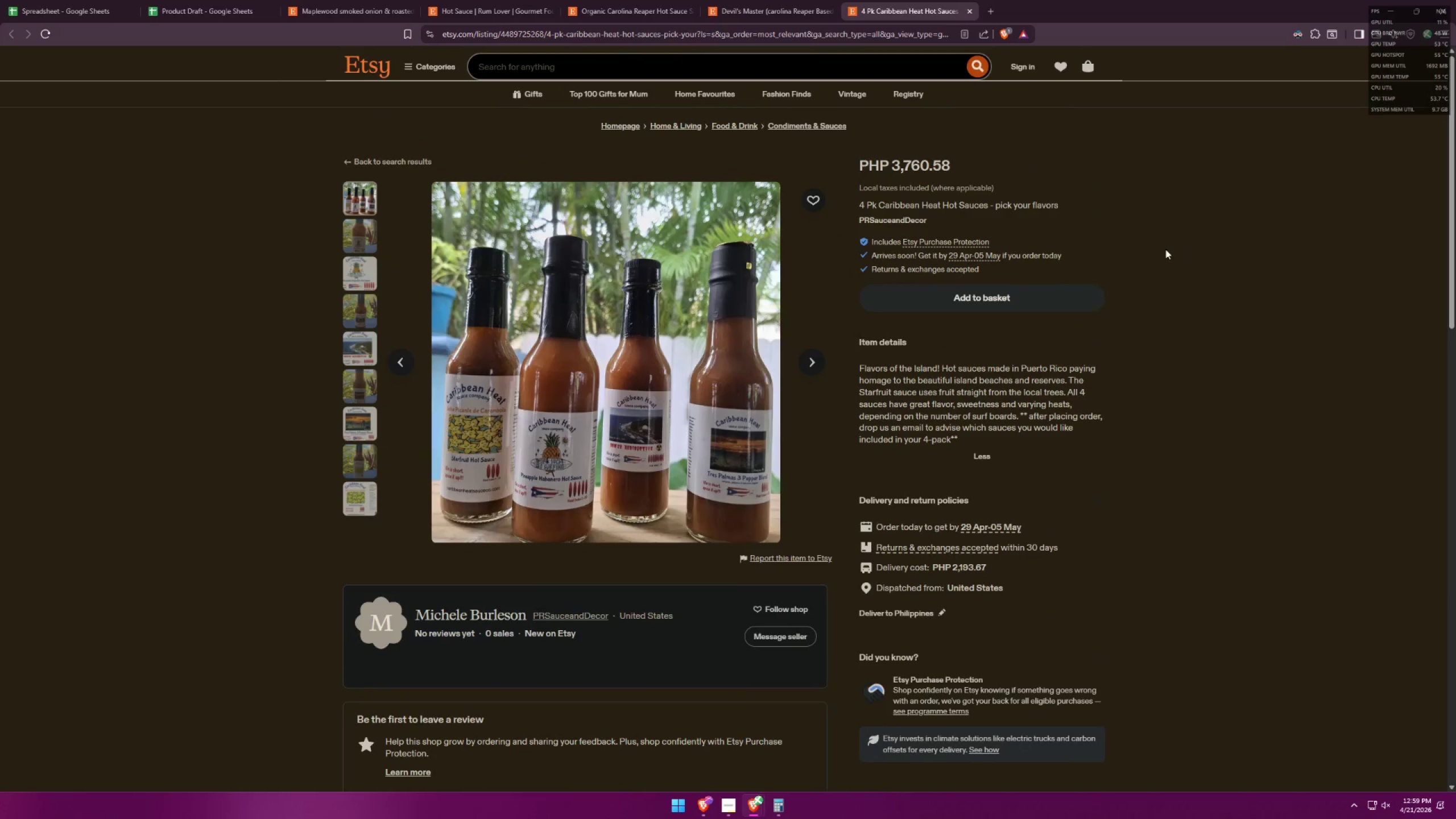 
left_click([340, 0])
 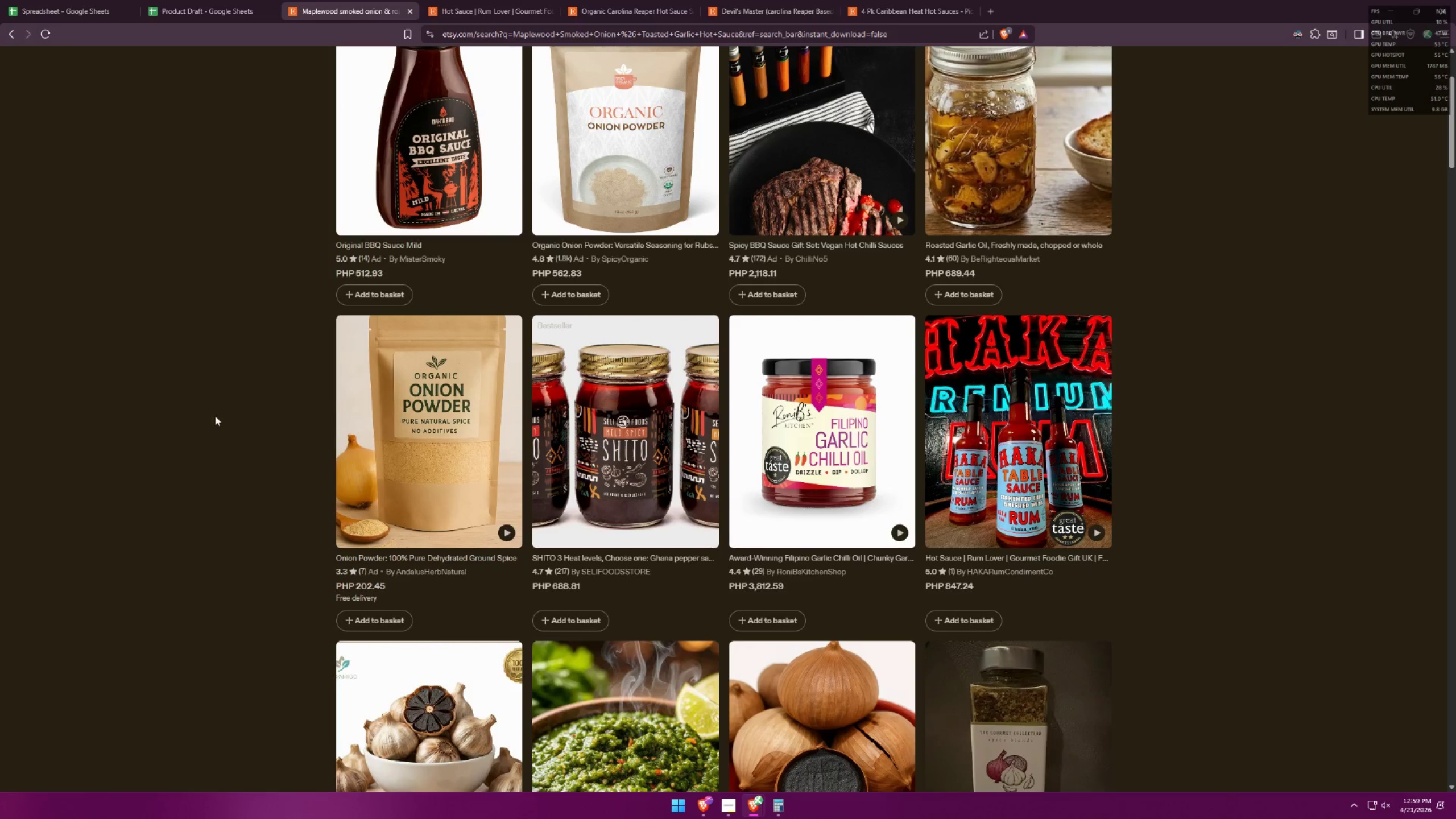 
key(Alt+AltLeft)
 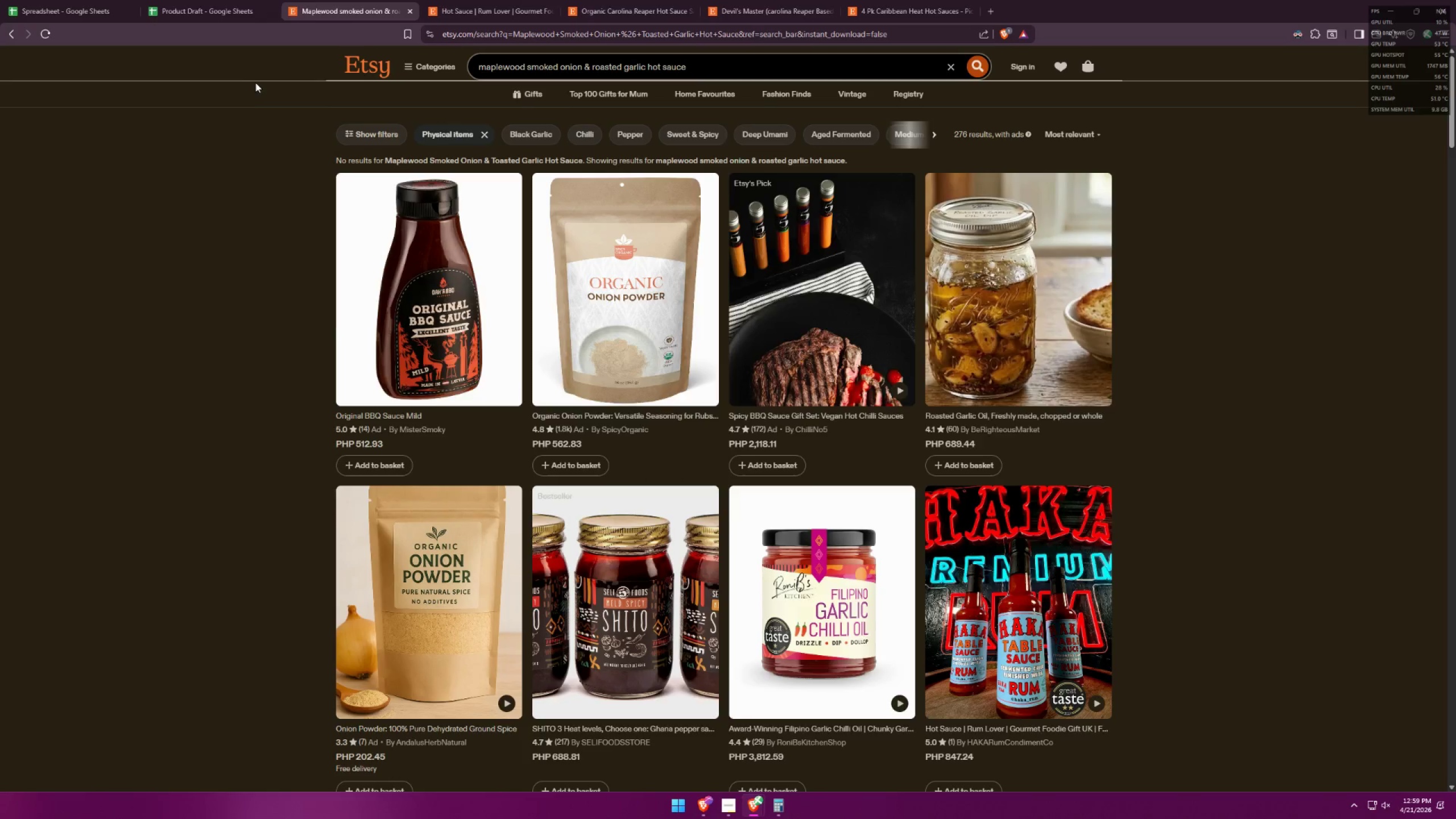 
key(Alt+Tab)
 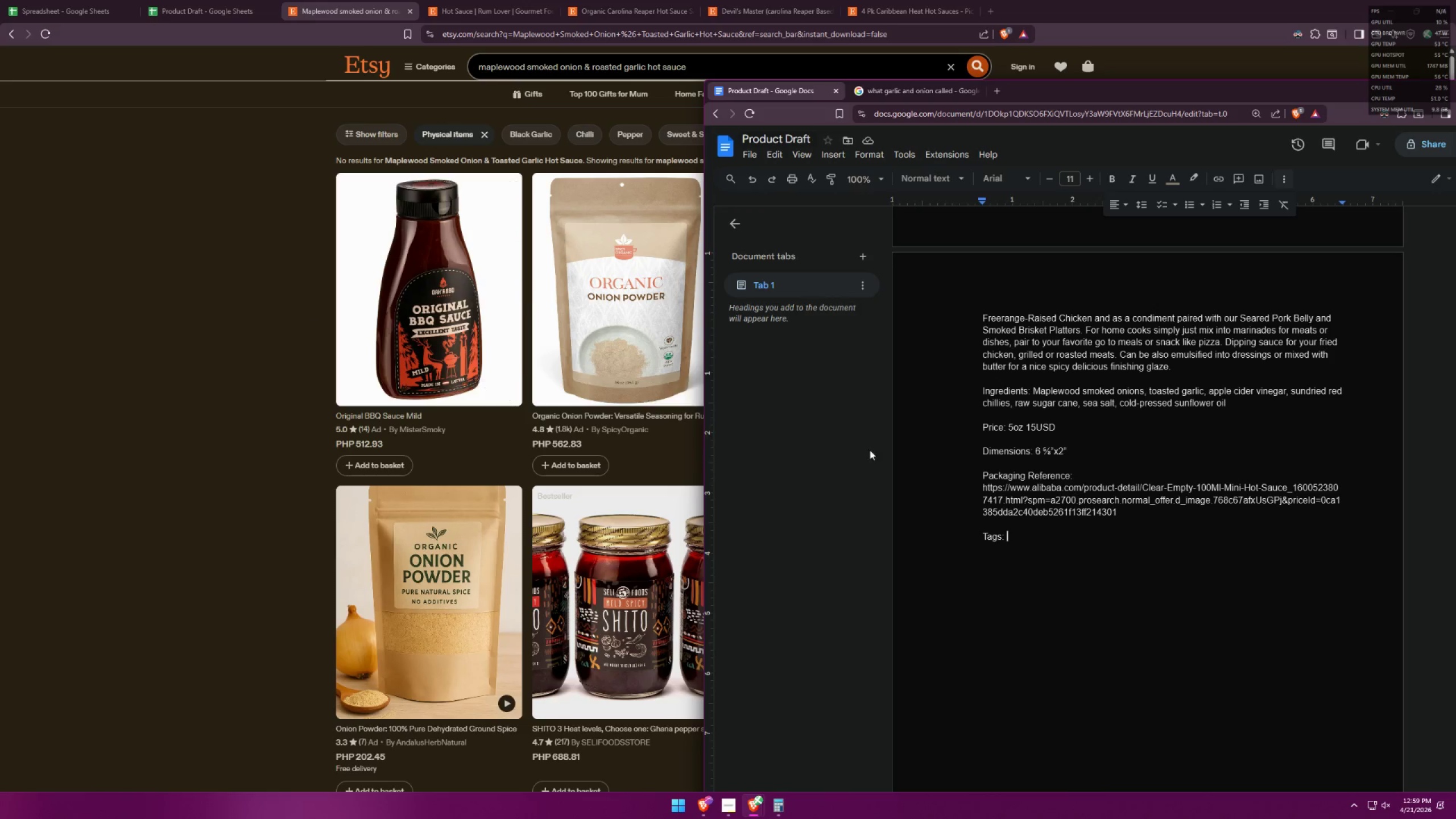 
scroll: coordinate [1059, 531], scroll_direction: up, amount: 11.0
 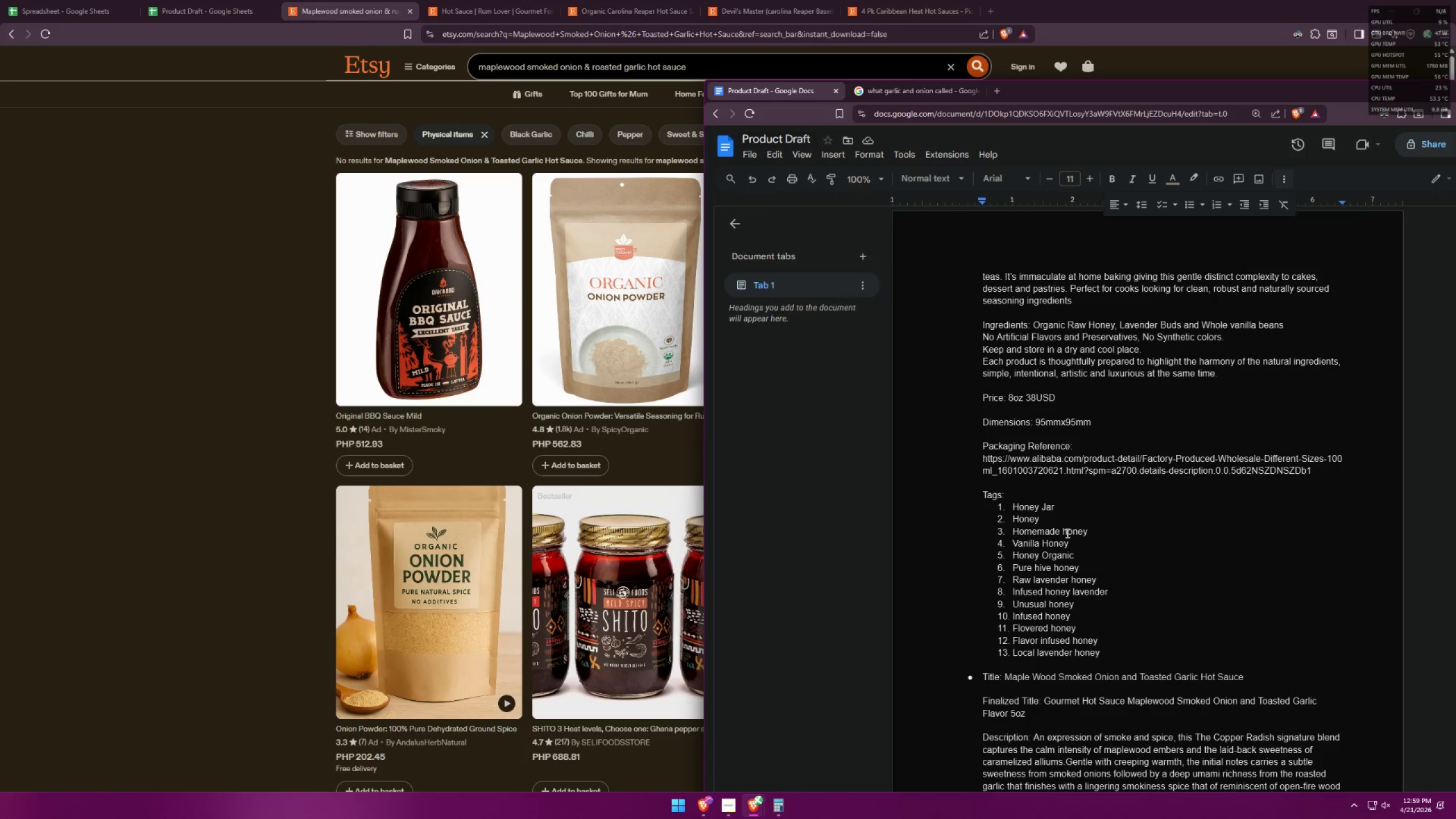 
scroll: coordinate [1092, 552], scroll_direction: down, amount: 12.0
 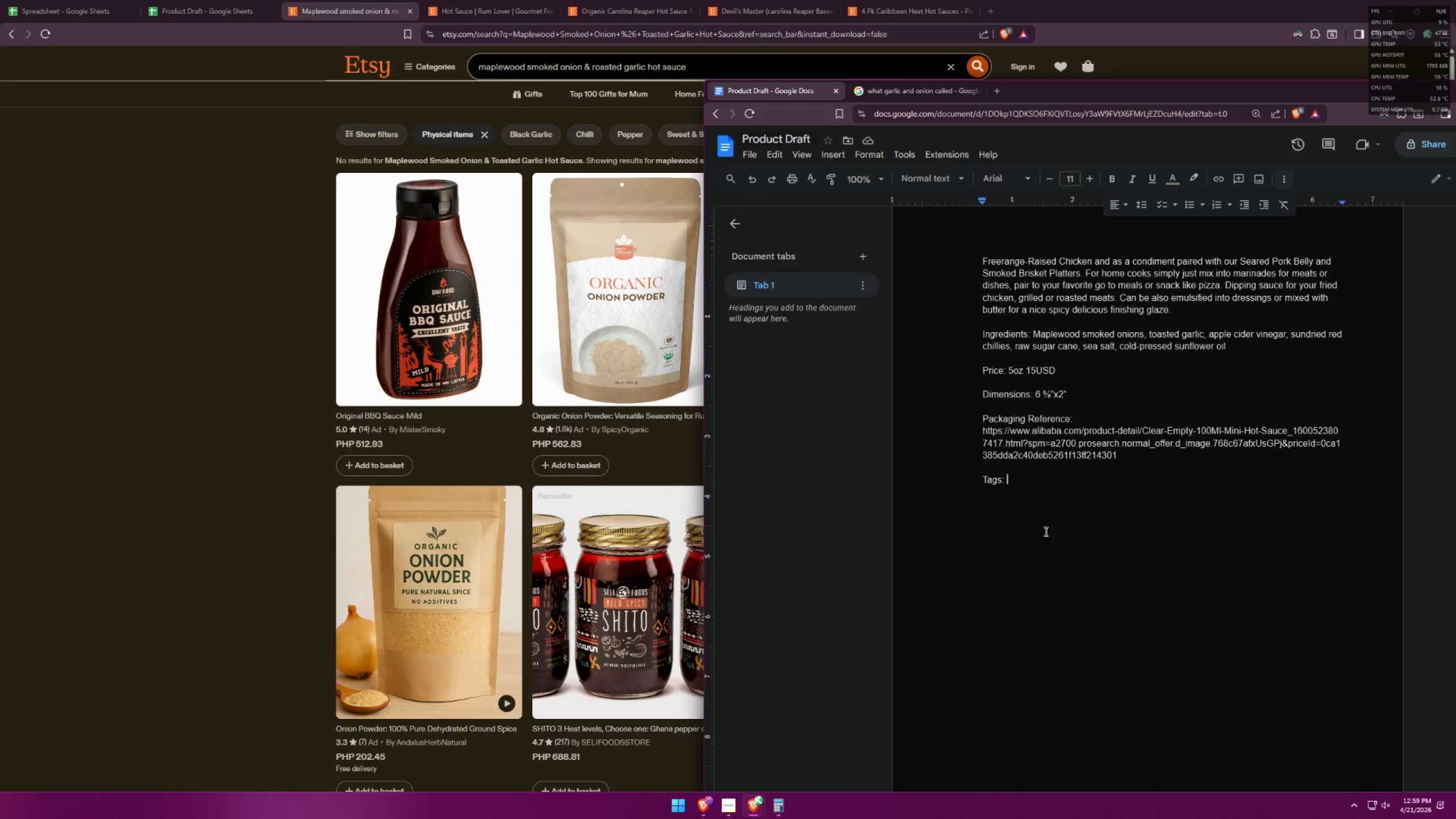 
key(Enter)
 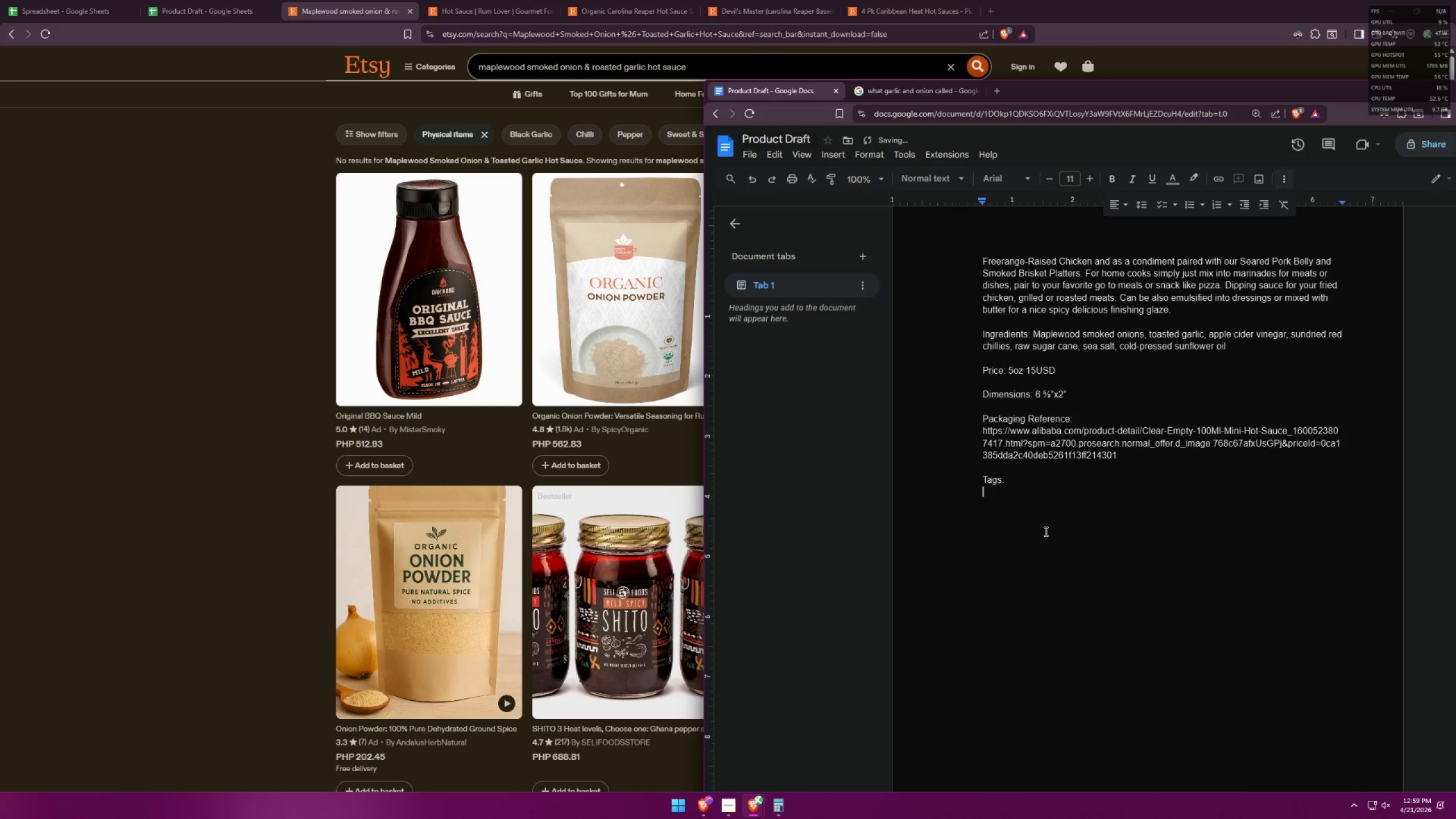 
type(1. Hot sauce)
 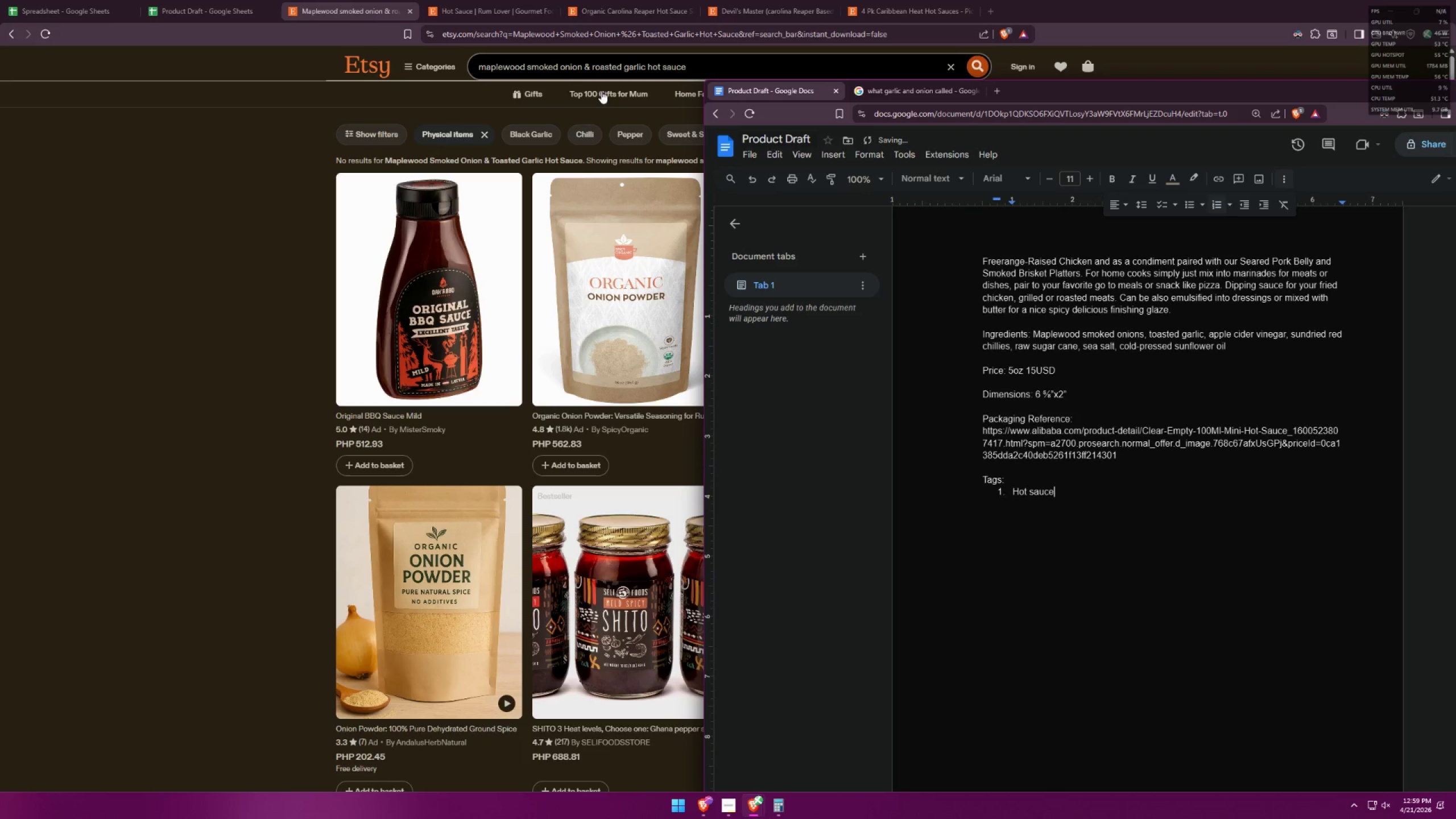 
left_click([595, 77])
 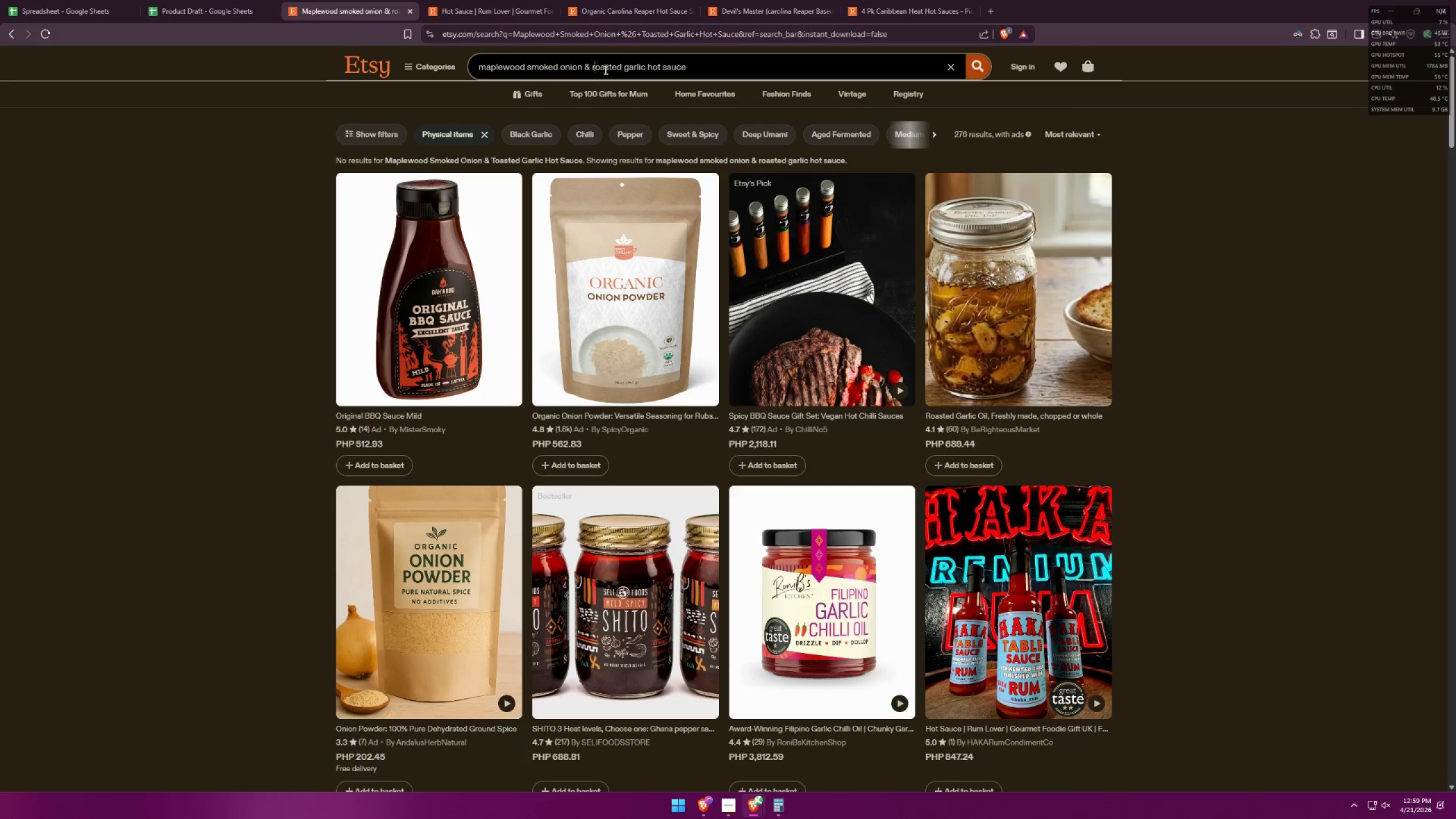 
key(Control+ControlLeft)
 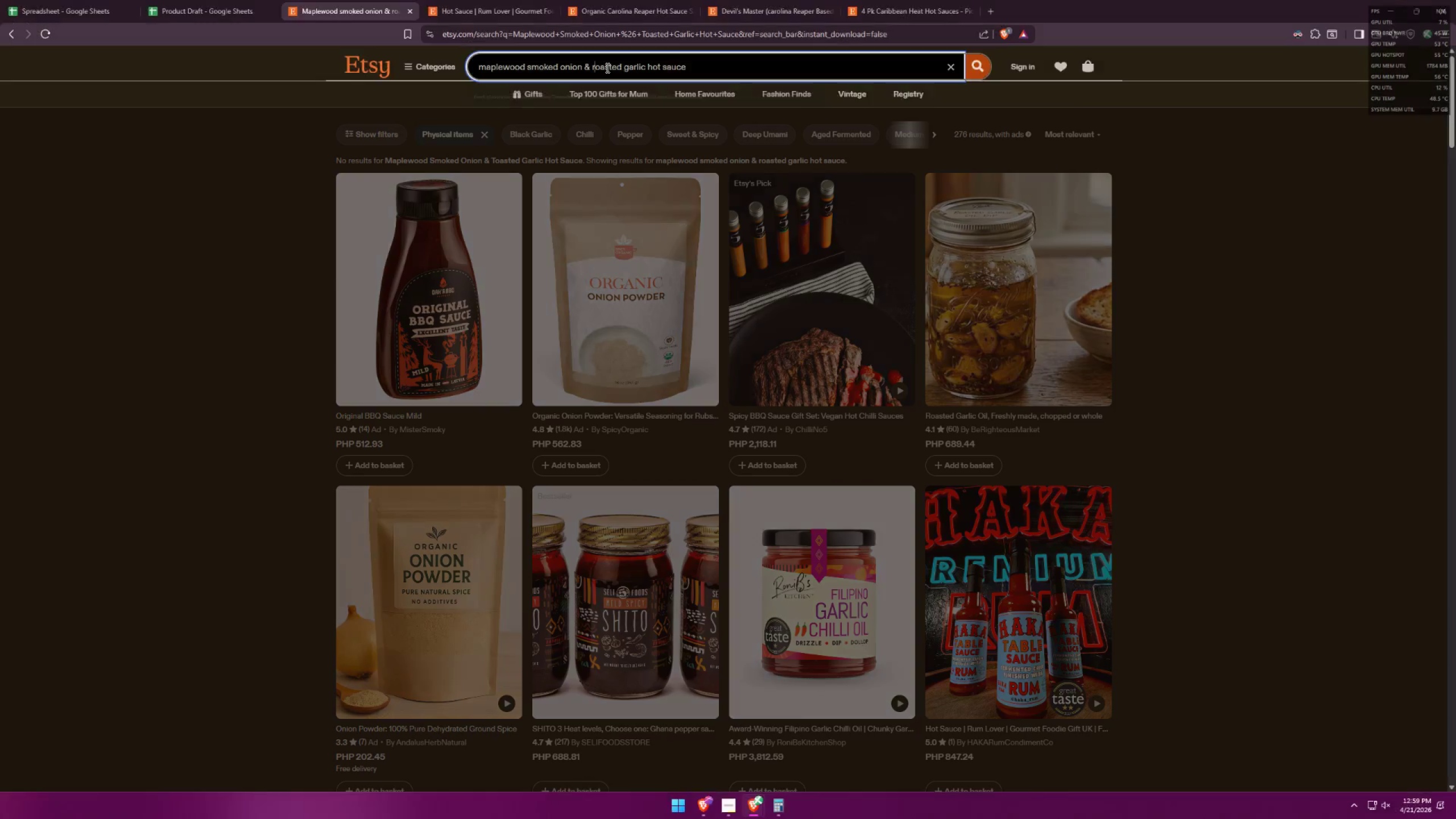 
key(Control+A)
 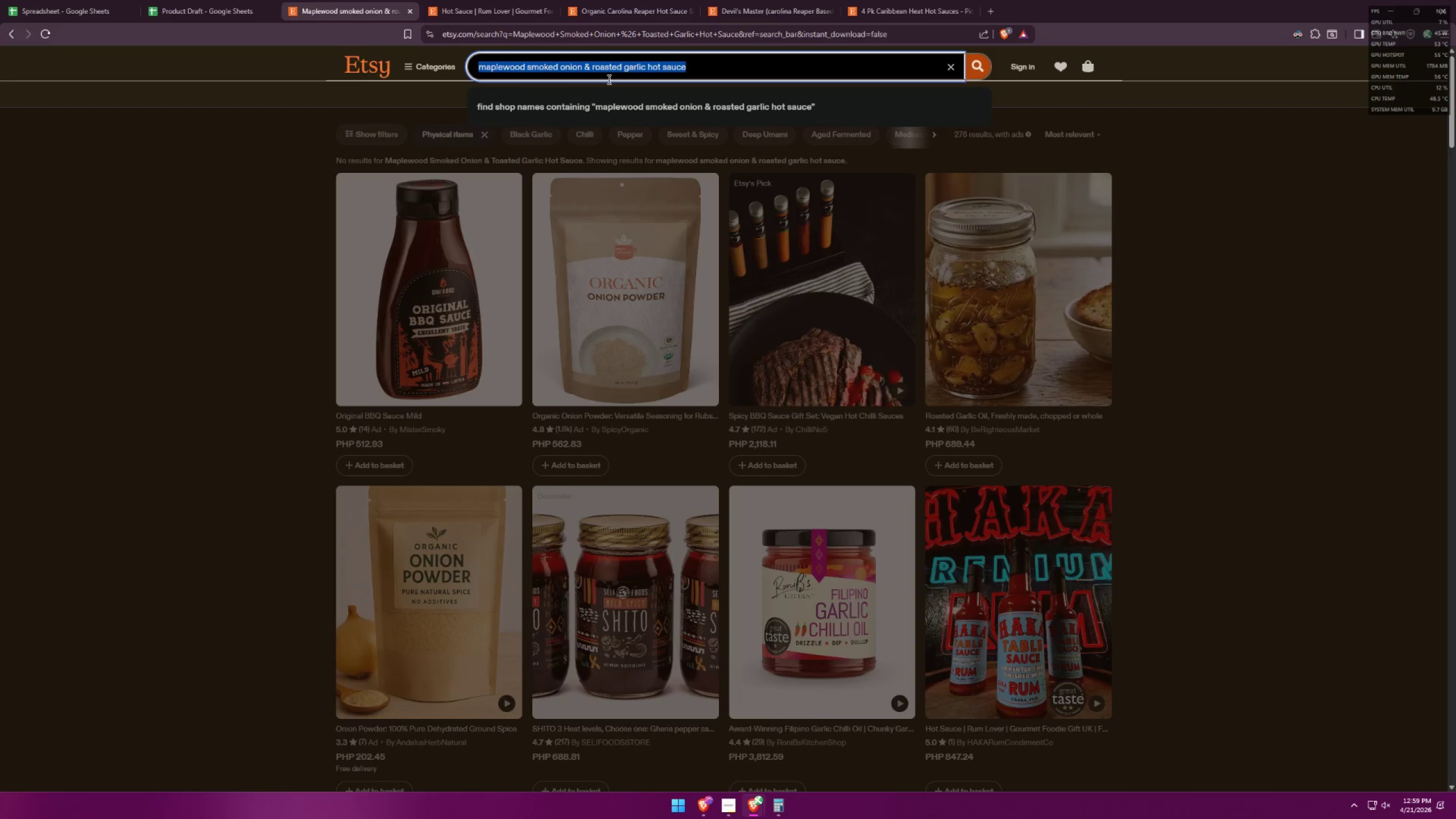 
type(hot sauce )
 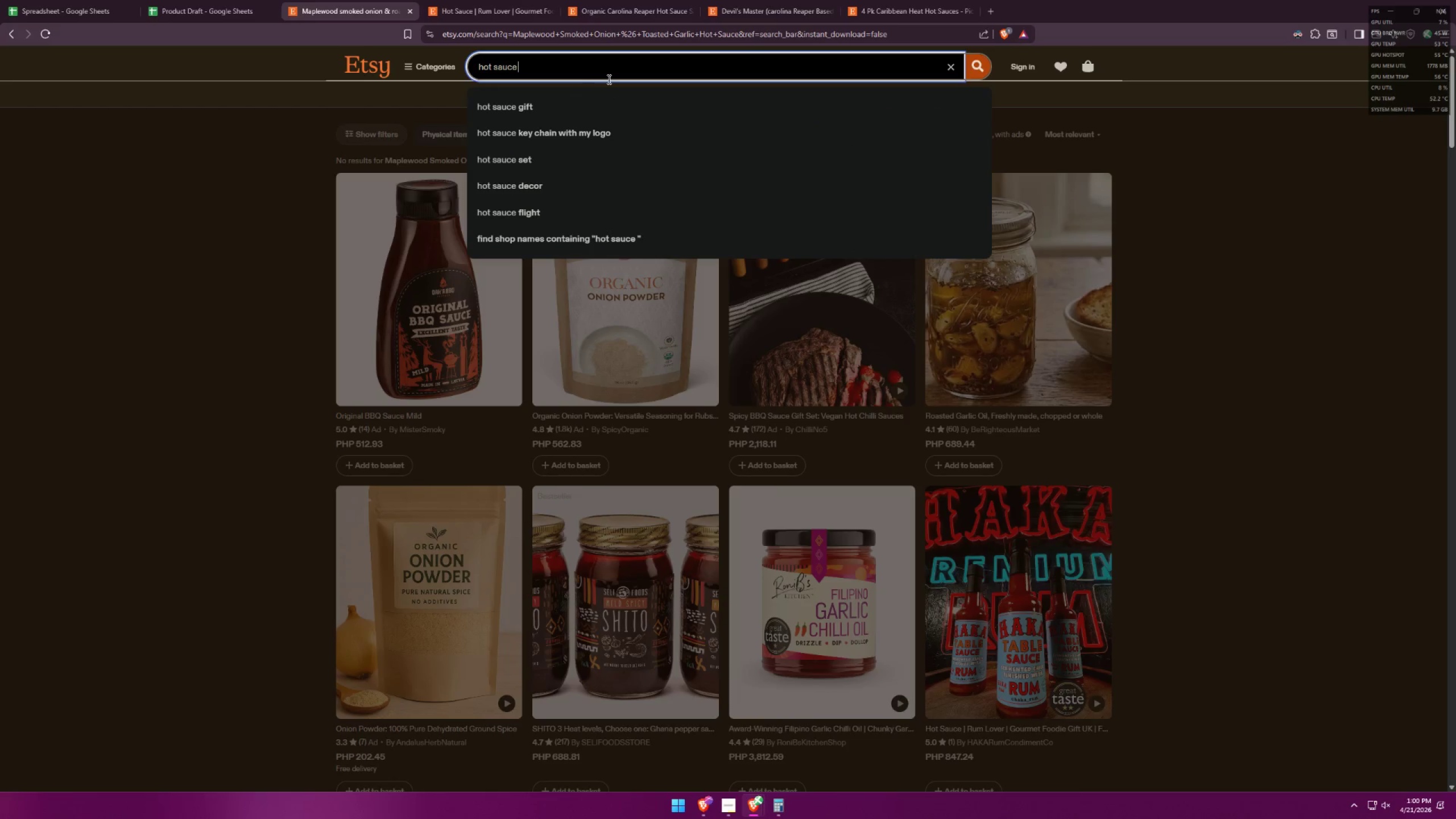 
key(Alt+AltLeft)
 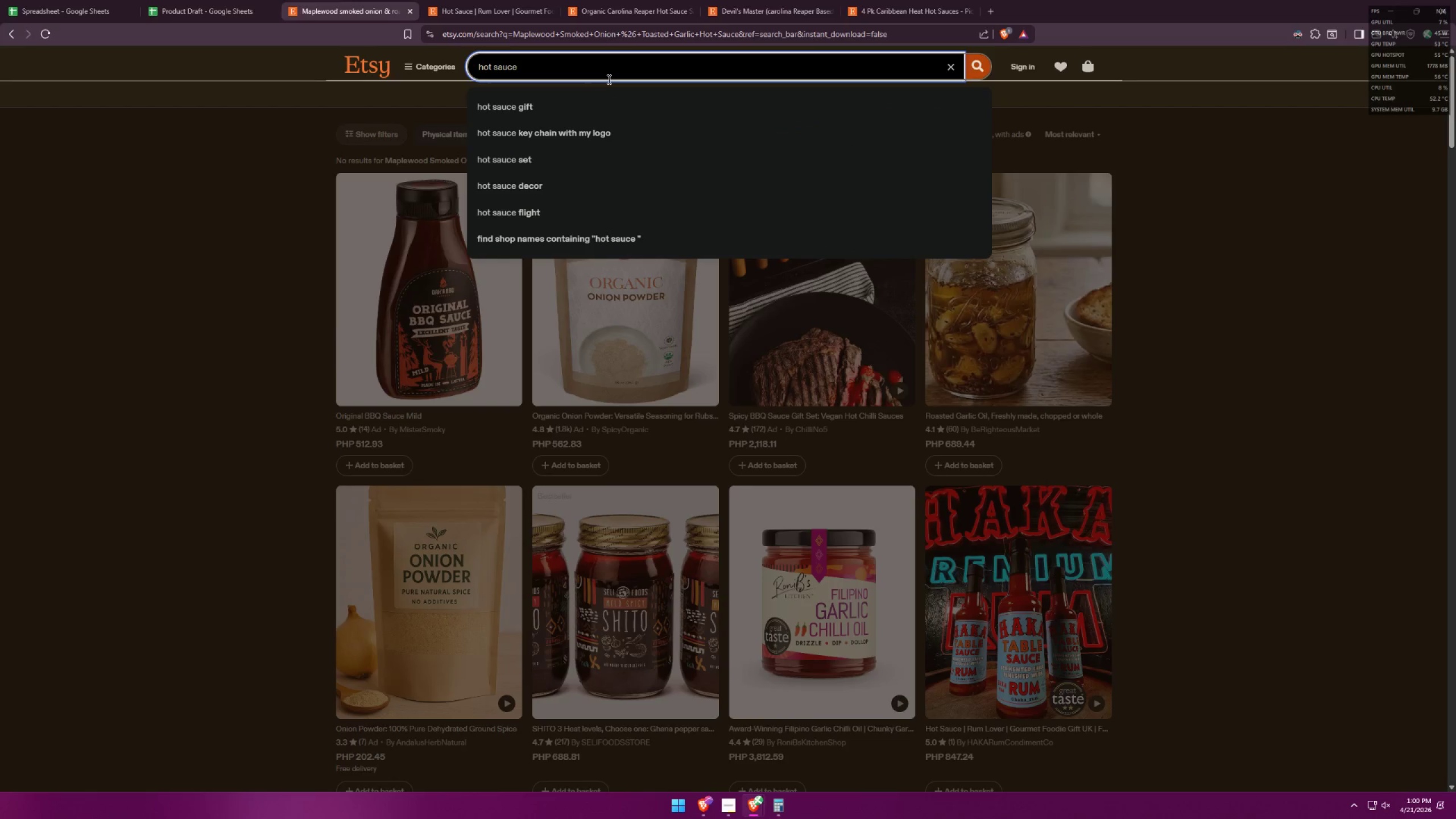 
key(Alt+Tab)
 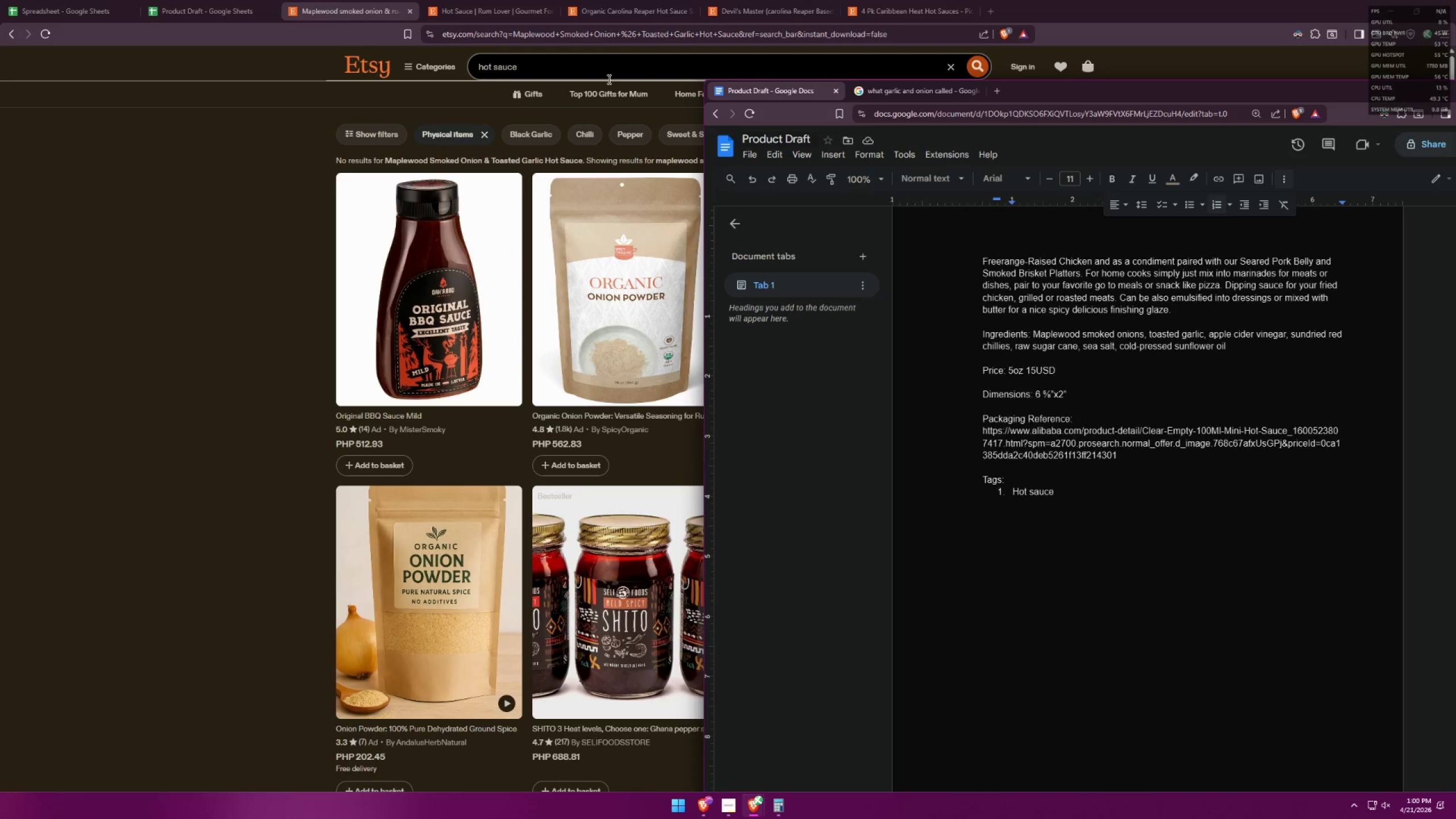 
key(Enter)
 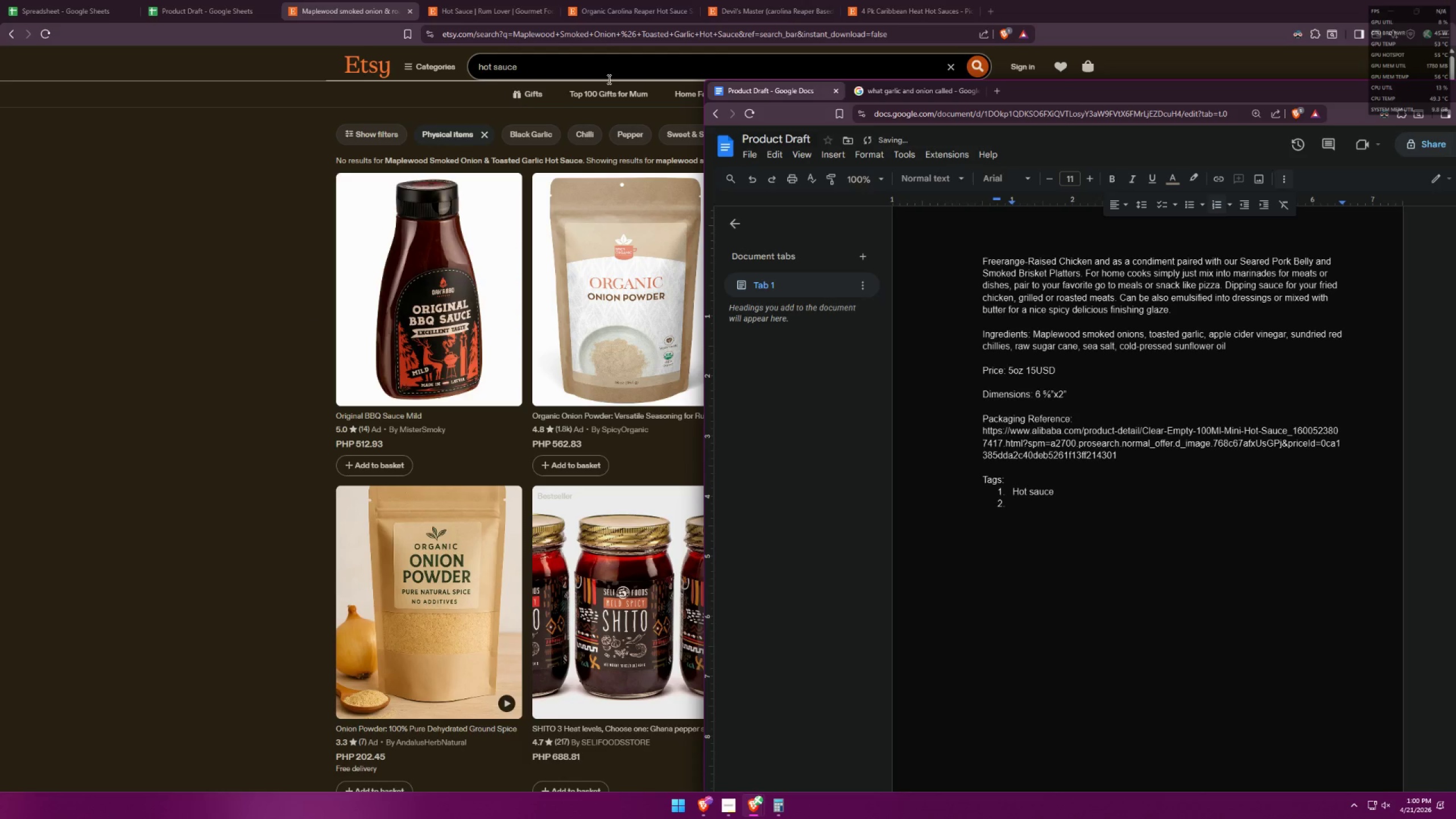 
key(Alt+AltLeft)
 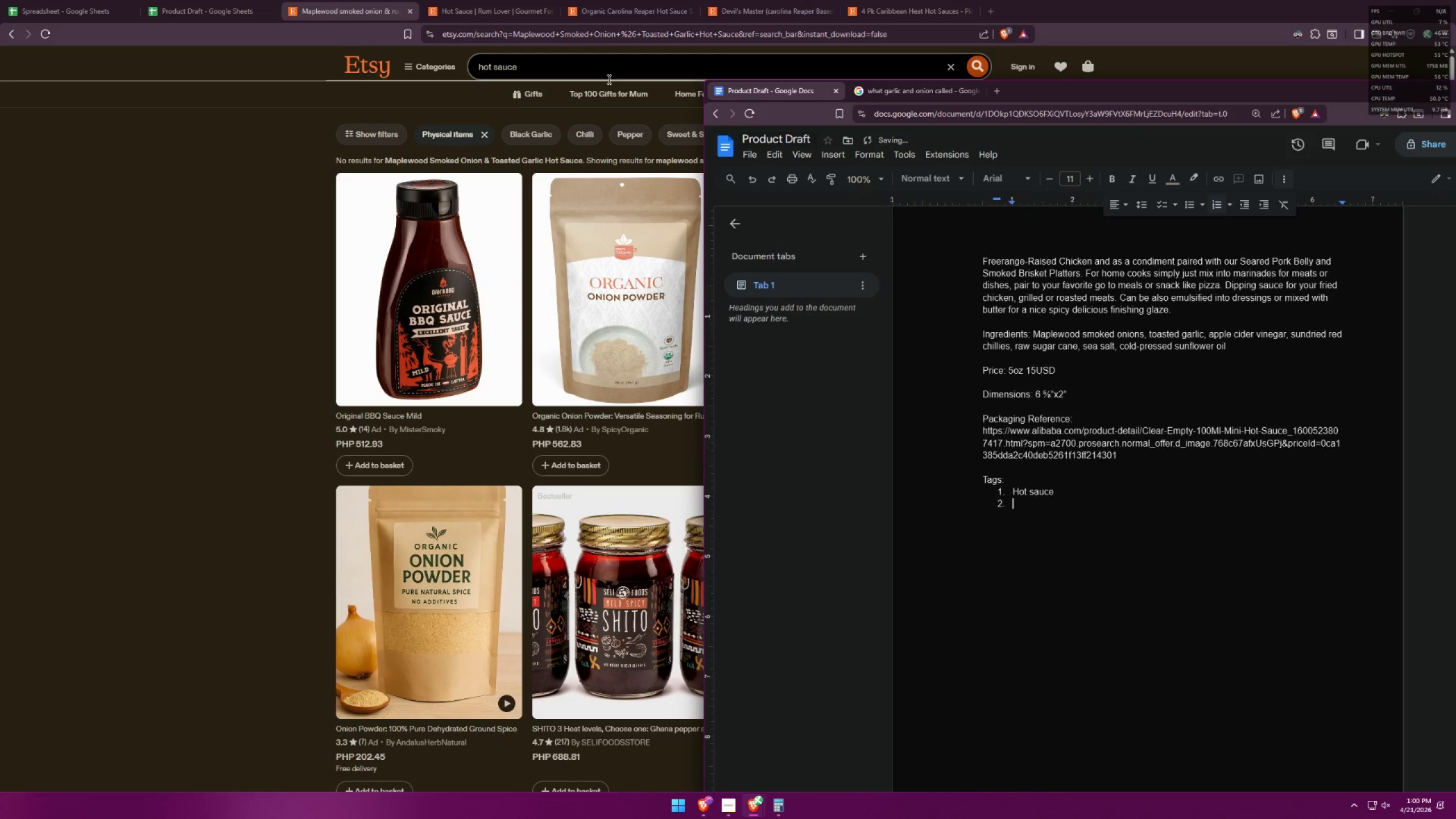 
key(Alt+Tab)
 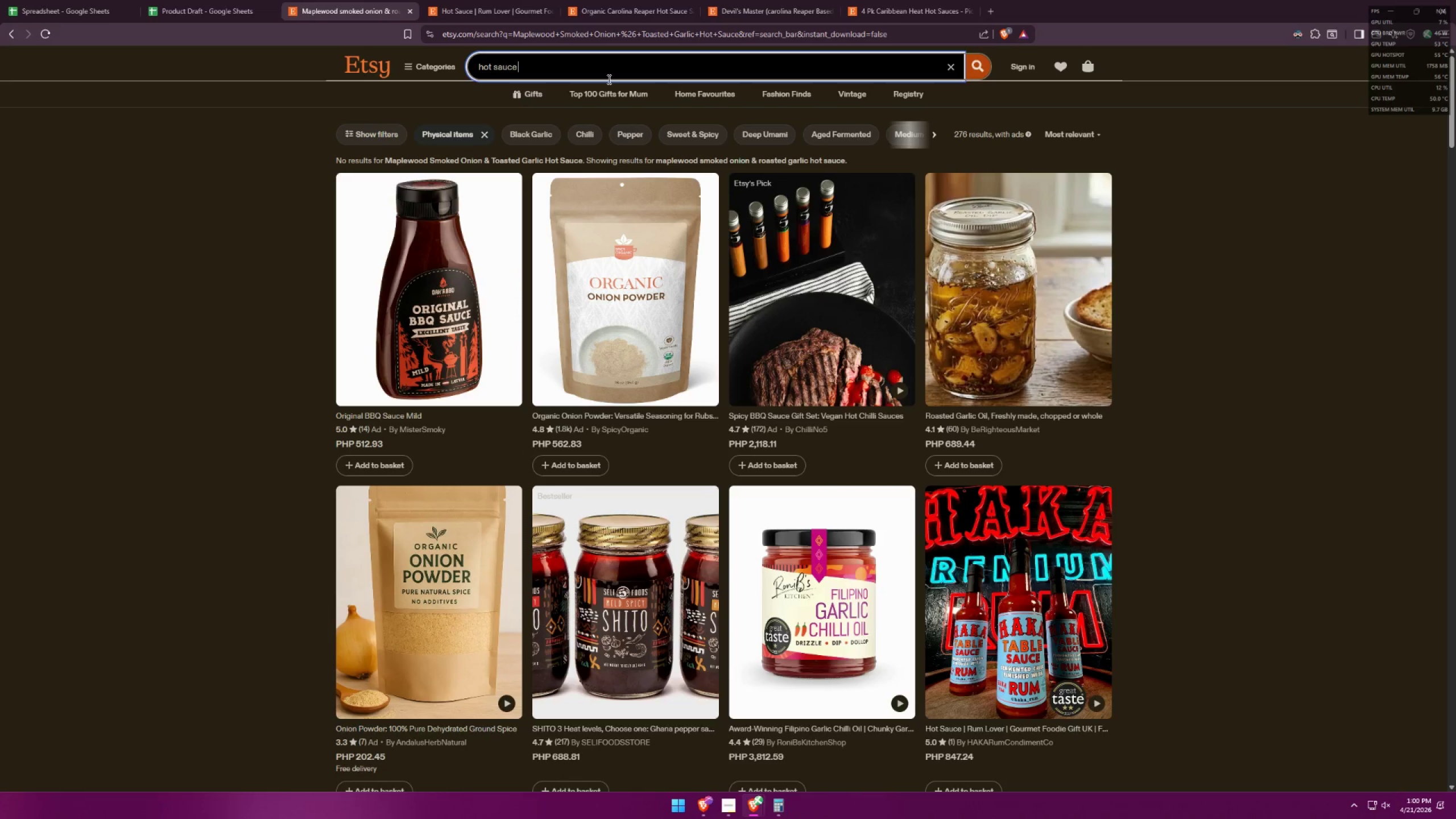 
left_click([608, 79])
 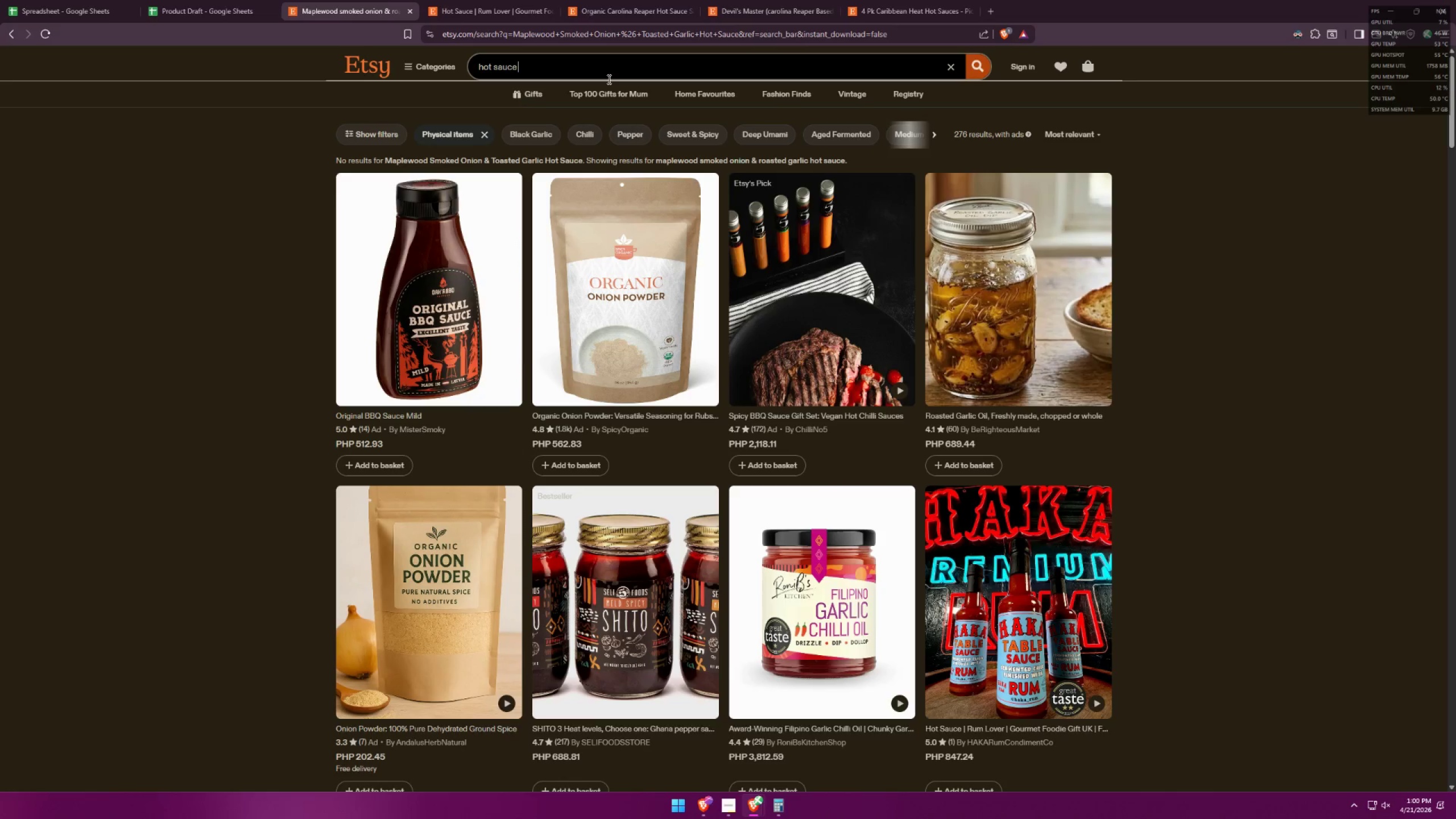 
key(Control+ControlLeft)
 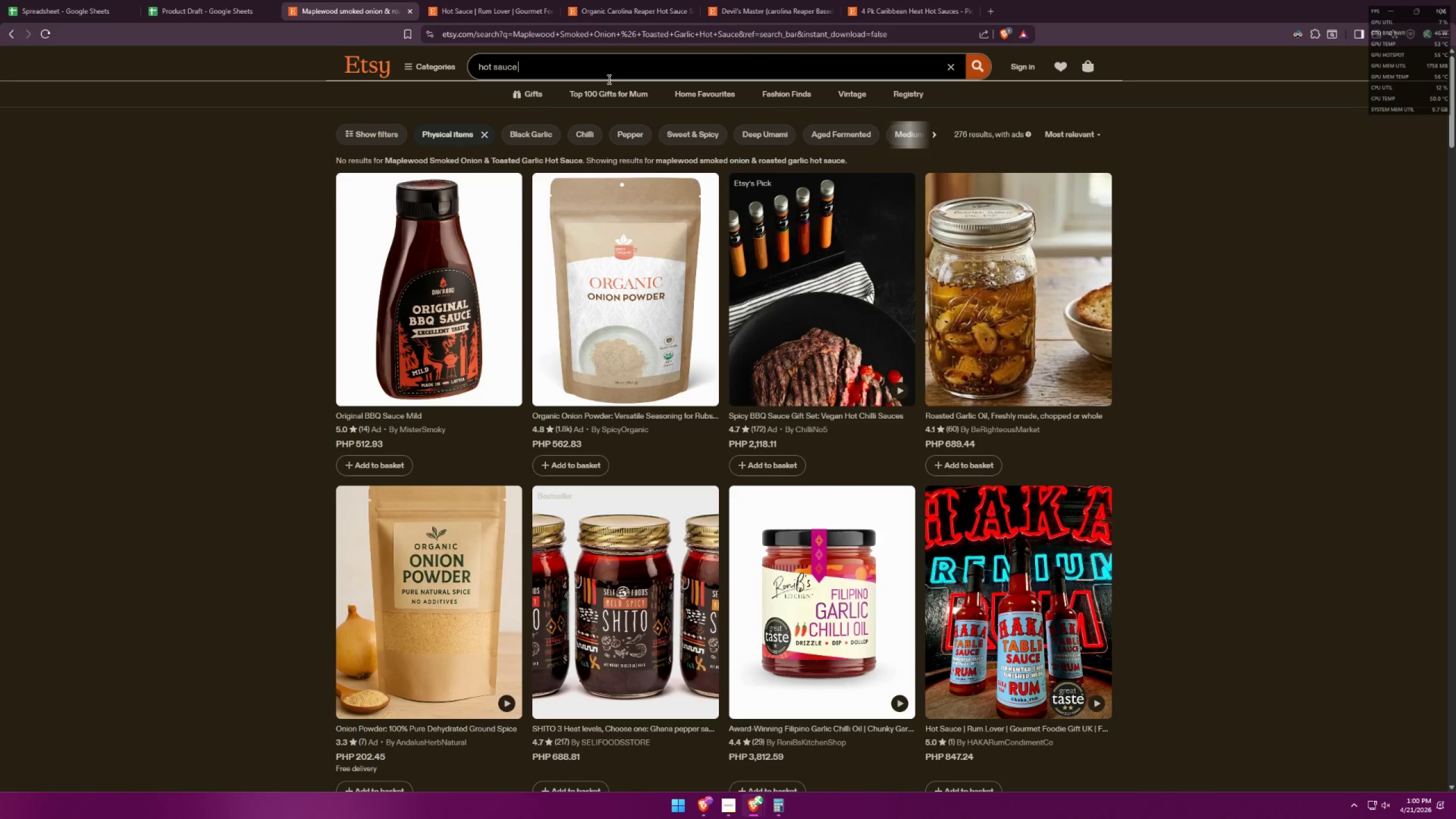 
key(Control+A)
 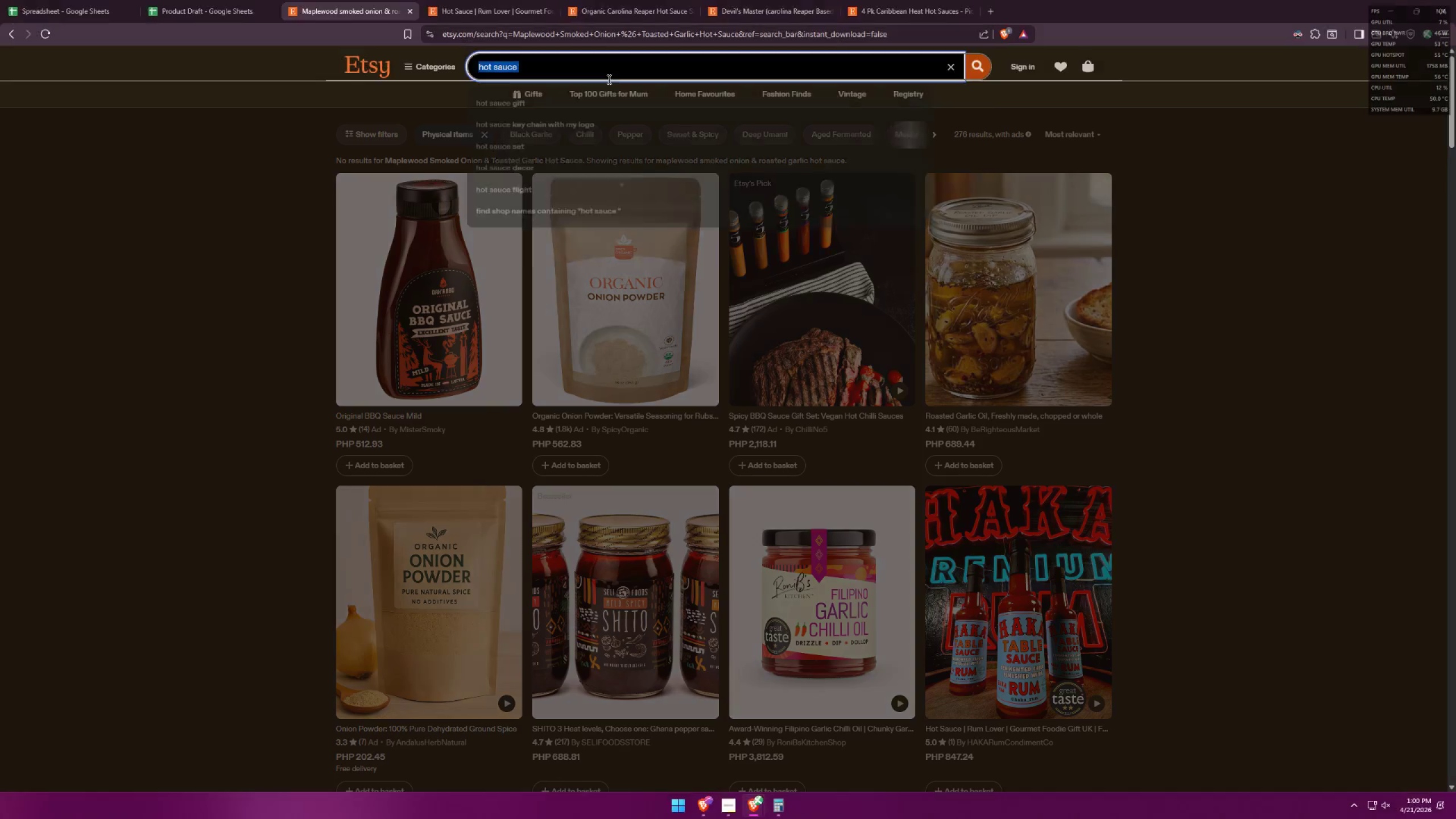 
type(hot saice)
key(Backspace)
key(Backspace)
key(Backspace)
key(Backspace)
type(auce)
 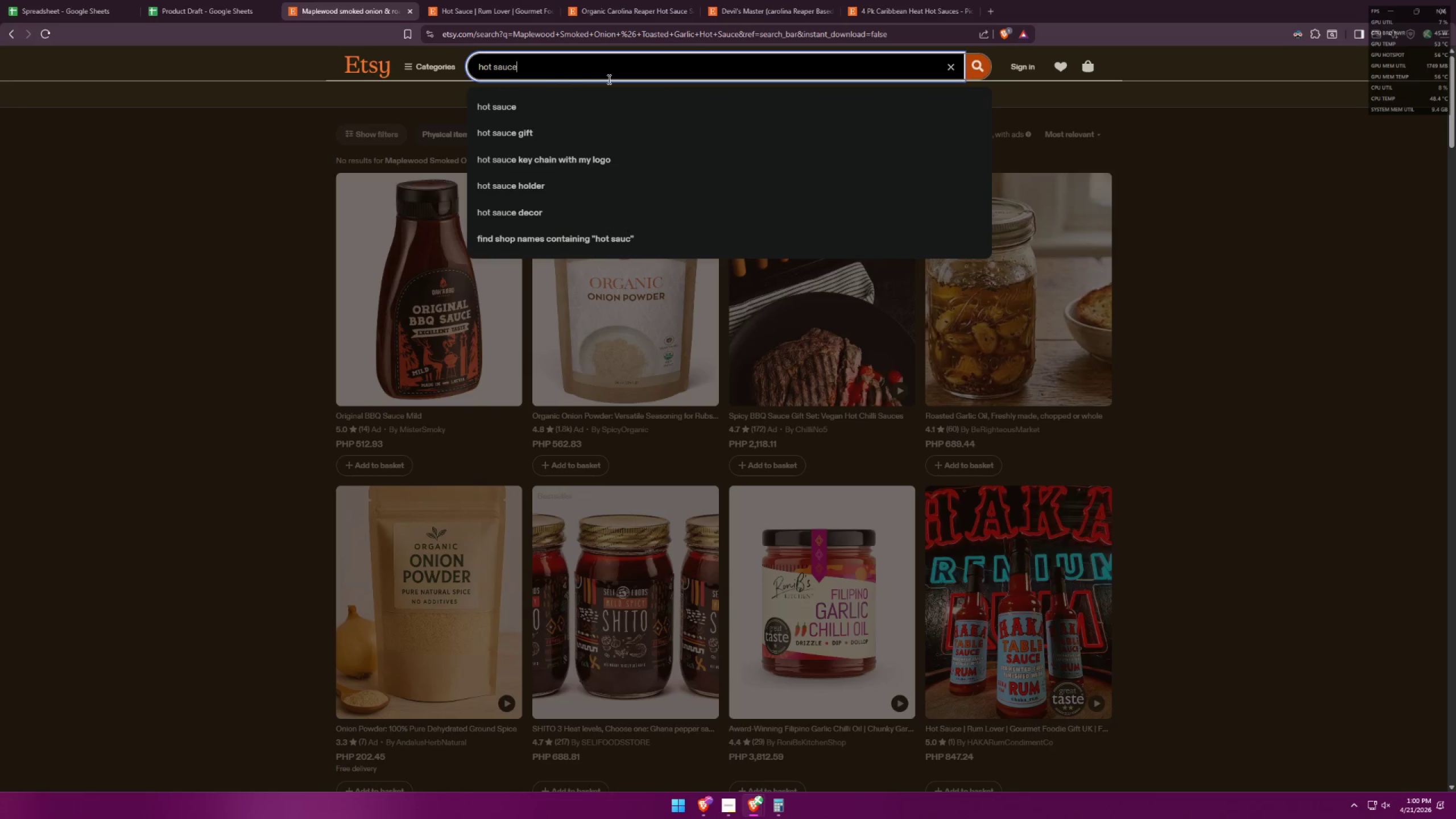 
key(Alt+AltLeft)
 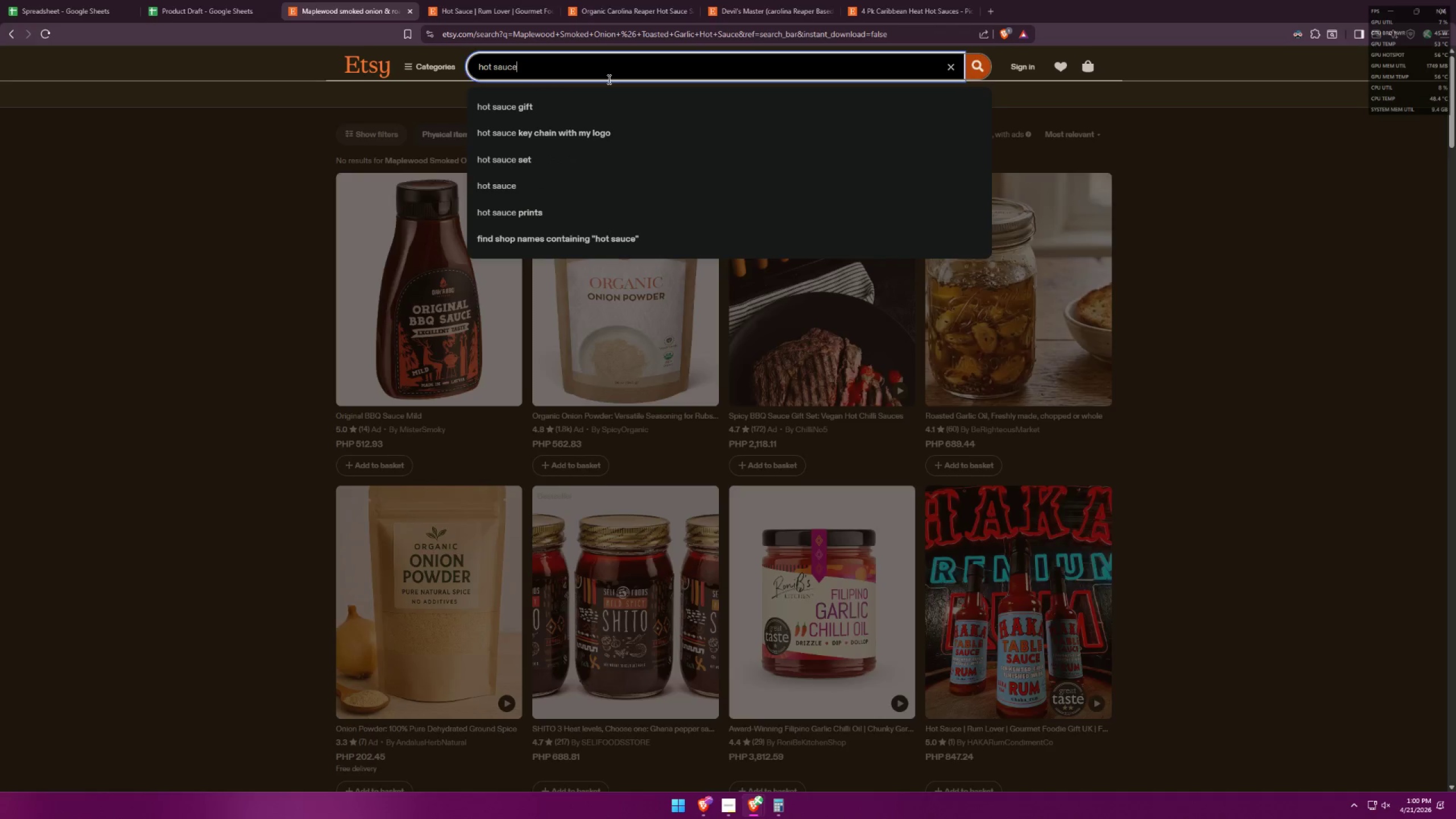 
key(Tab)
type(h)
key(Backspace)
type(Hot sauce gift)
 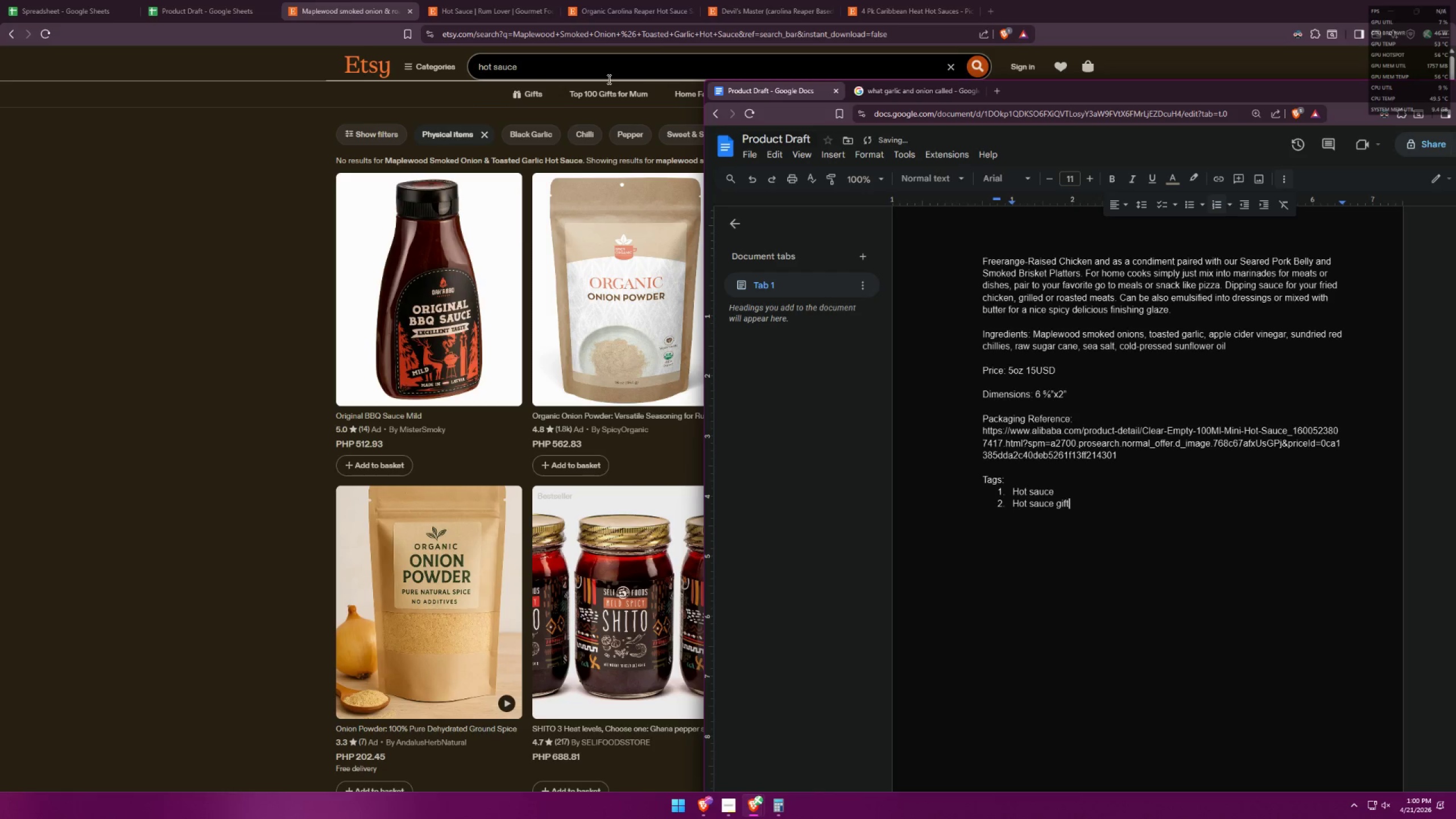 
key(Shift+Enter)
 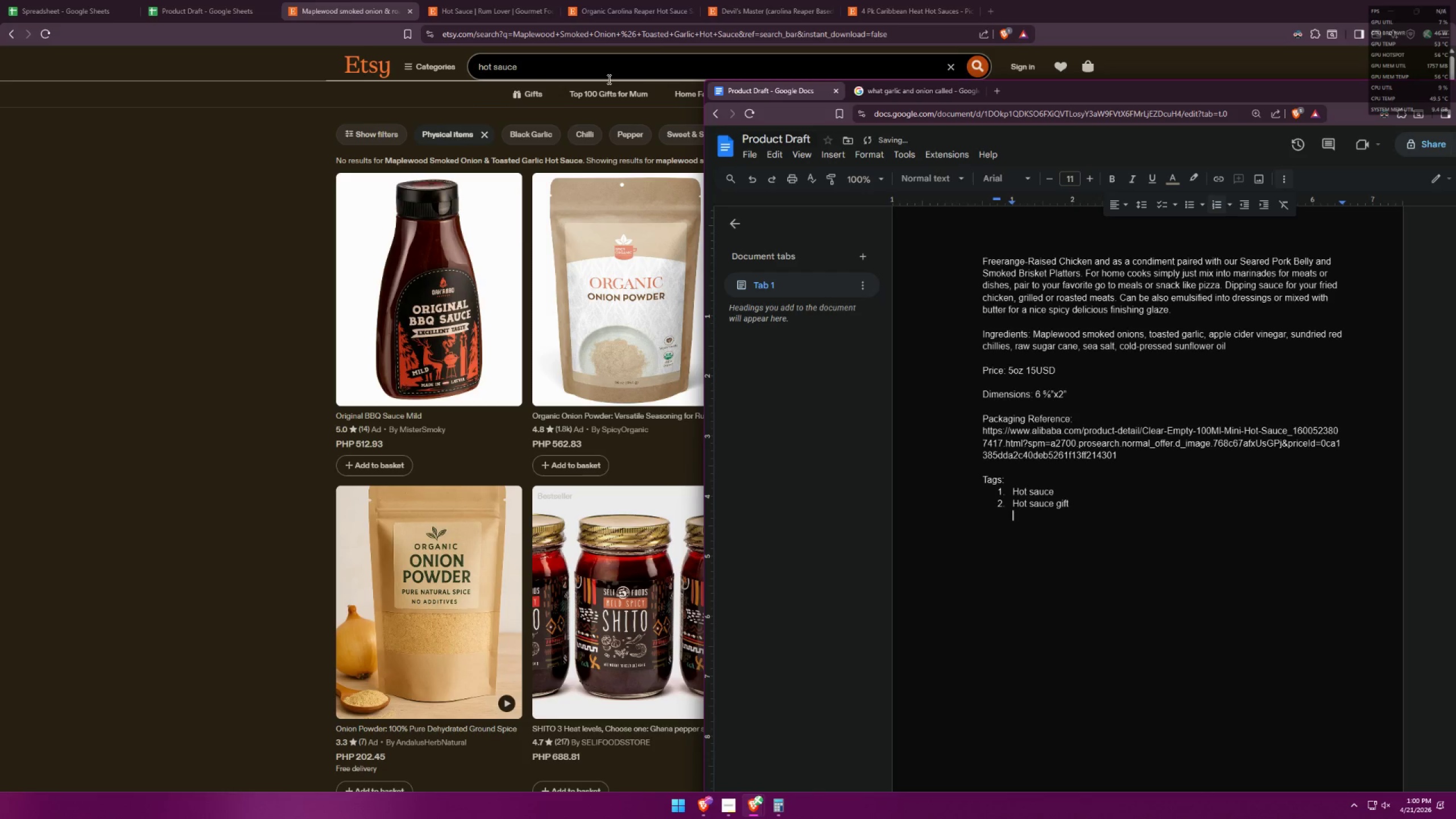 
key(Backspace)
 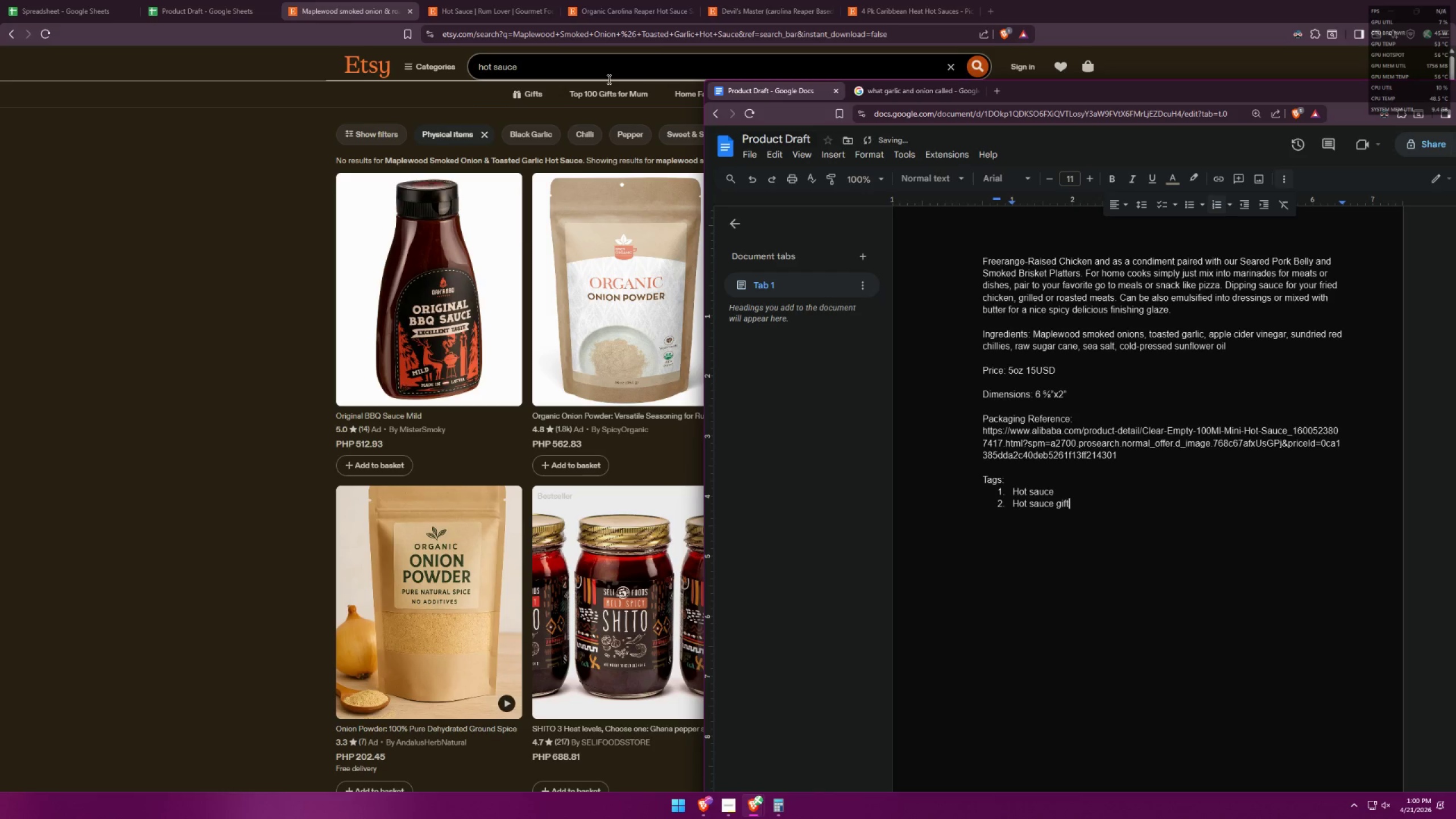 
key(Enter)
 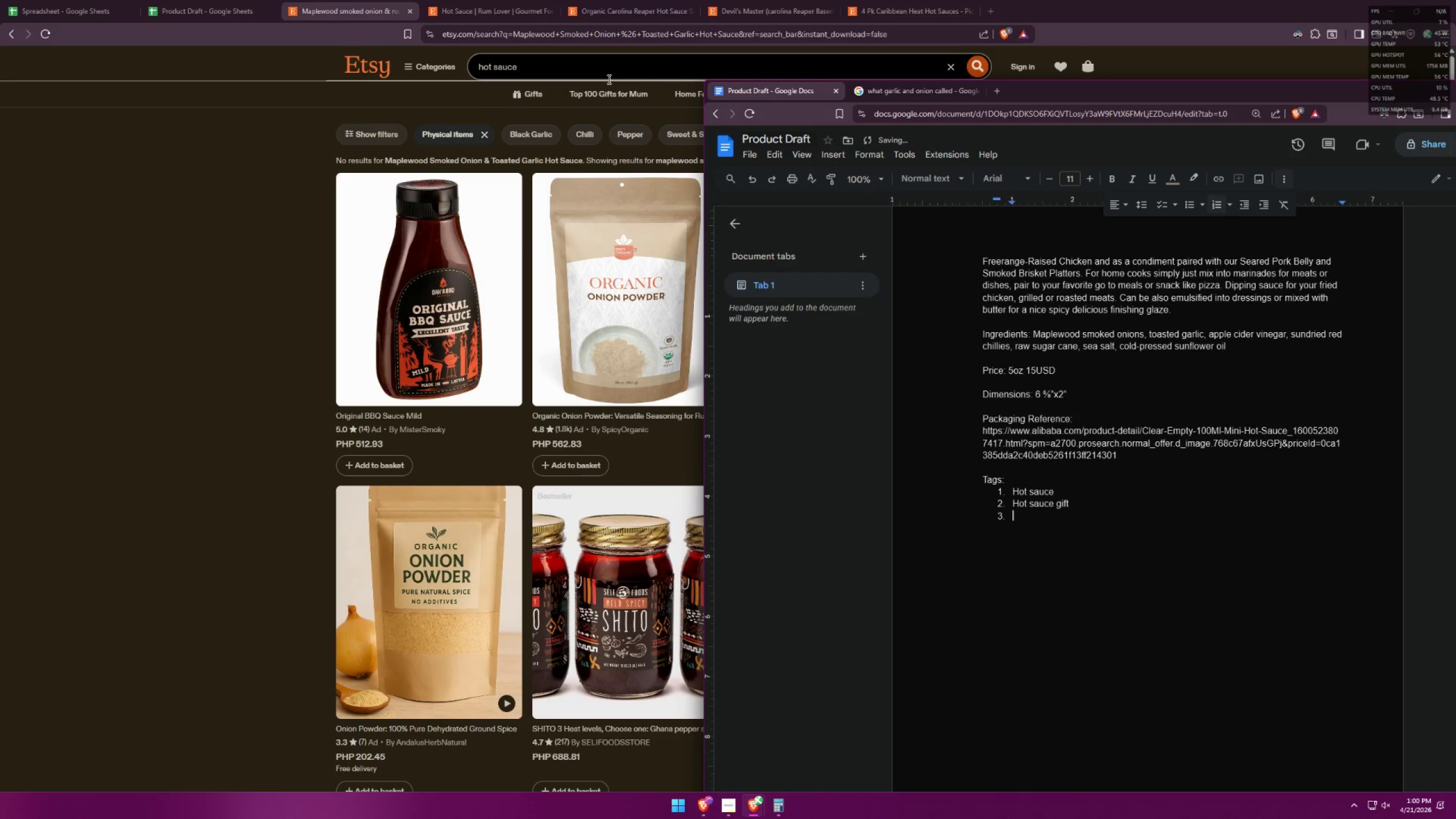 
type(Hot sauce set)
 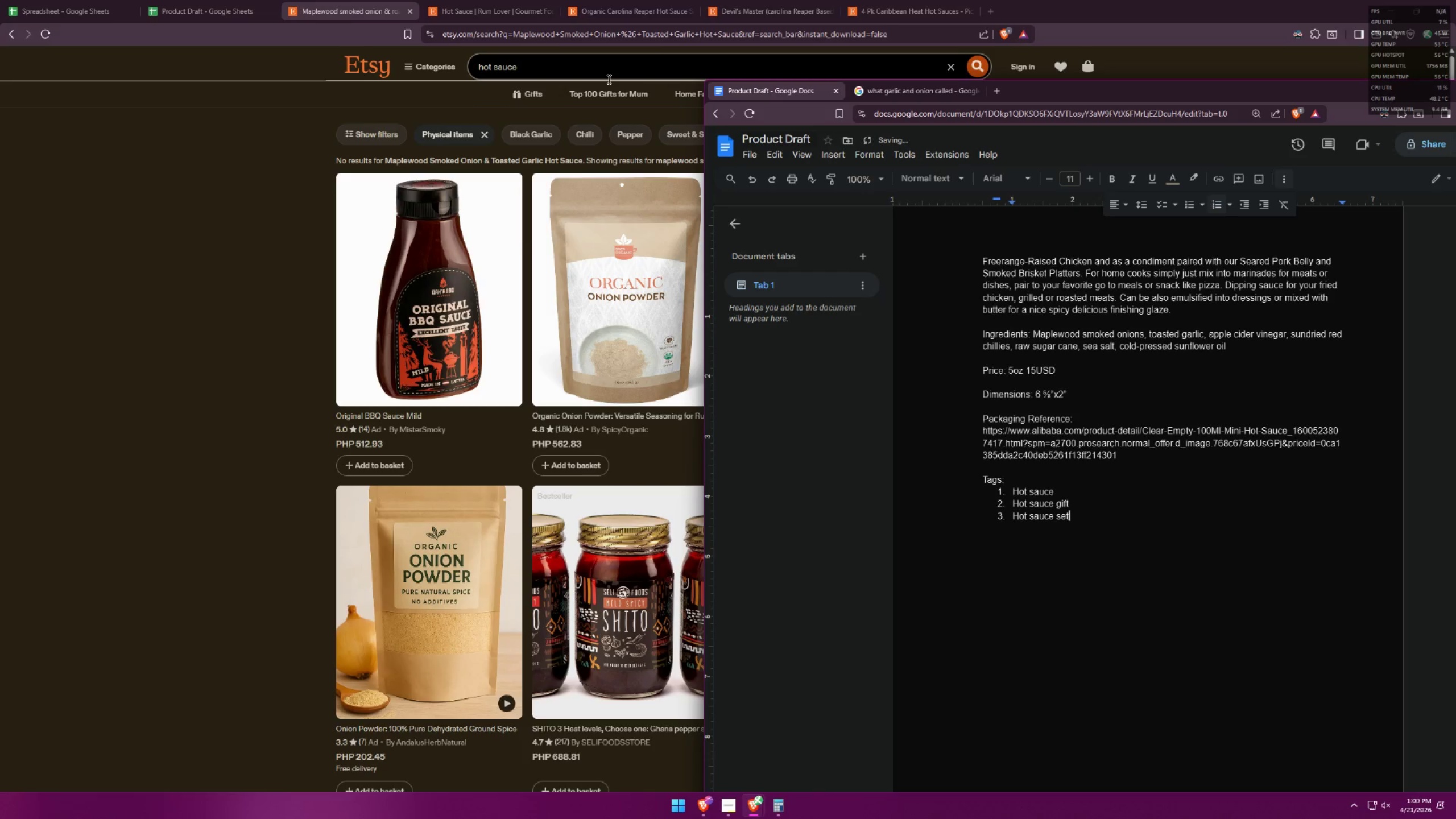 
key(Enter)
 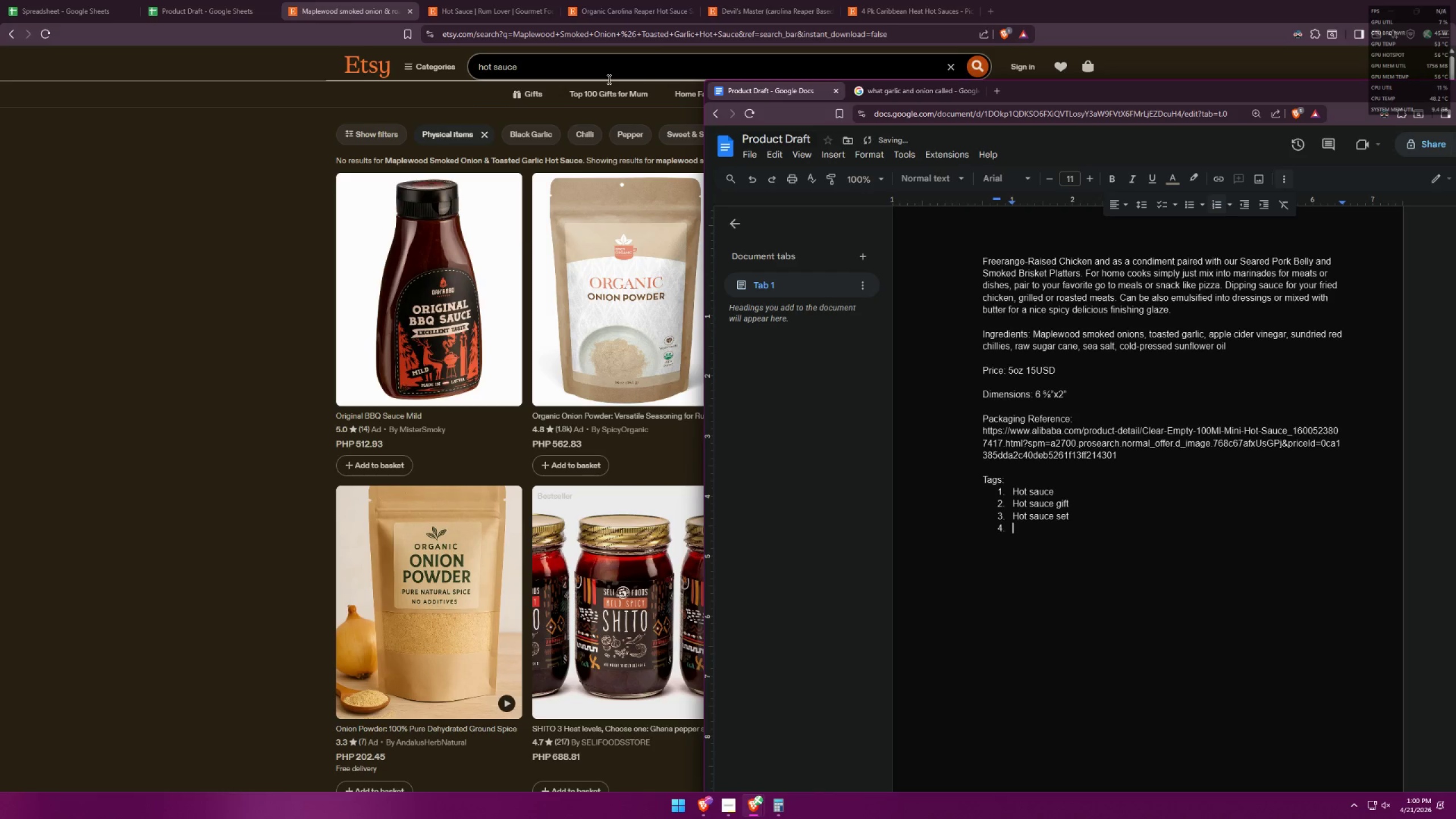 
key(Alt+AltLeft)
 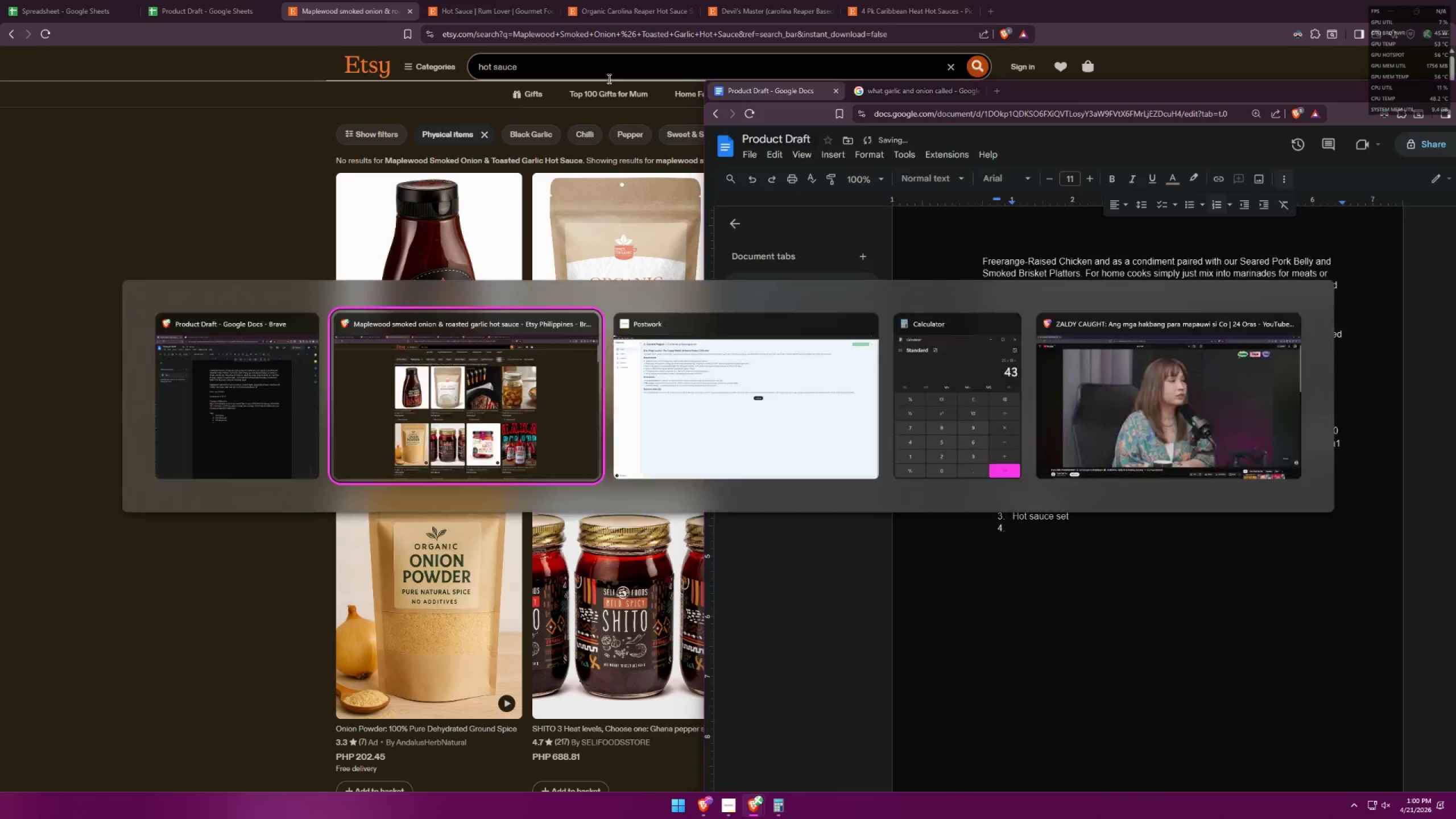 
key(Alt+Tab)
 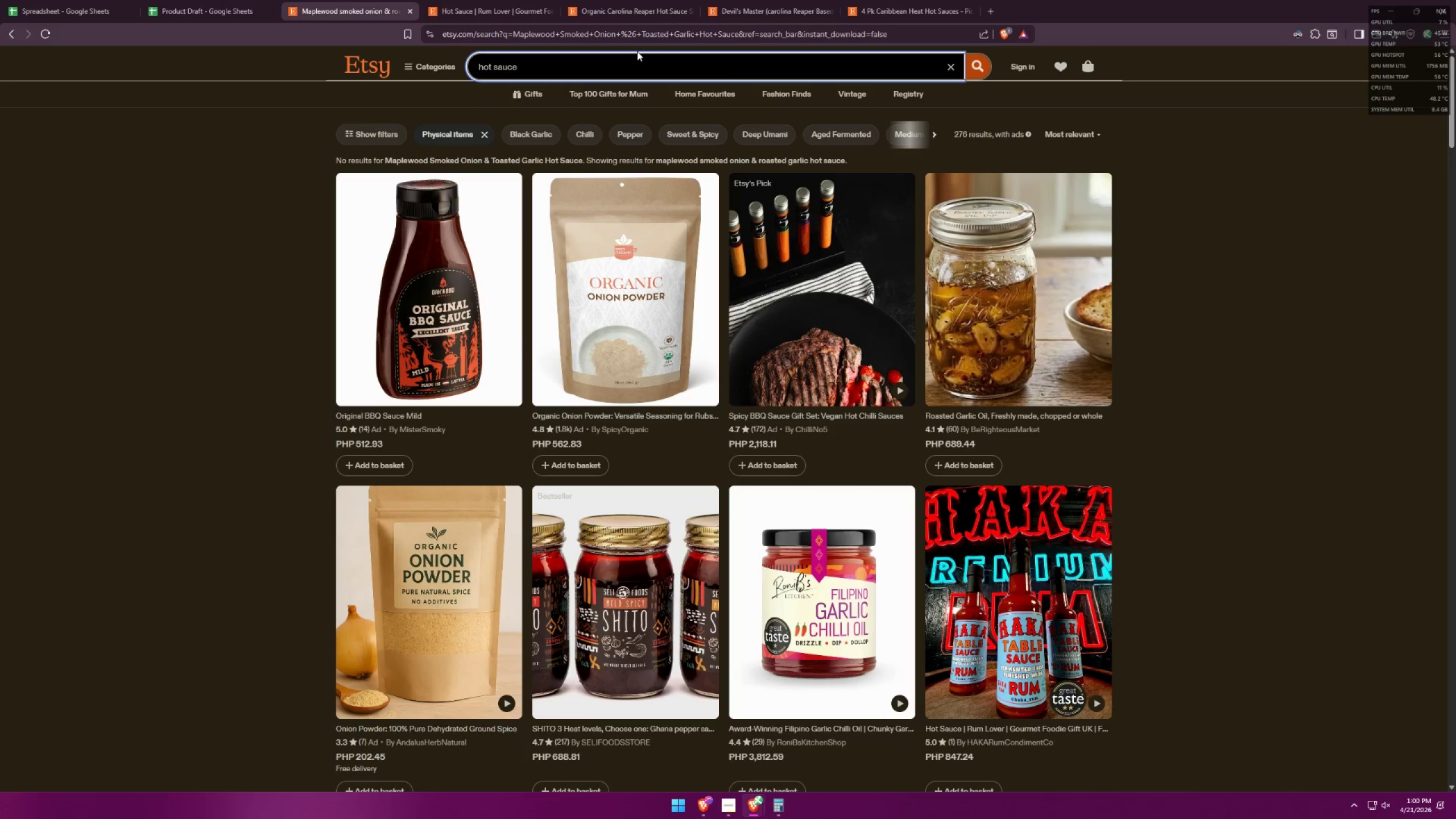 
key(Alt+AltLeft)
 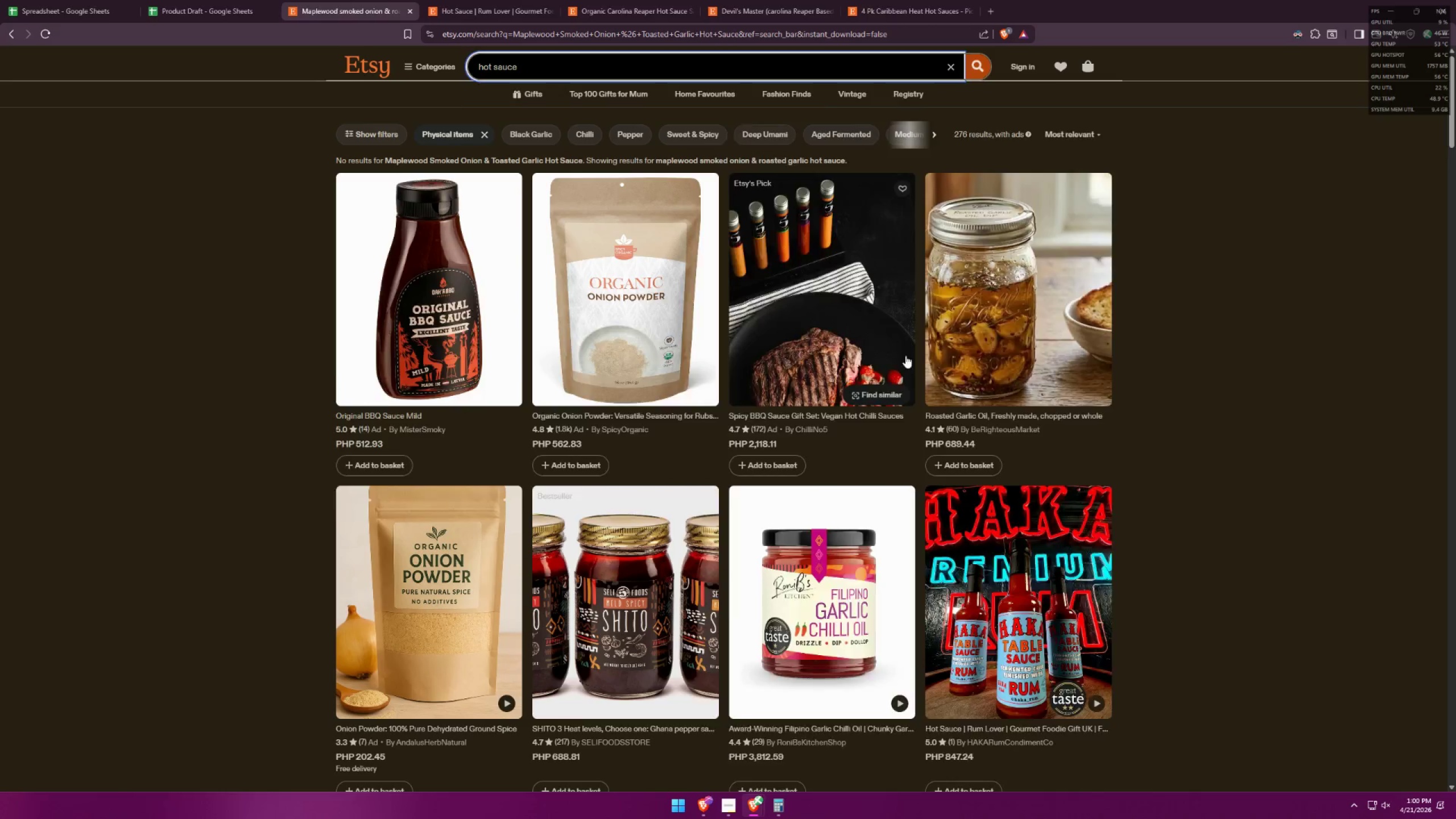 
key(Alt+Tab)
 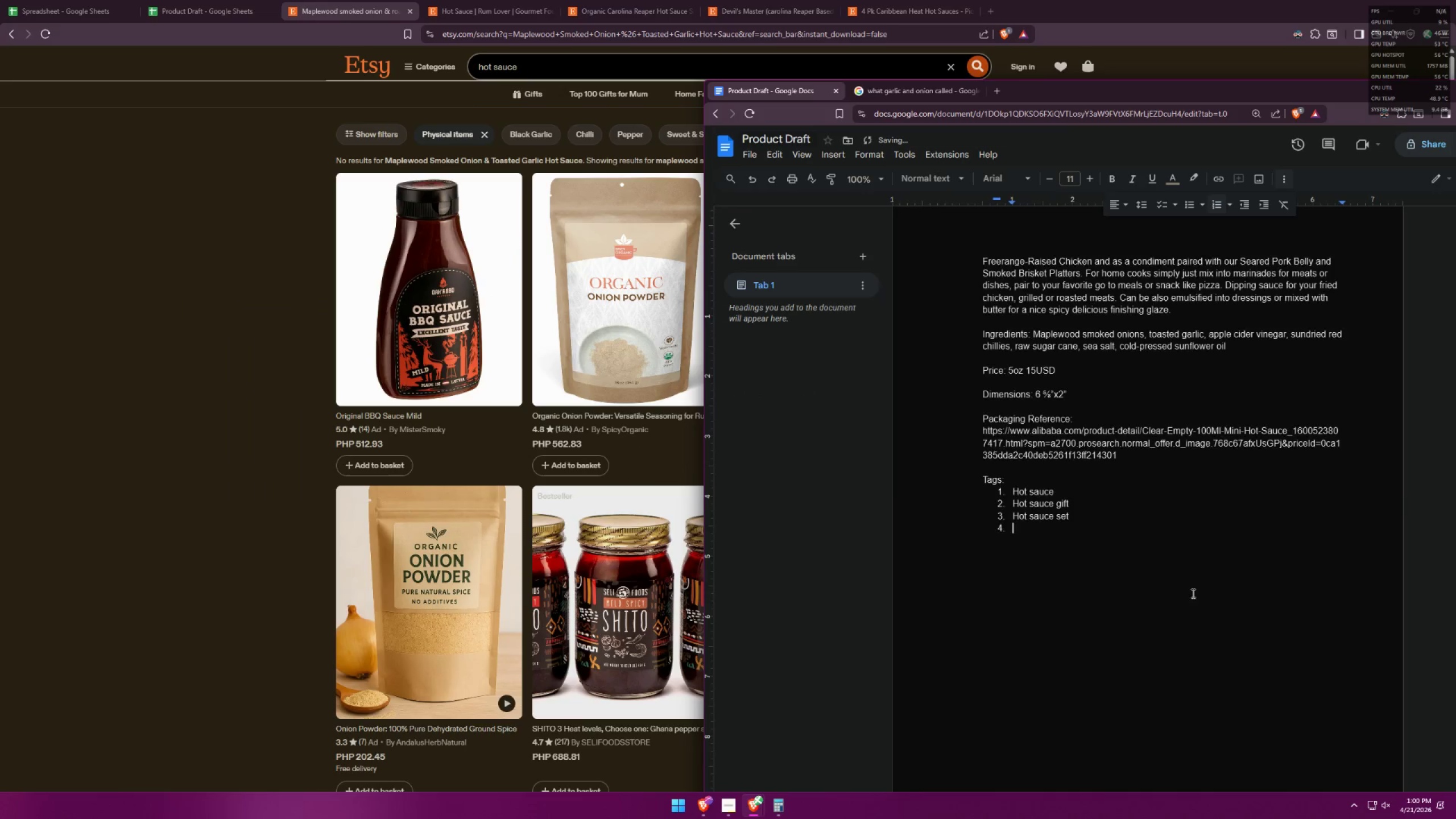 
scroll: coordinate [1131, 535], scroll_direction: up, amount: 22.0
 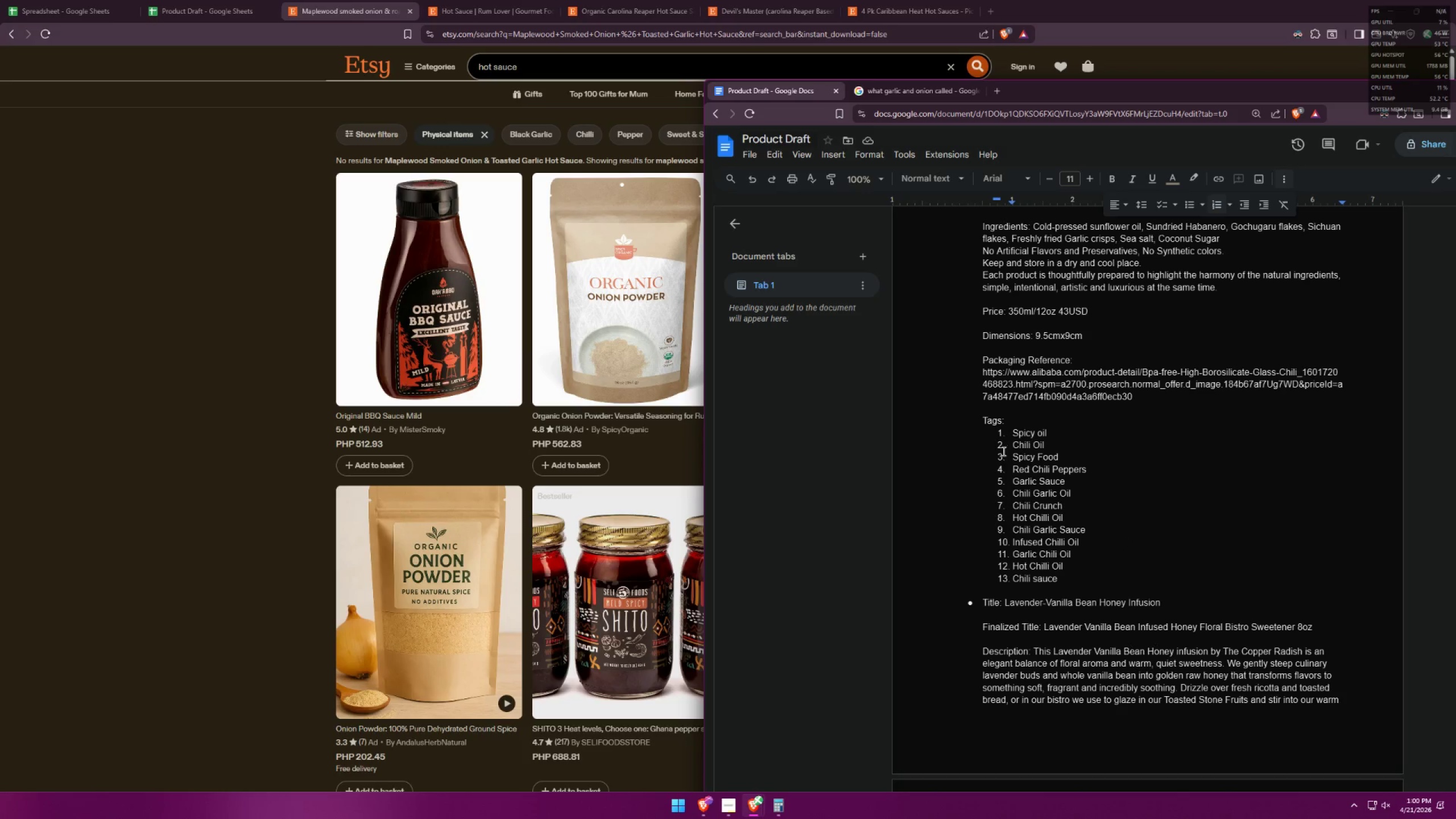 
left_click_drag(start_coordinate=[994, 457], to_coordinate=[1004, 457])
 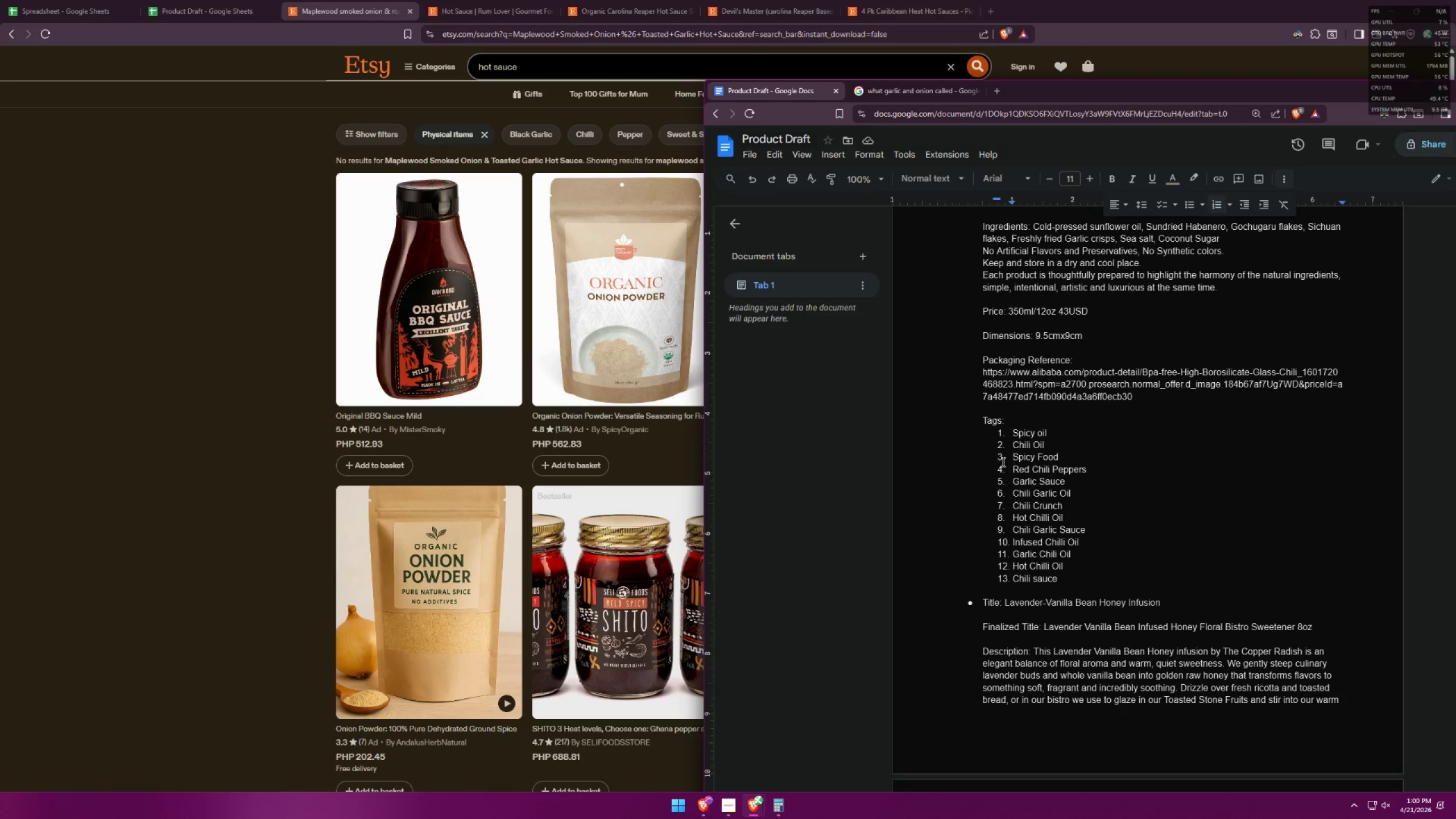 
left_click_drag(start_coordinate=[1002, 462], to_coordinate=[1012, 462])
 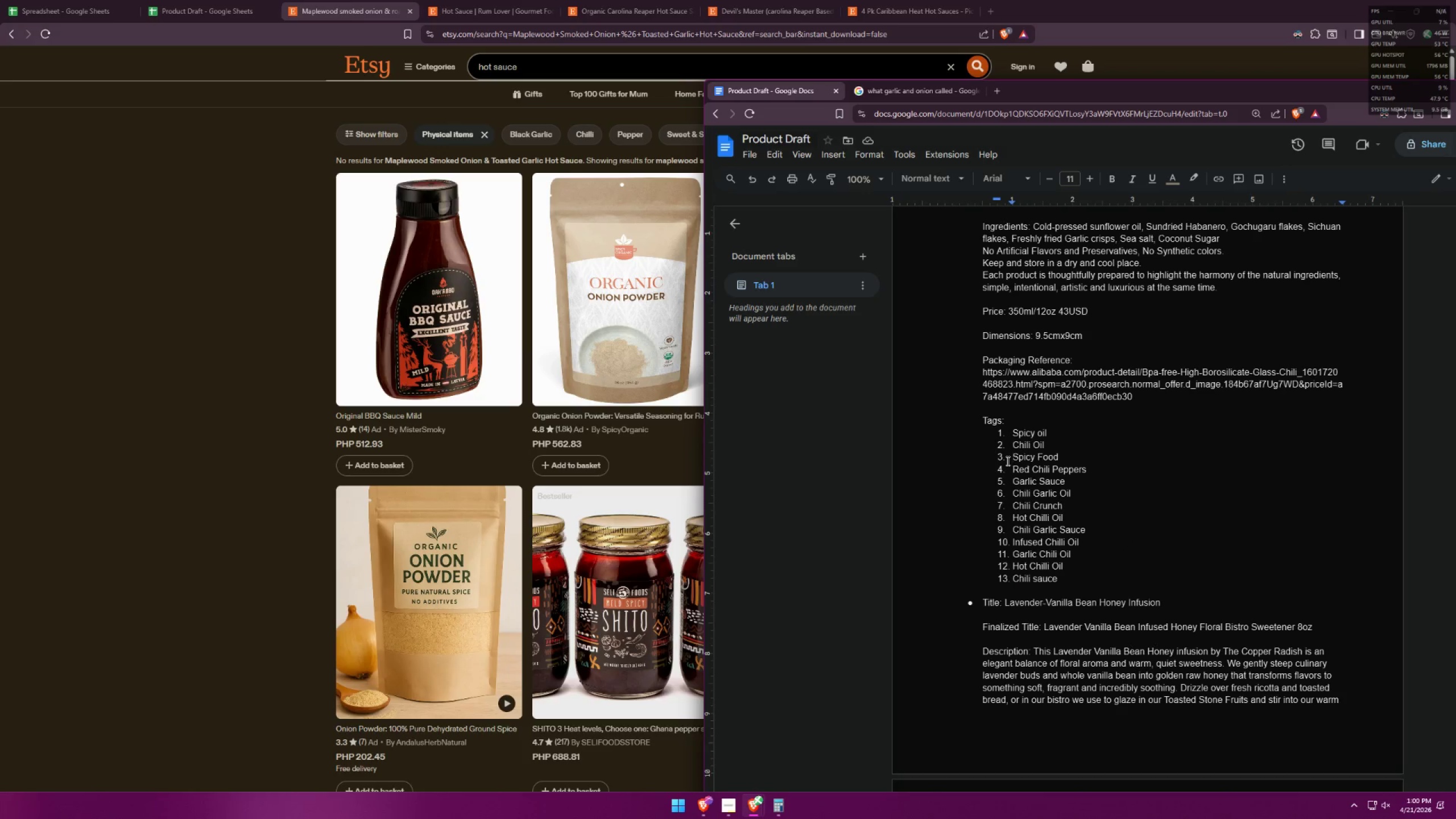 
left_click_drag(start_coordinate=[1007, 461], to_coordinate=[1095, 473])
 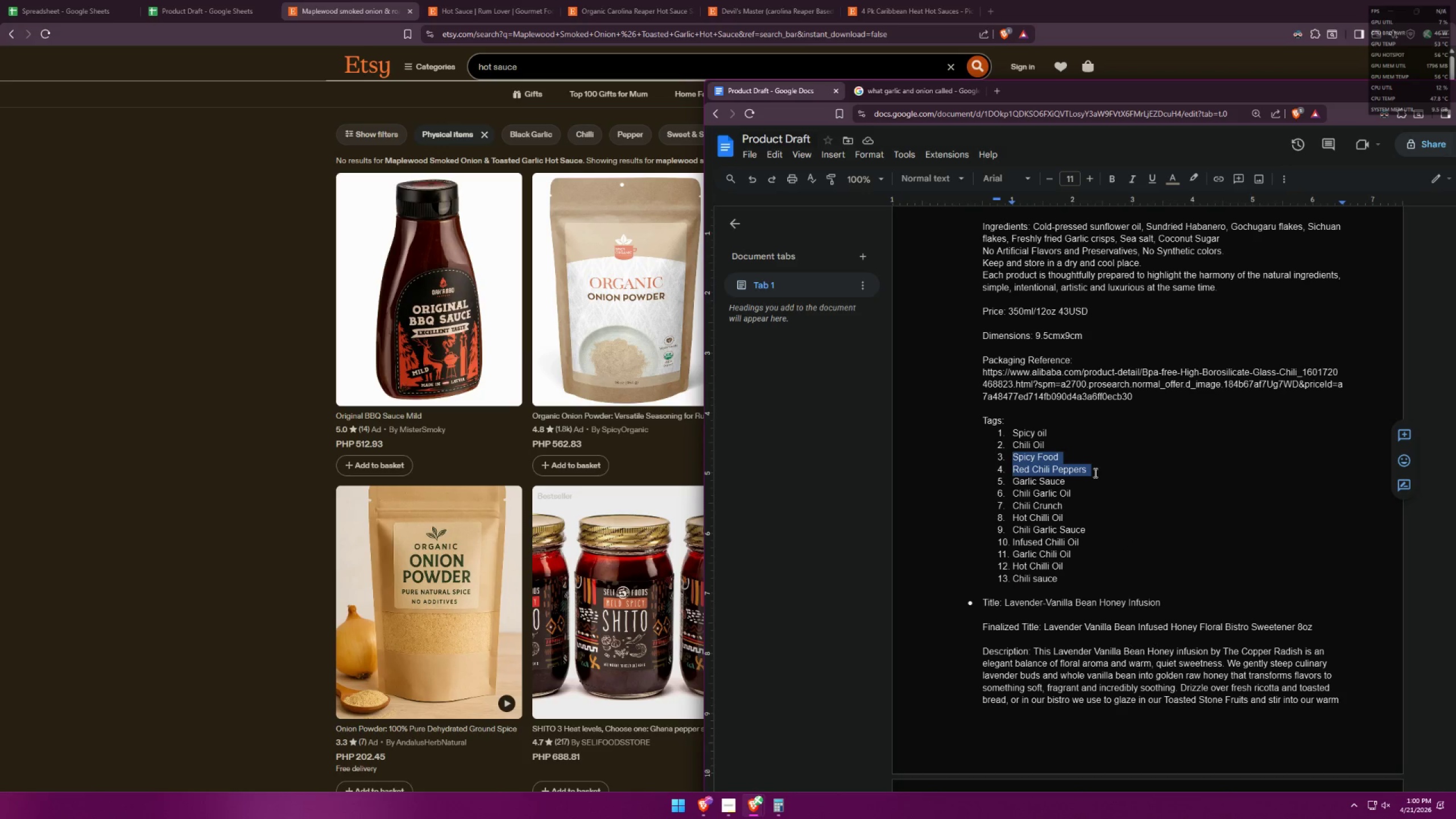 
key(Control+C)
 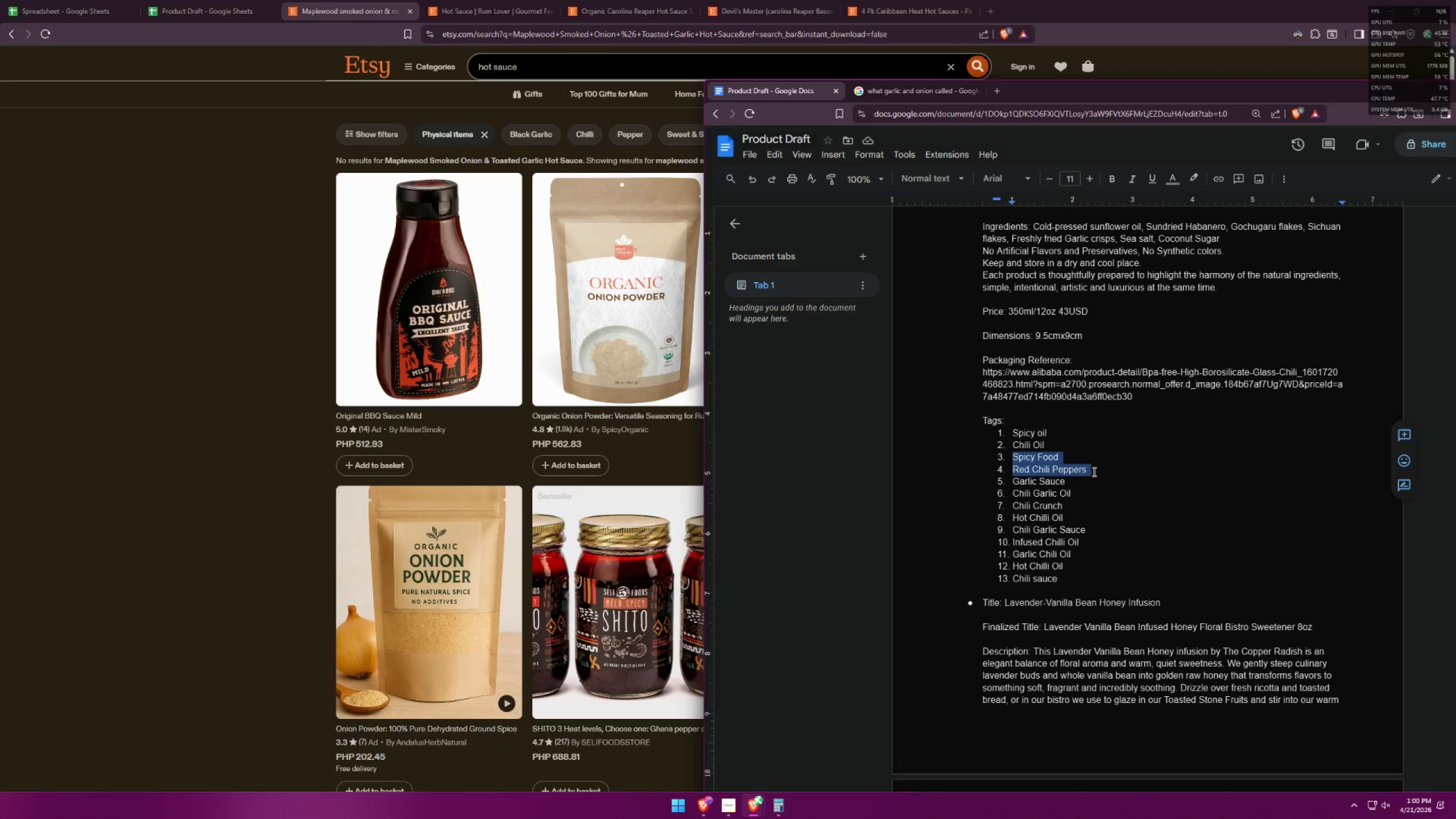 
wait(6.92)
 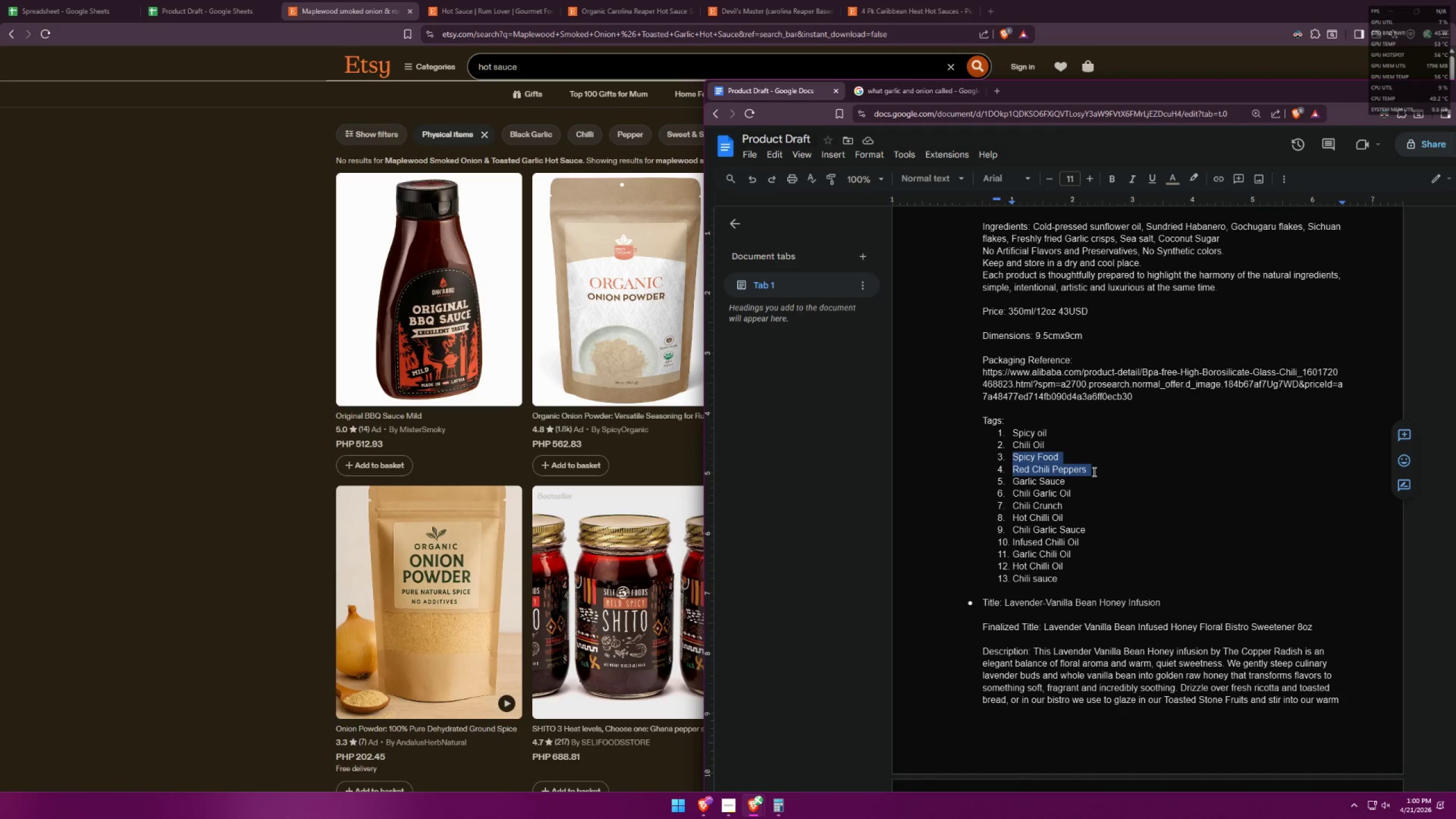 
scroll: coordinate [1094, 471], scroll_direction: down, amount: 22.0
 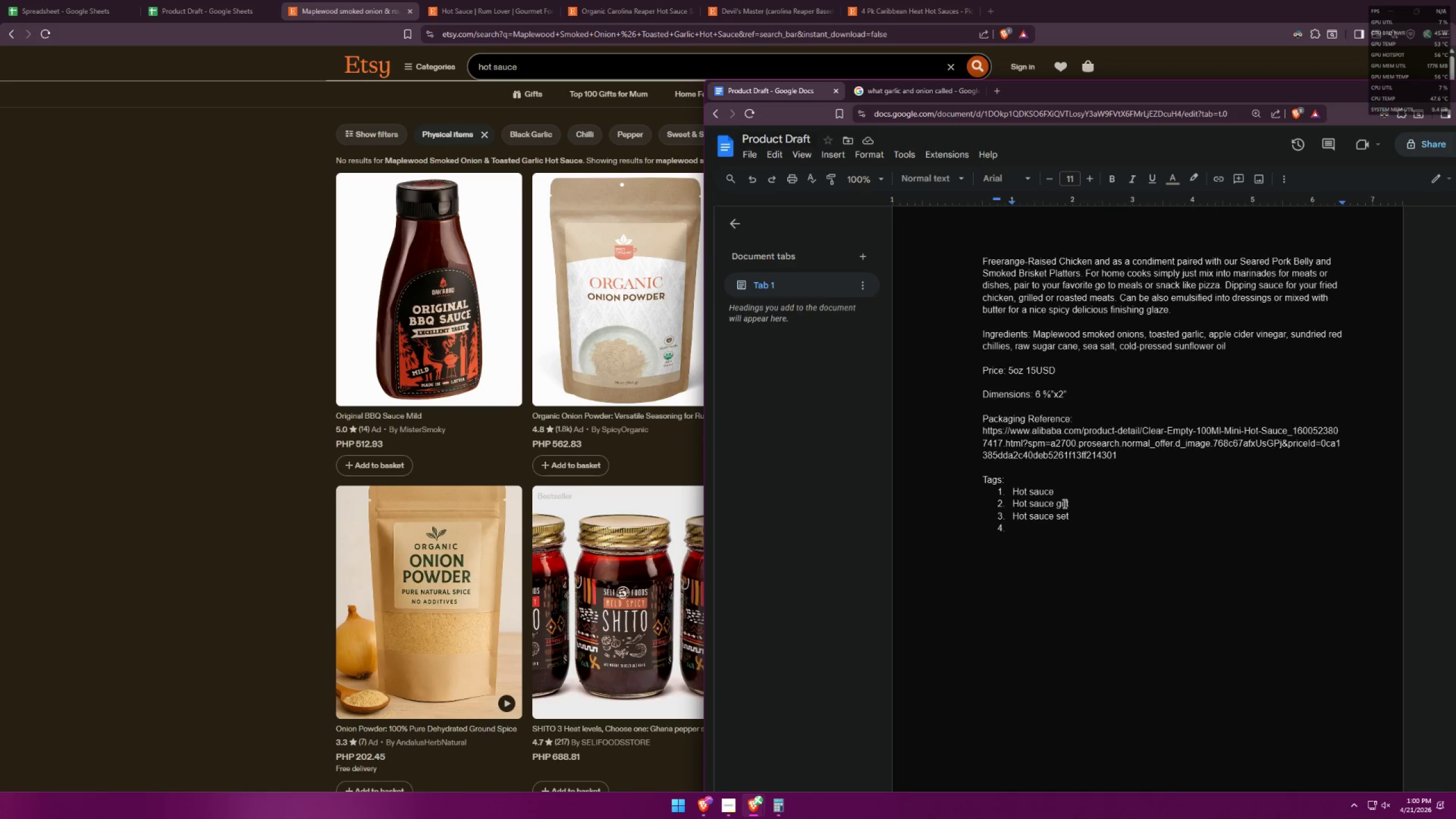 
left_click([1026, 532])
 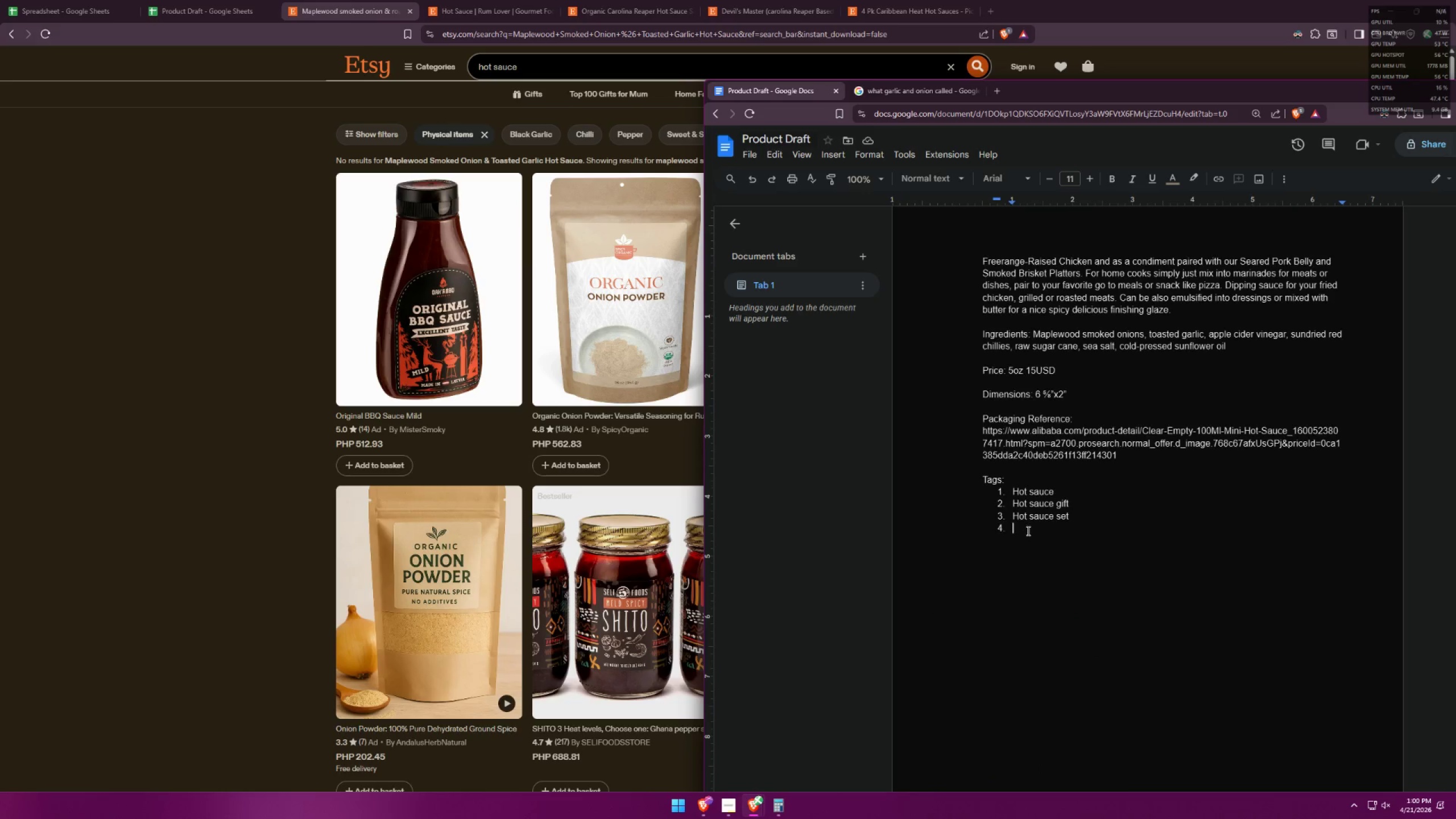 
key(Control+ControlLeft)
 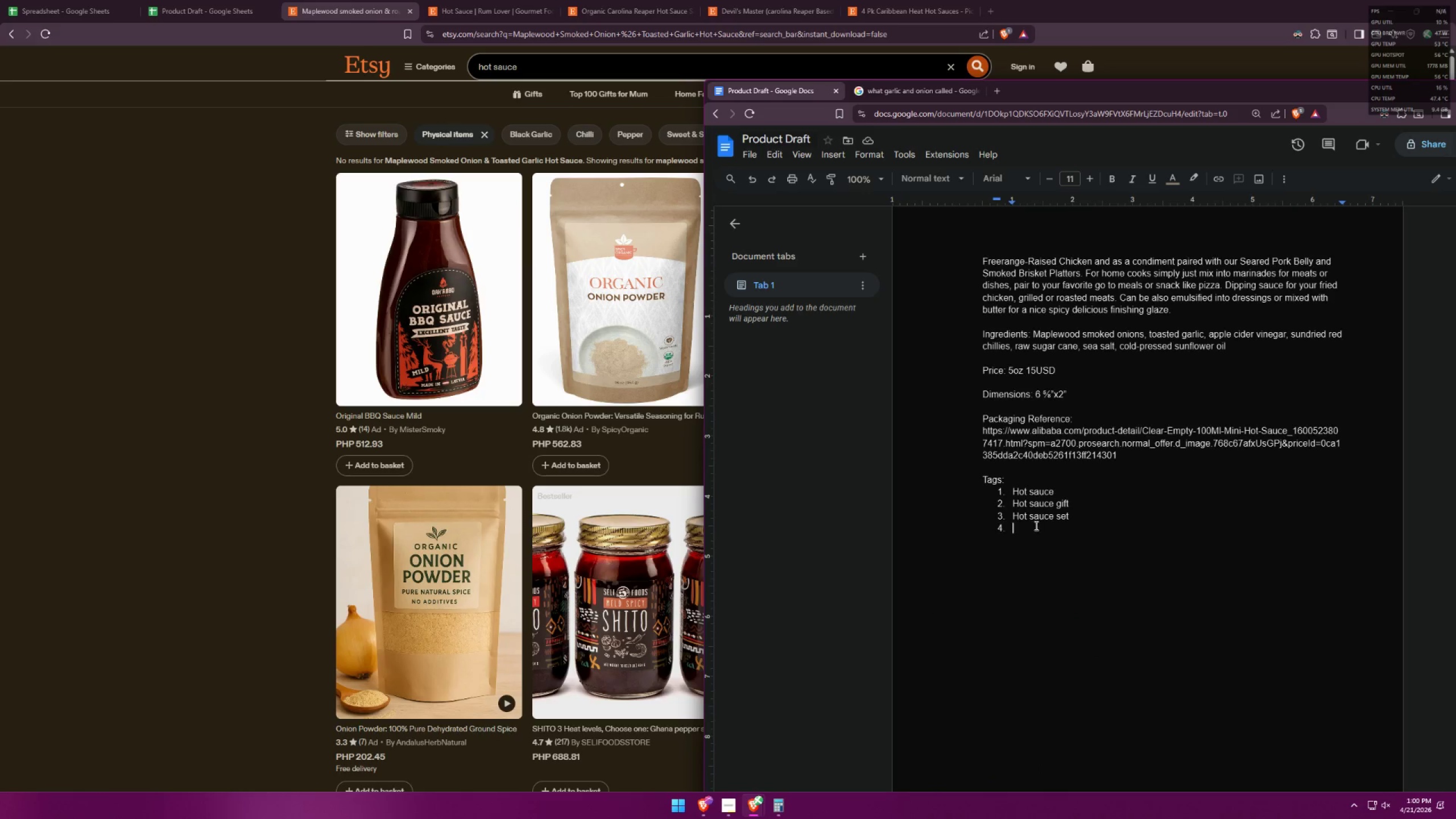 
key(Control+V)
 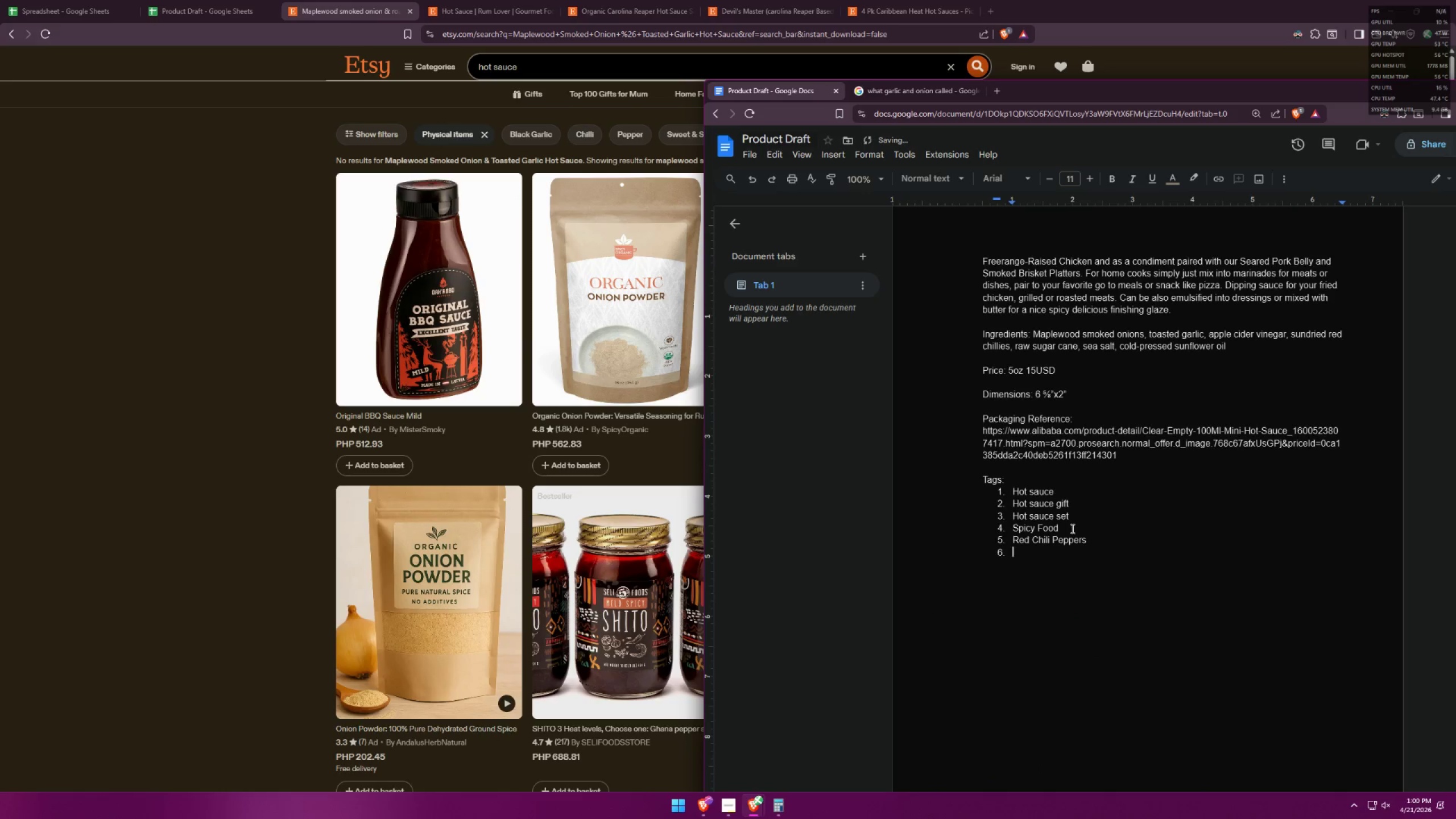 
scroll: coordinate [1103, 502], scroll_direction: up, amount: 19.0
 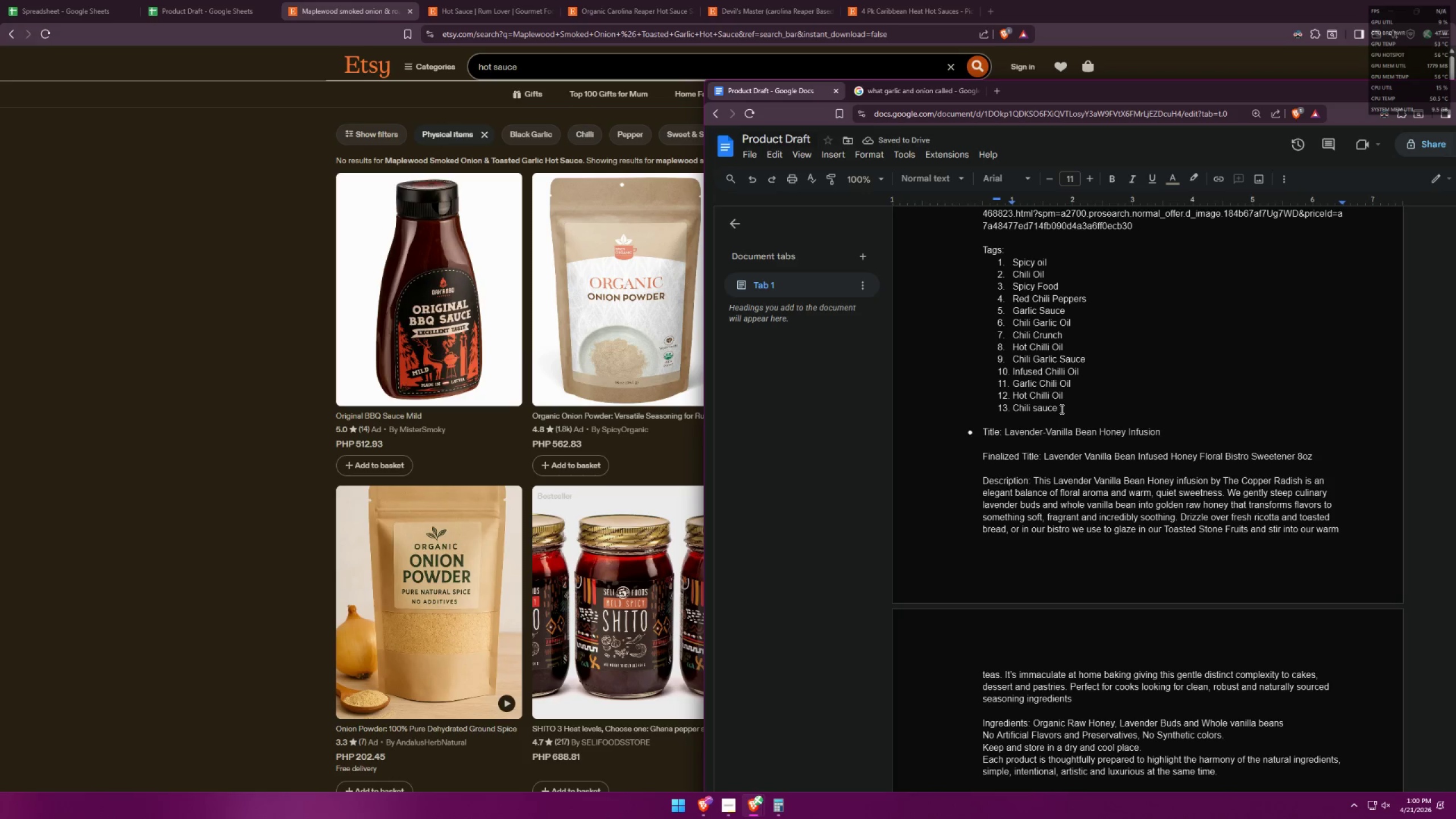 
left_click_drag(start_coordinate=[1061, 409], to_coordinate=[1012, 410])
 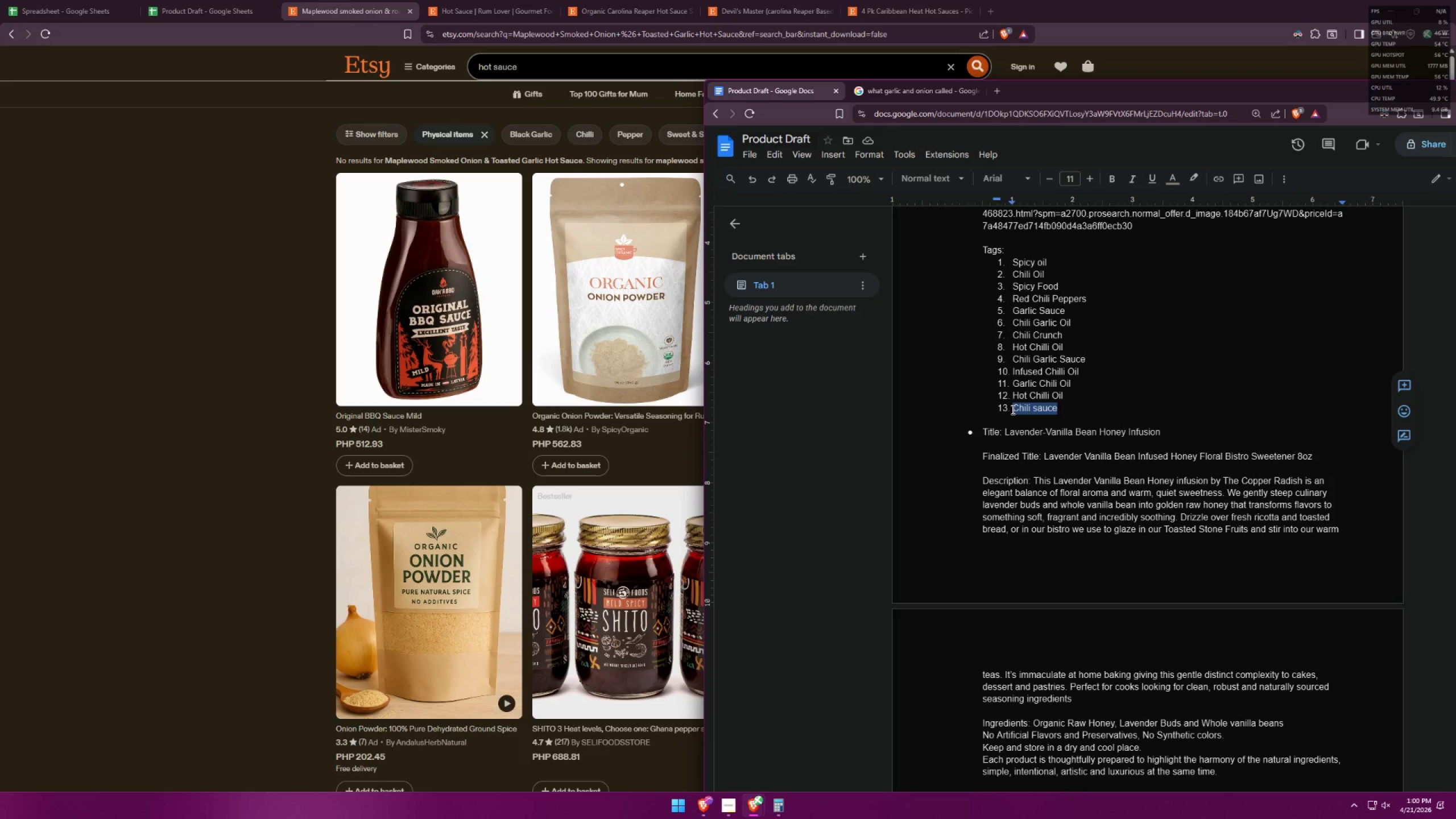 
key(Control+C)
 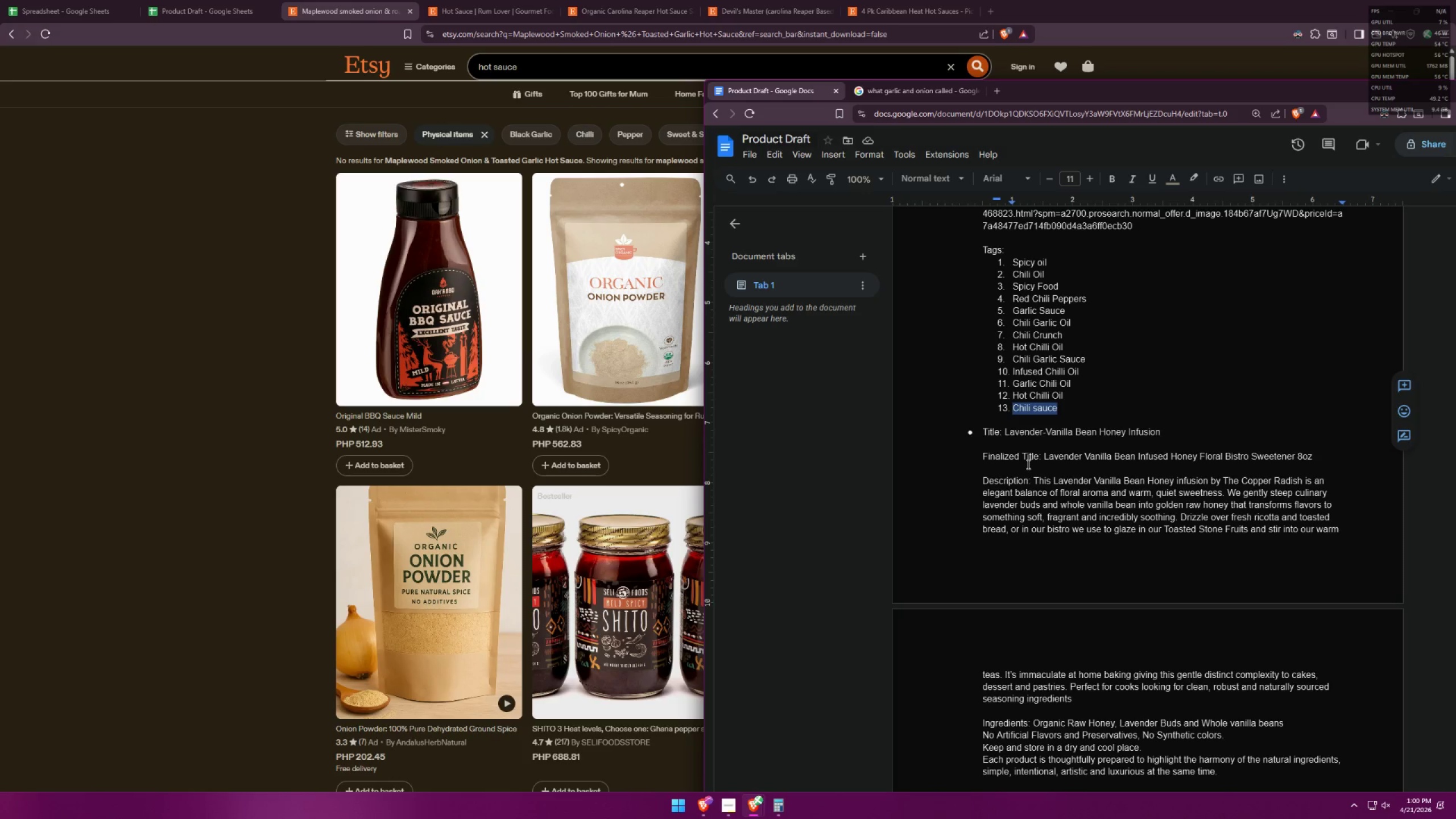 
scroll: coordinate [1051, 448], scroll_direction: down, amount: 22.0
 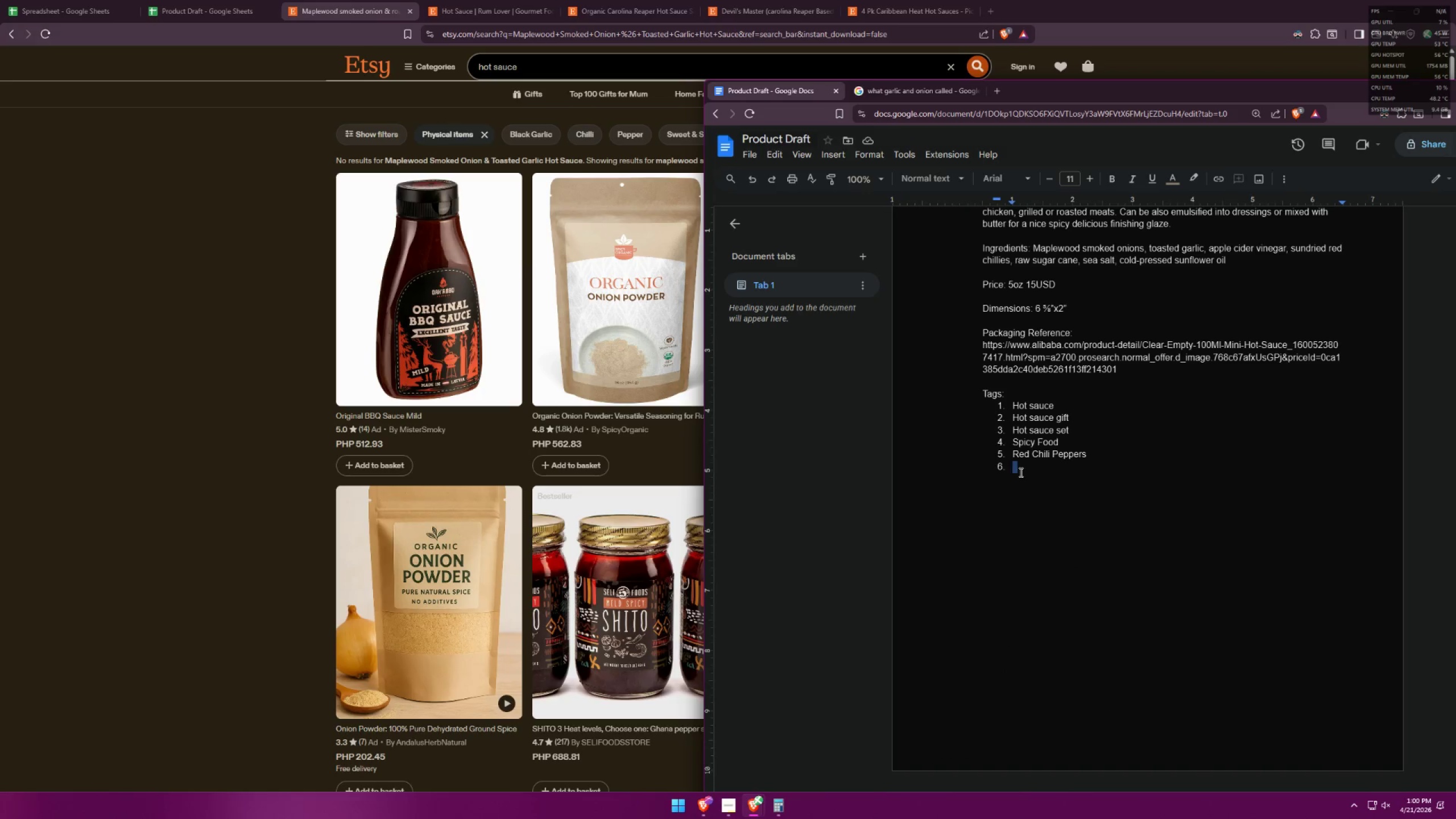 
key(Control+ControlLeft)
 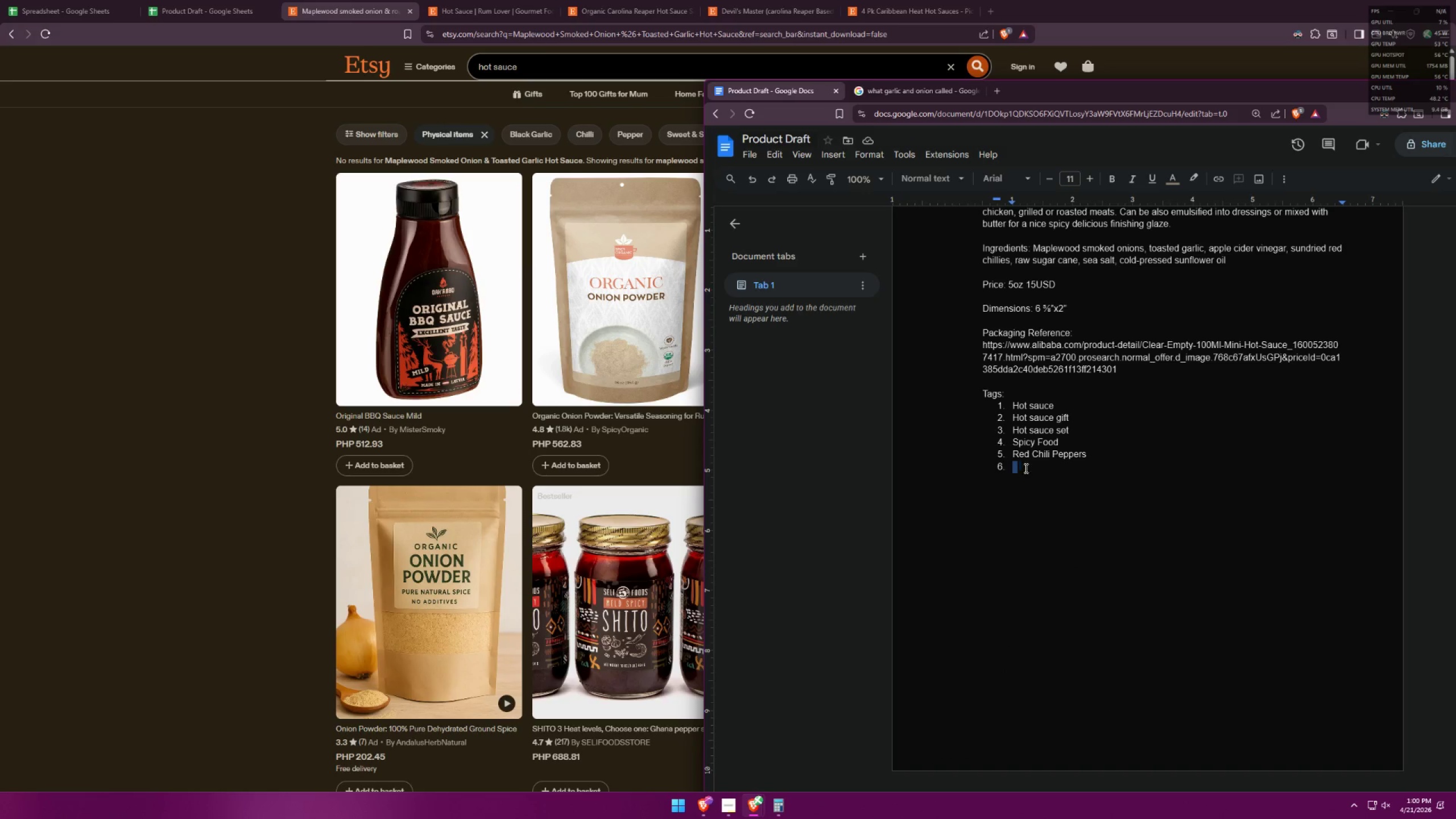 
key(Control+V)
 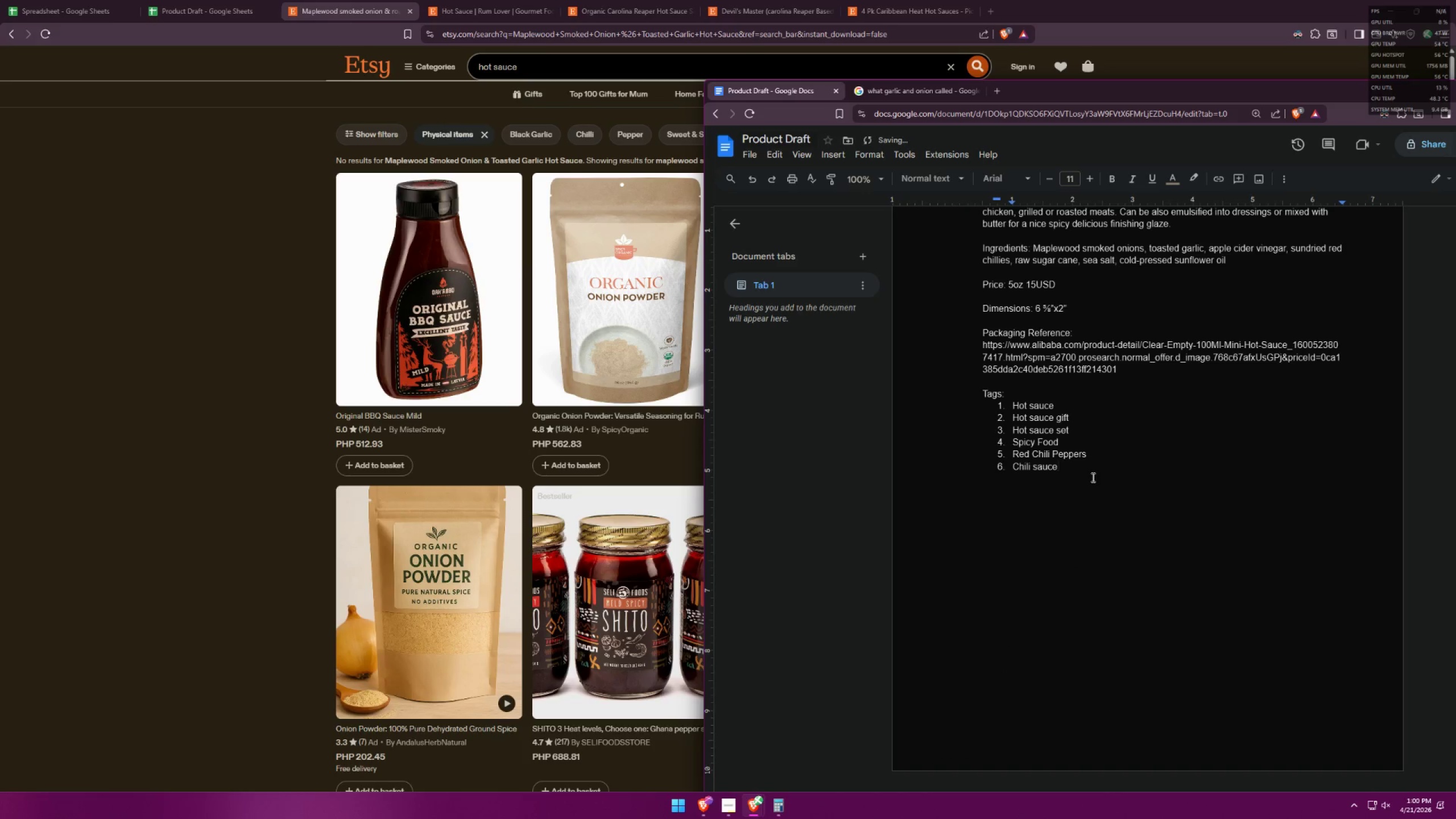 
key(Enter)
 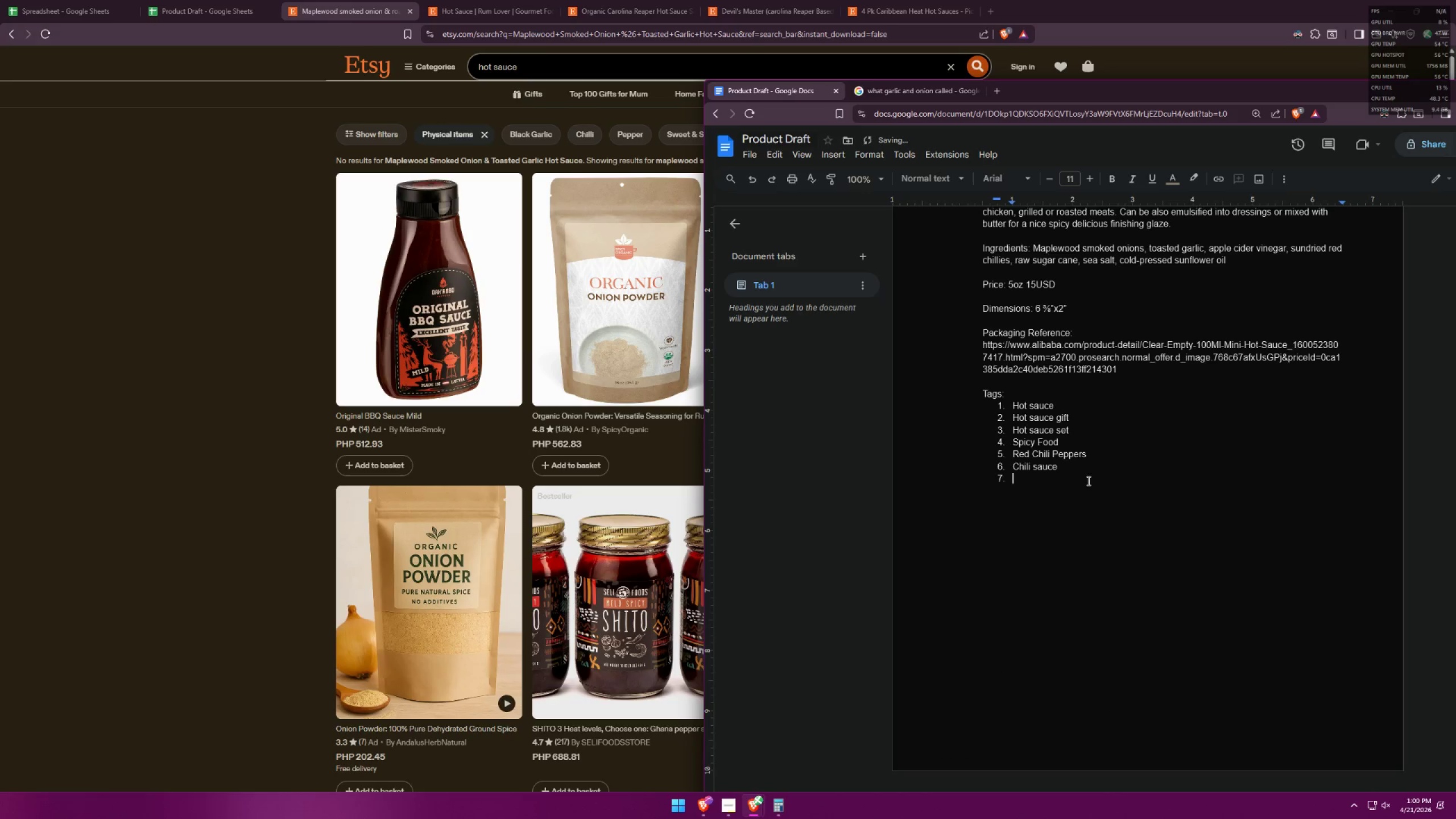 
scroll: coordinate [1099, 465], scroll_direction: up, amount: 22.0
 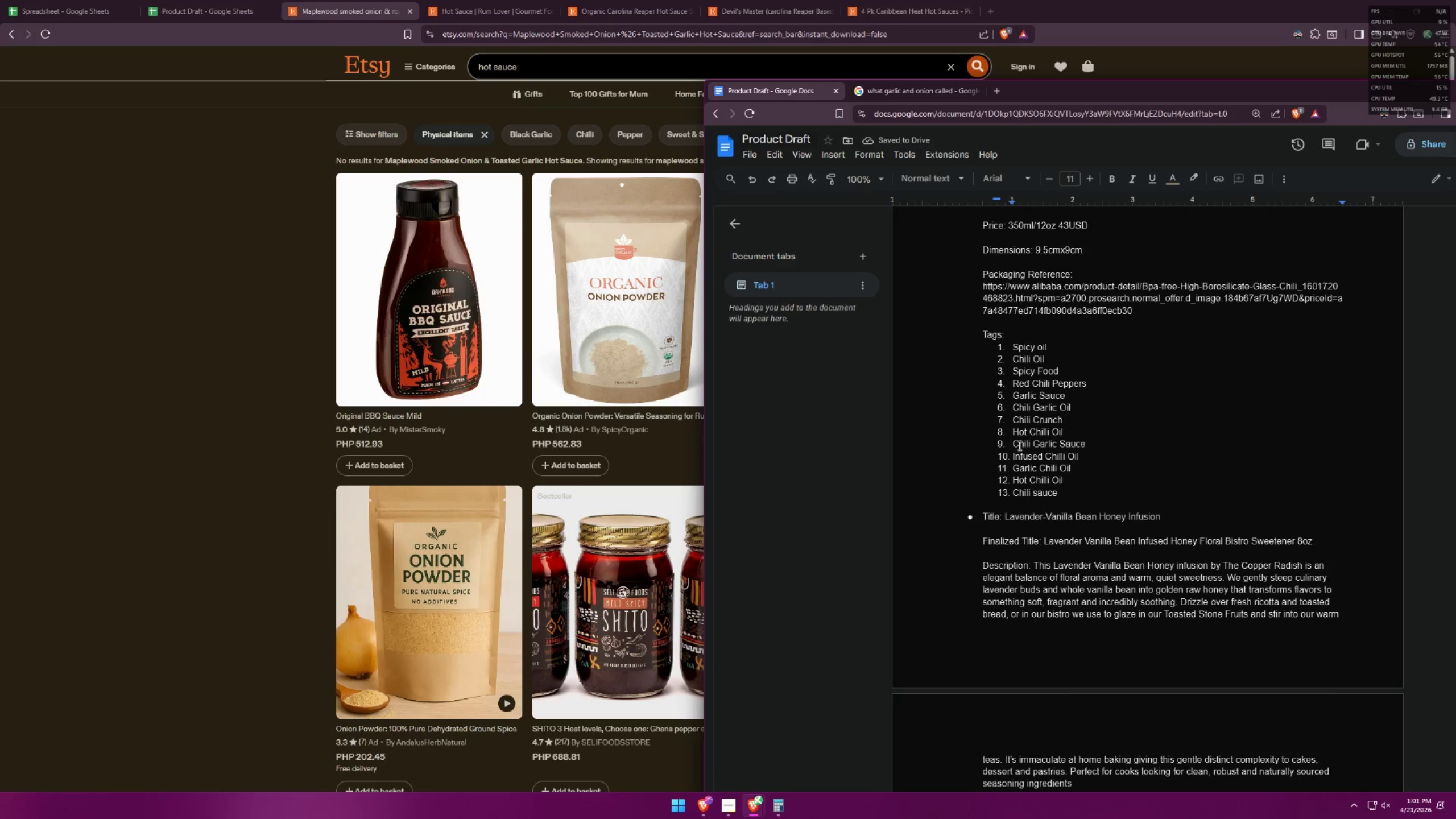 
left_click_drag(start_coordinate=[1087, 445], to_coordinate=[1015, 449])
 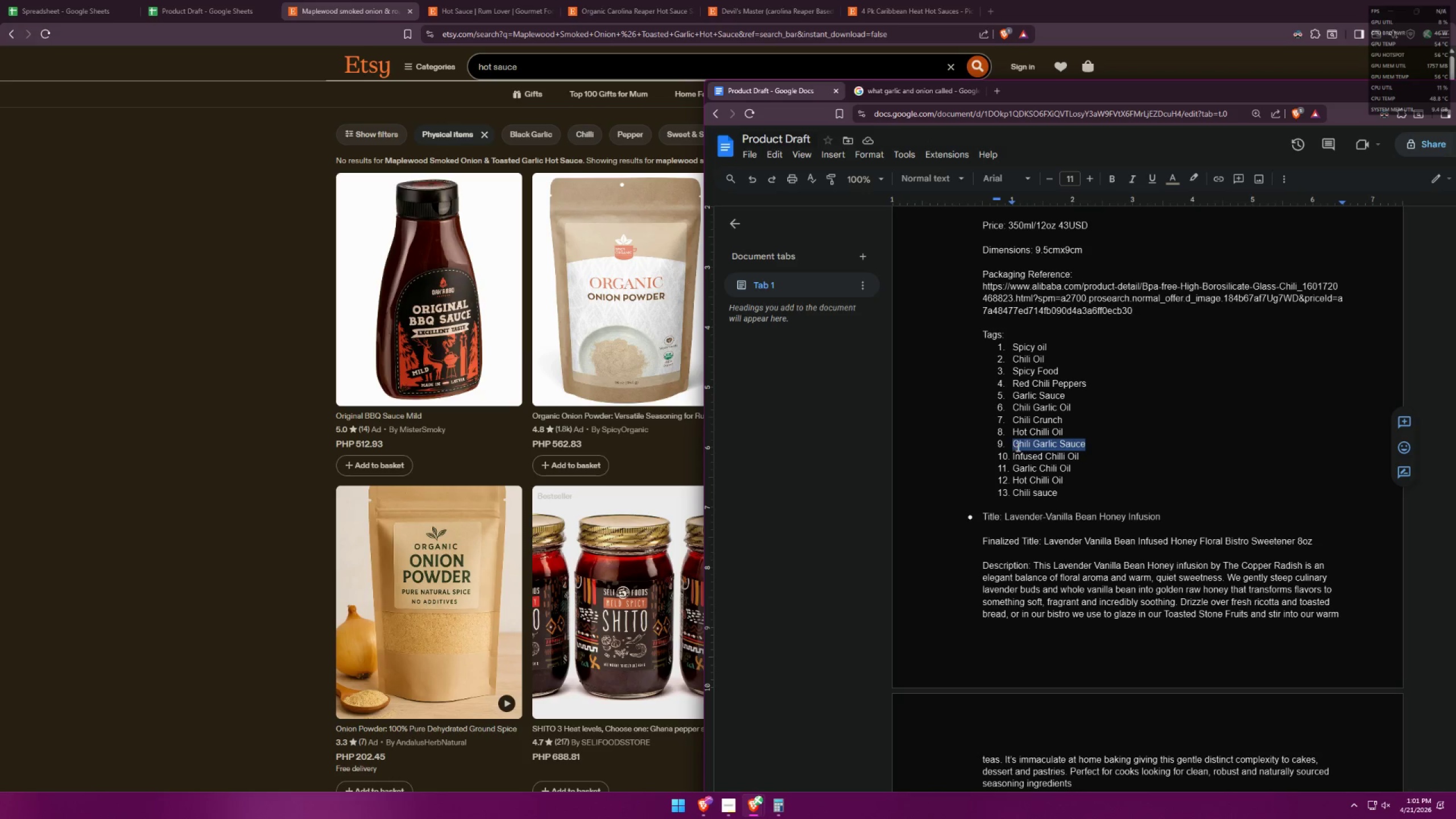 
key(Control+ControlLeft)
 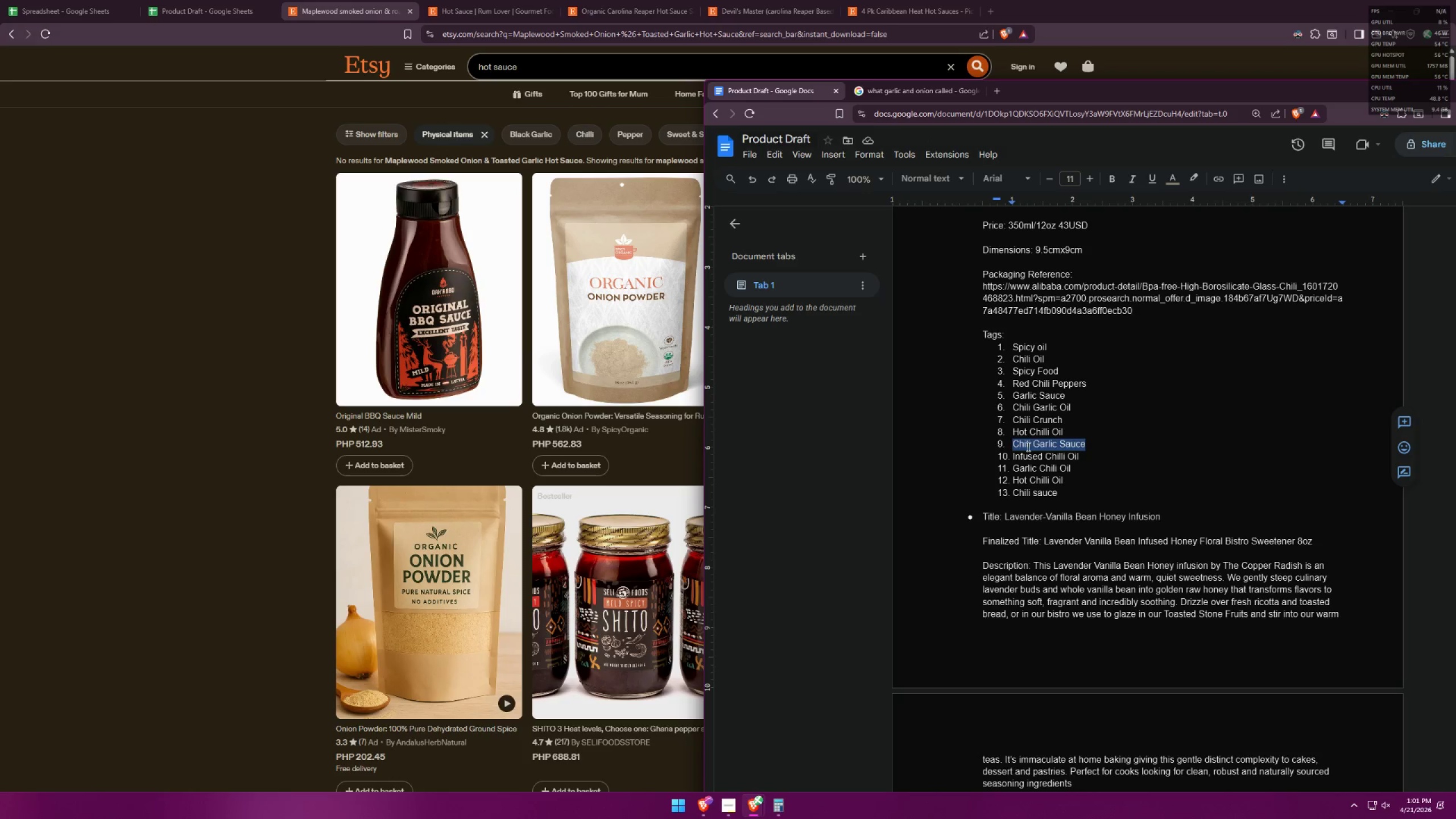 
key(Control+C)
 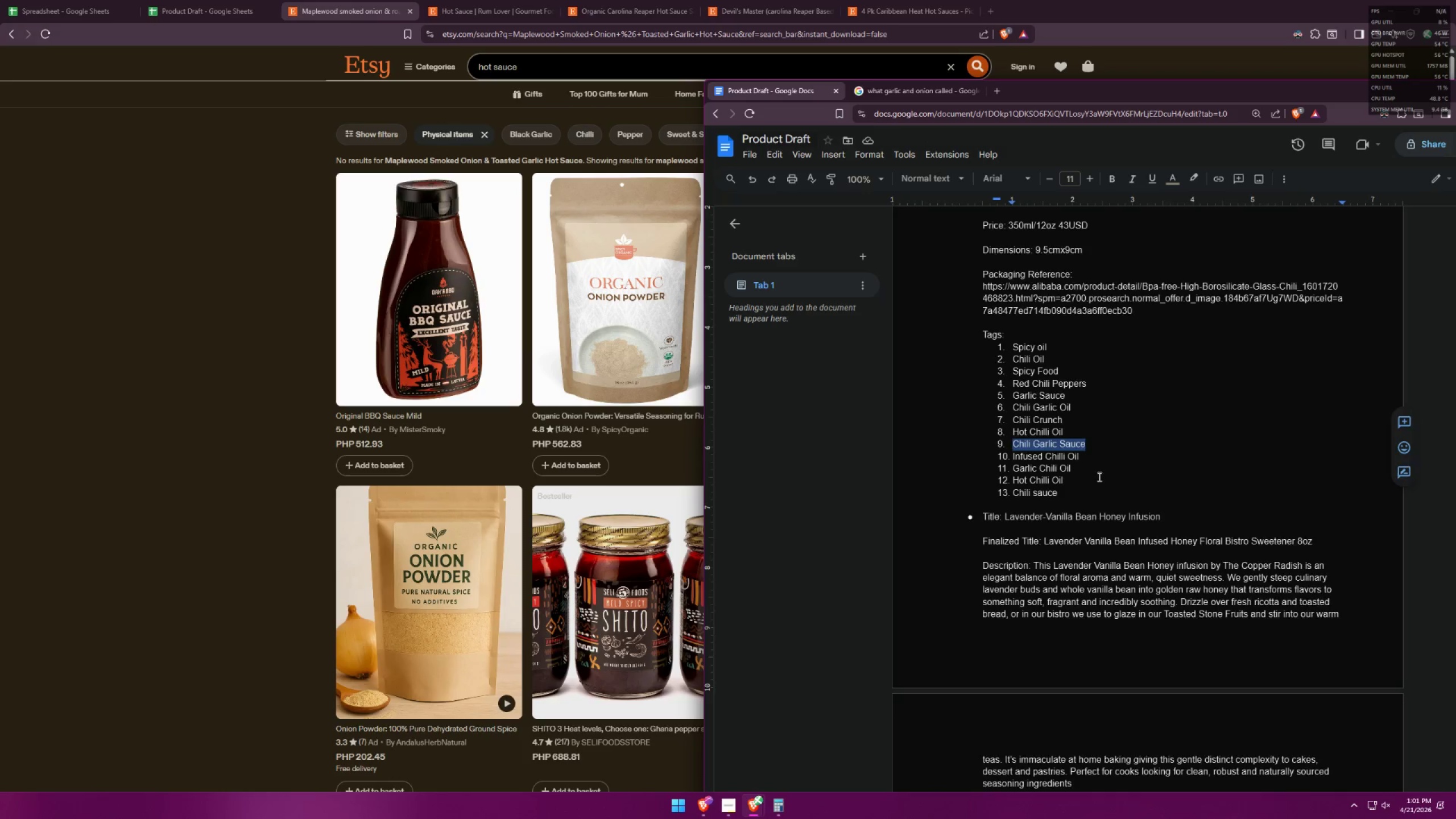 
scroll: coordinate [1136, 462], scroll_direction: down, amount: 22.0
 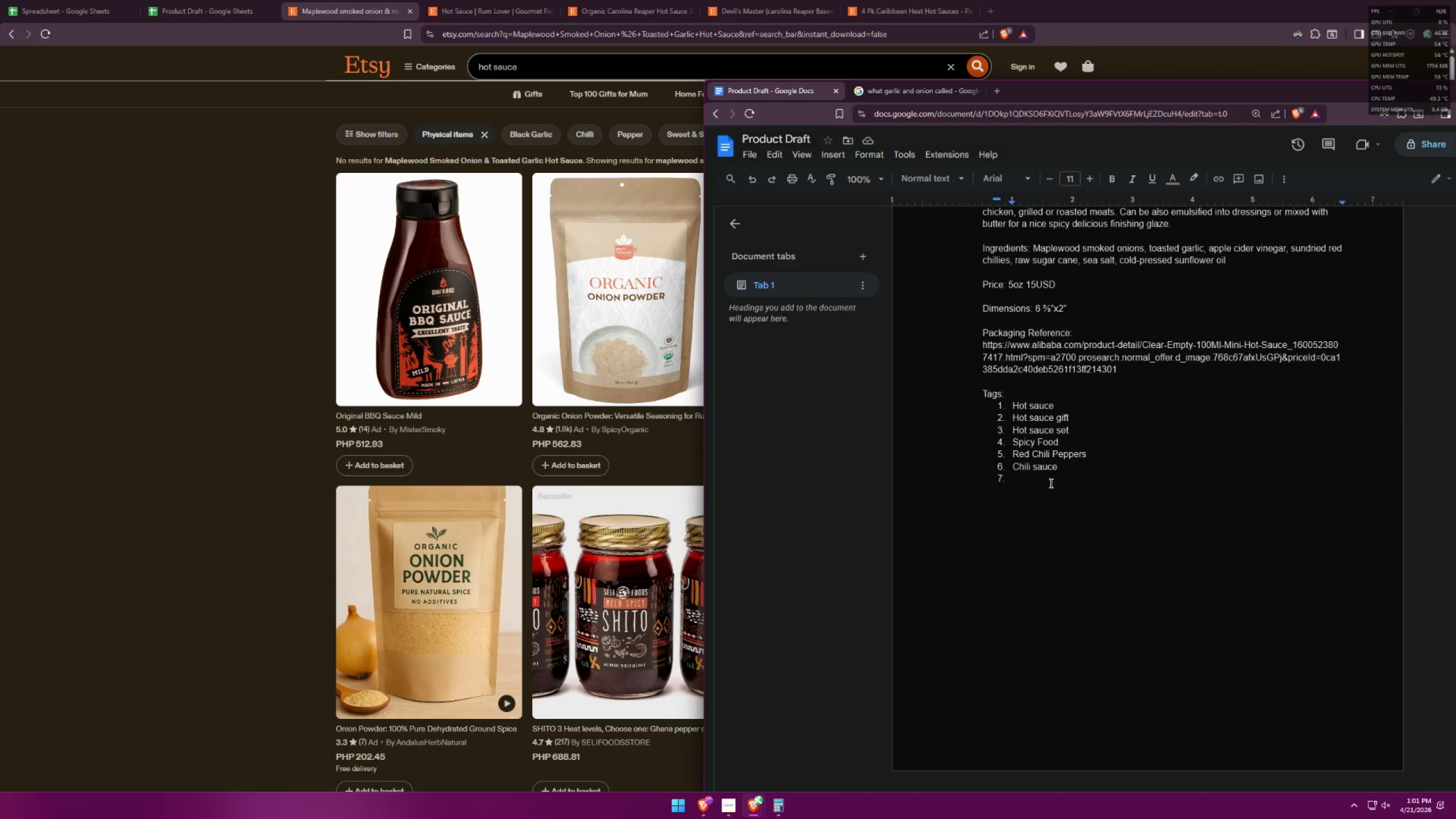 
left_click([1031, 485])
 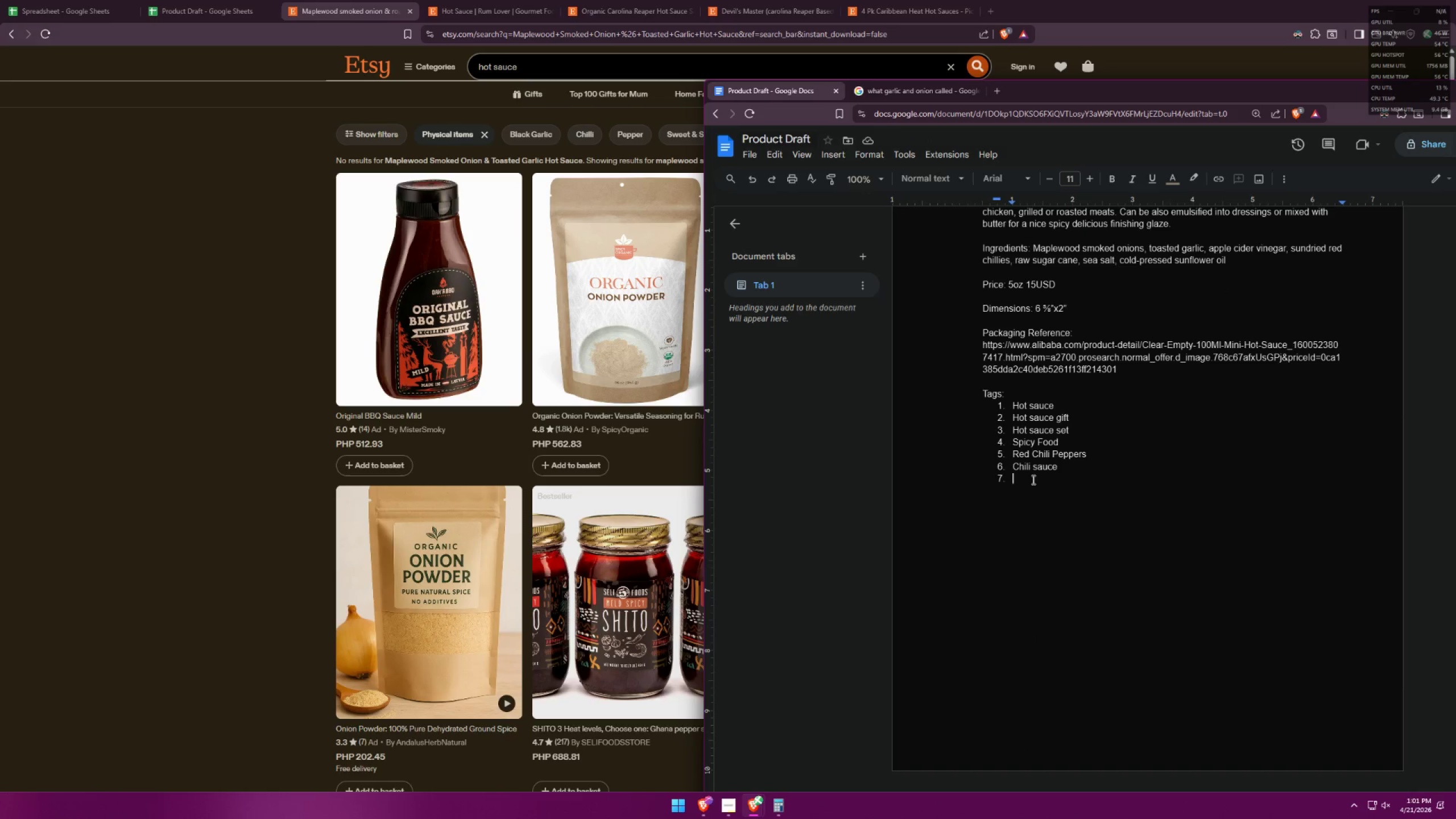 
key(Control+ControlLeft)
 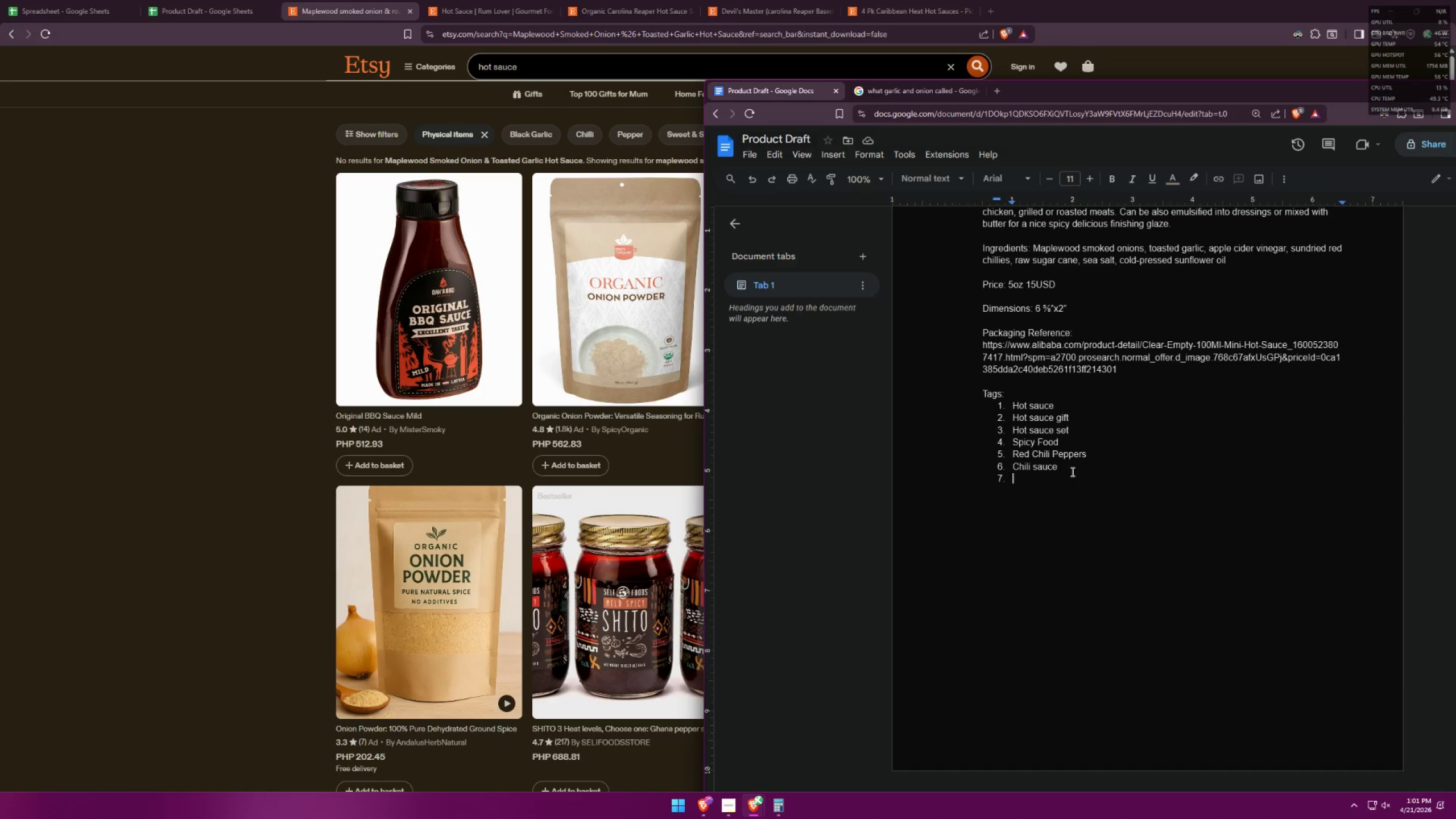 
key(Control+V)
 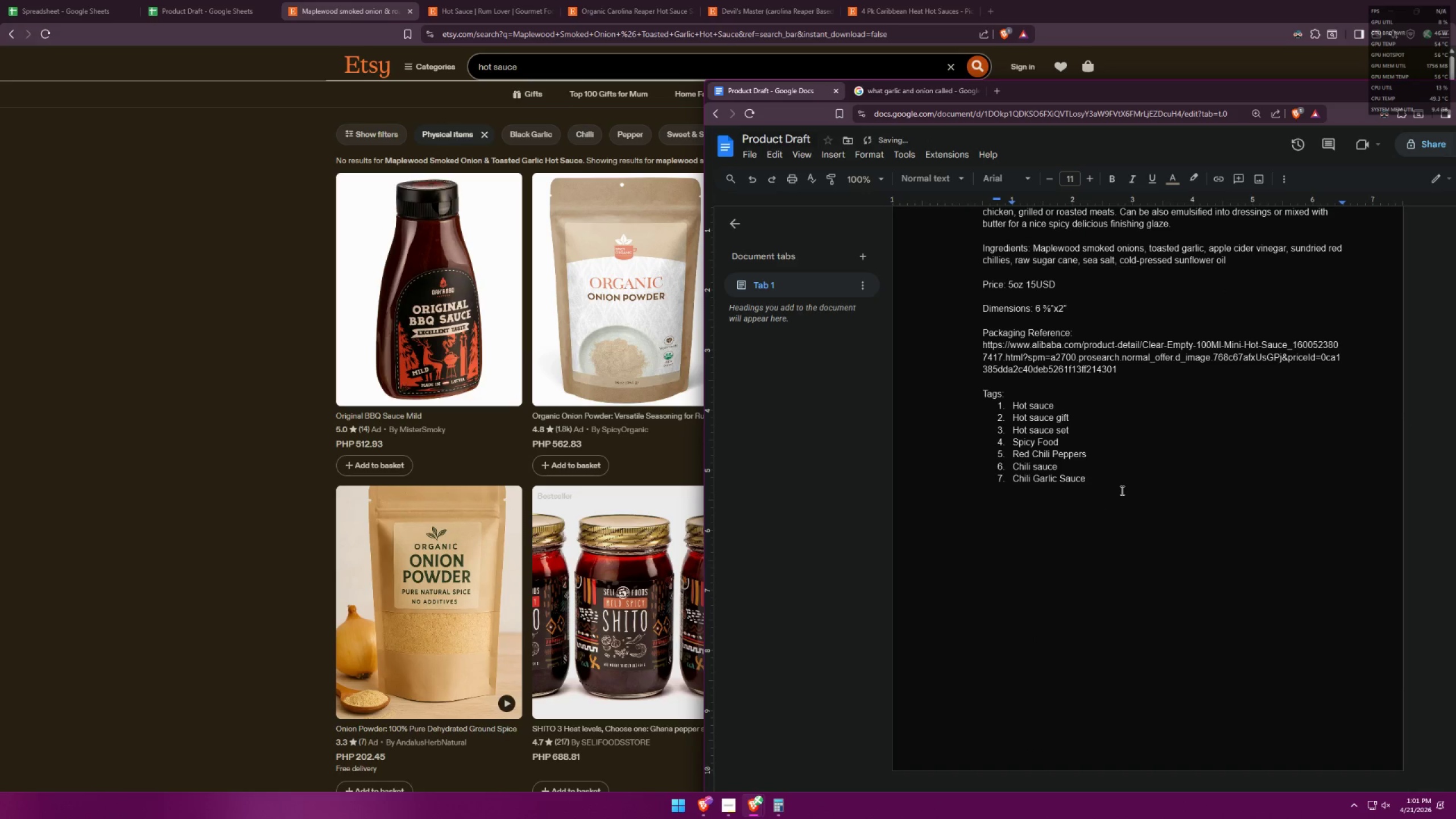 
key(Enter)
 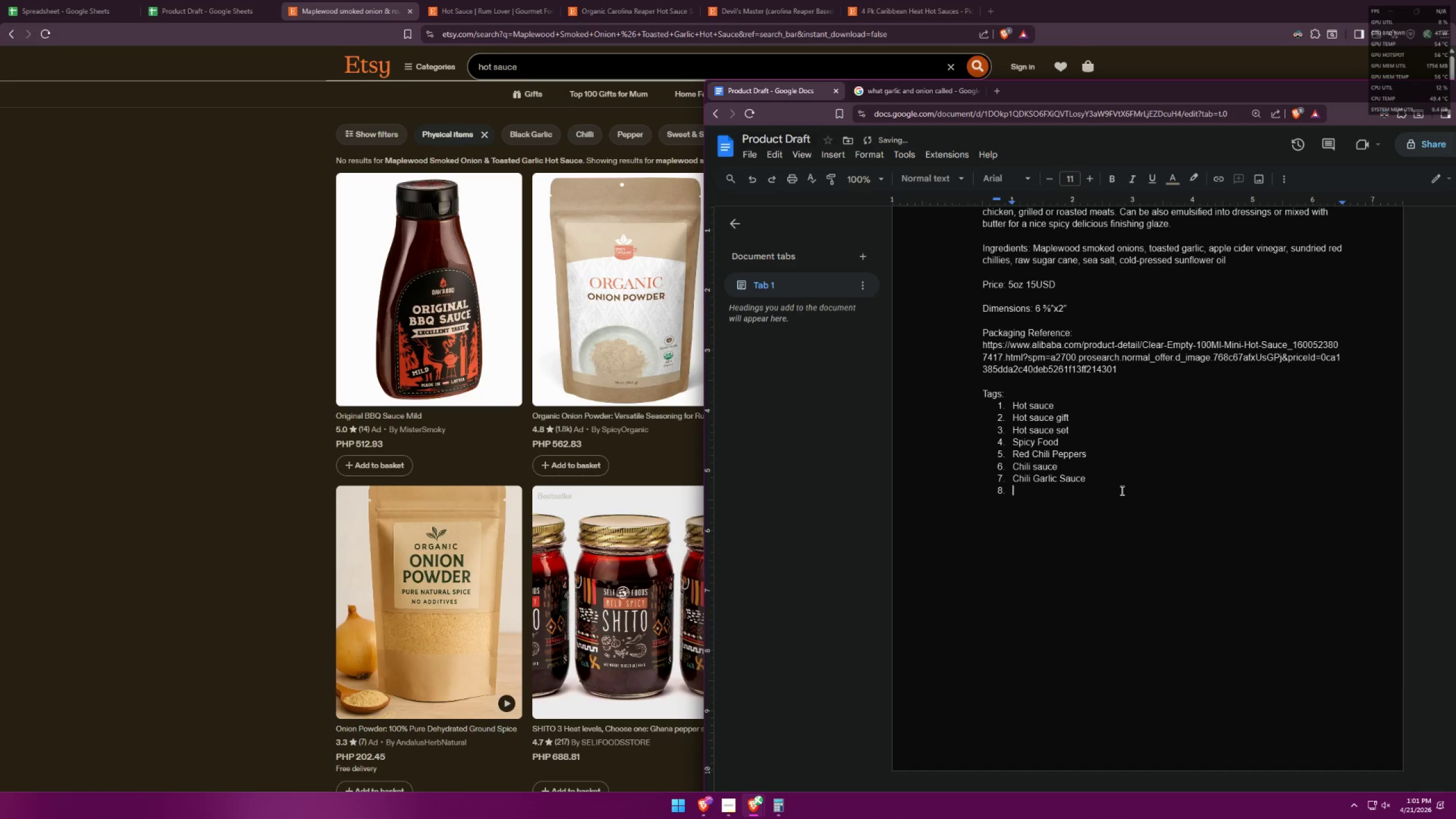 
type(Garlic Sauce)
 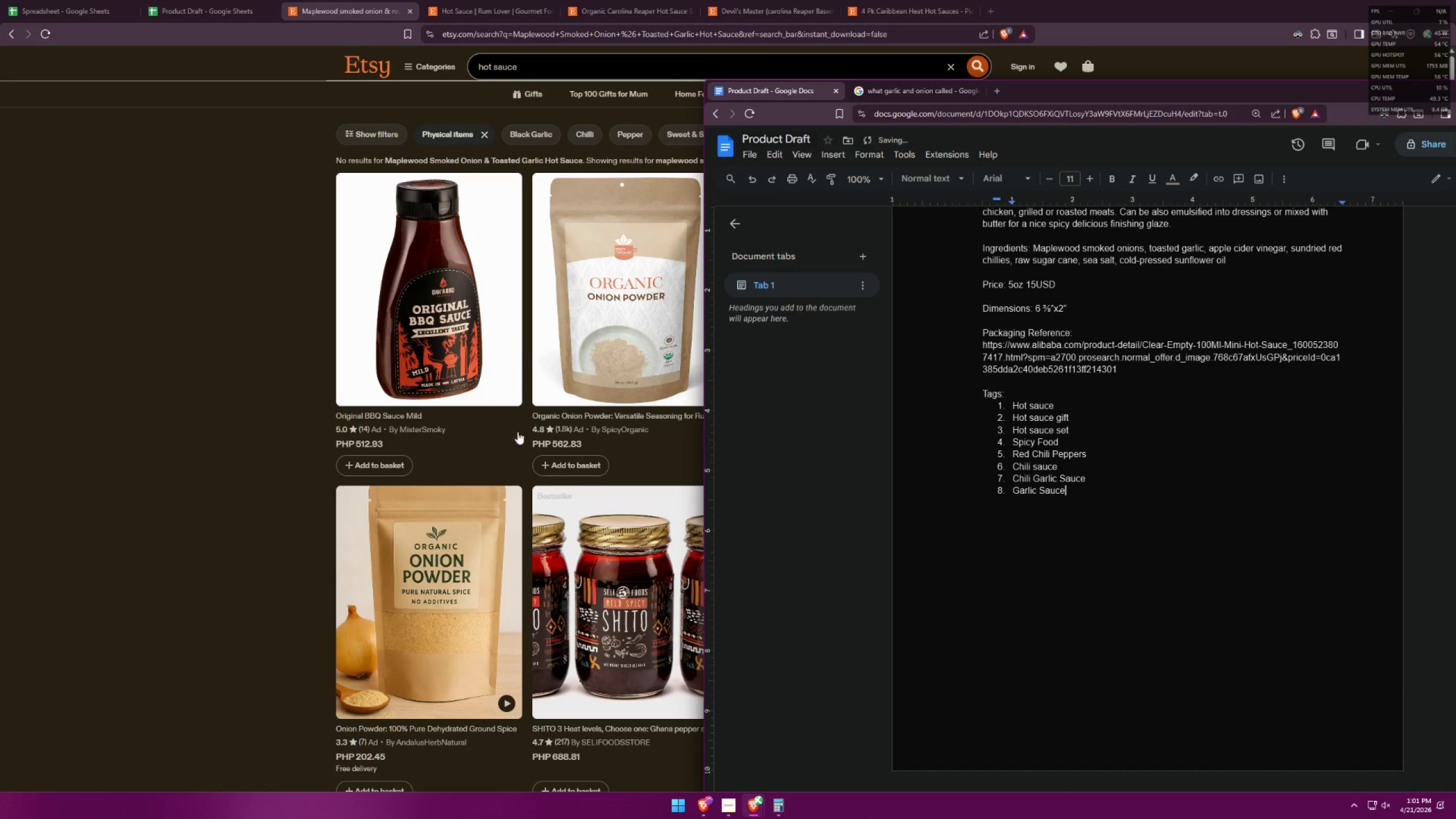 
left_click([161, 486])
 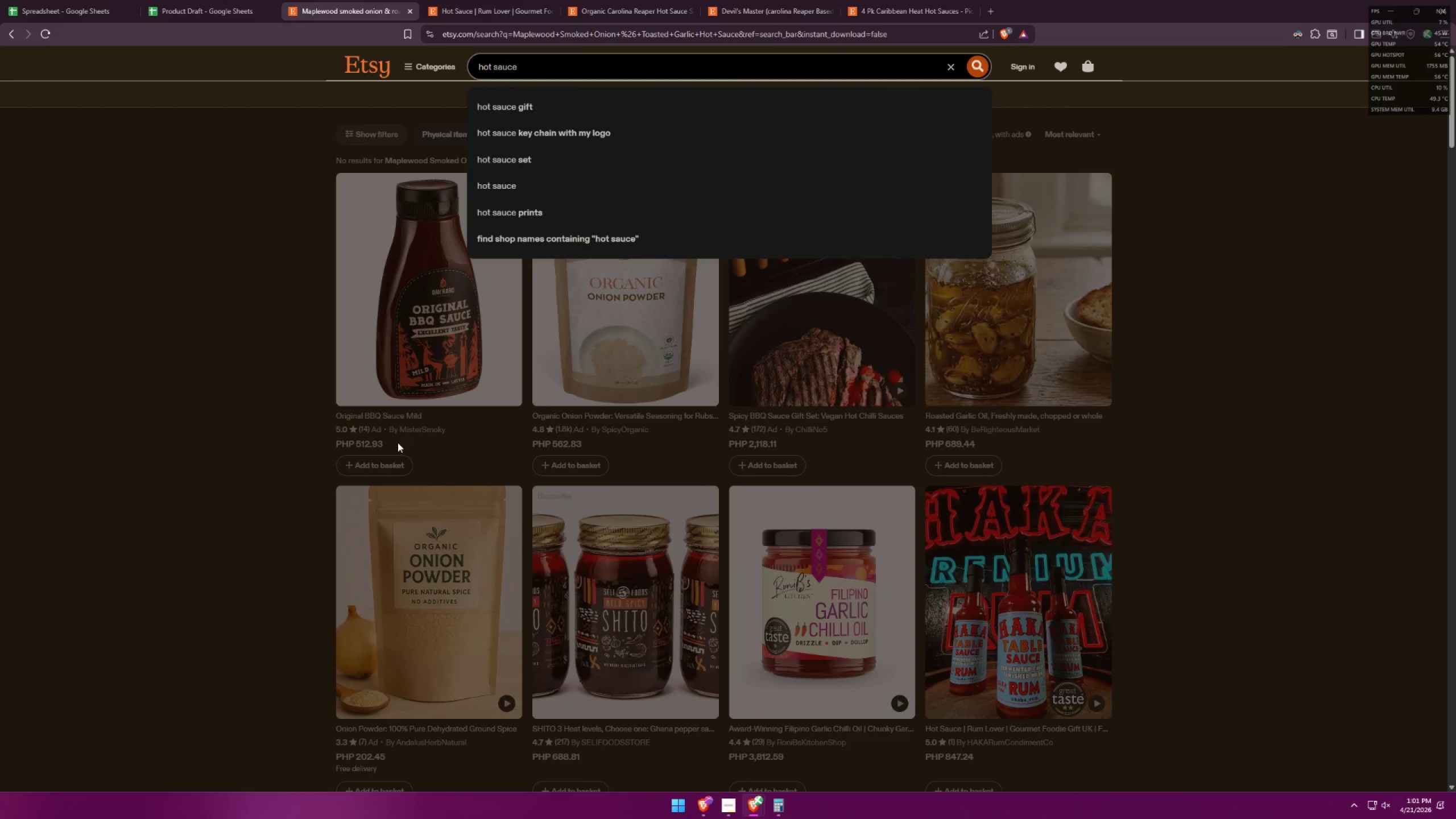 
left_click([1127, 445])
 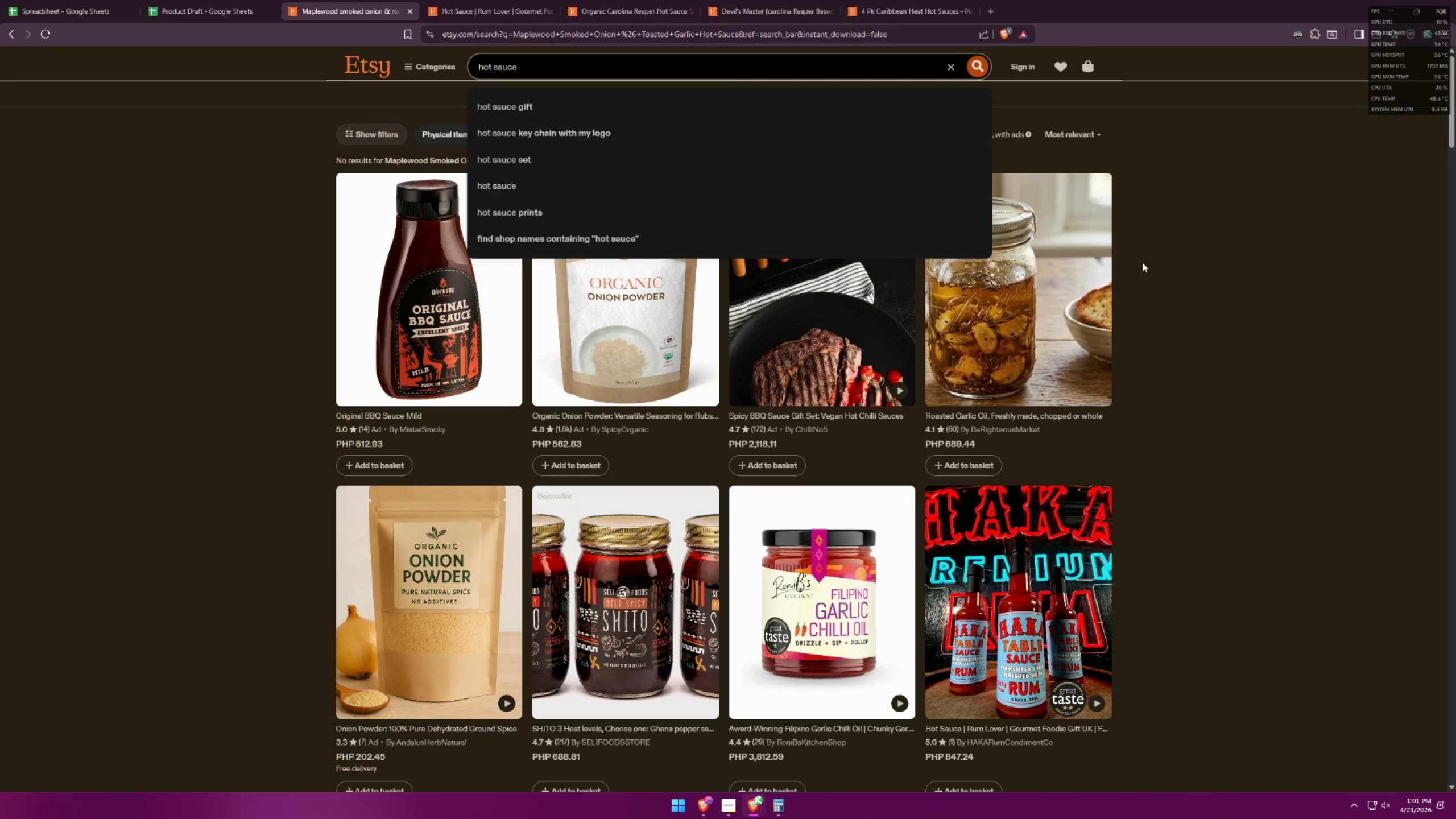 
left_click([1149, 233])
 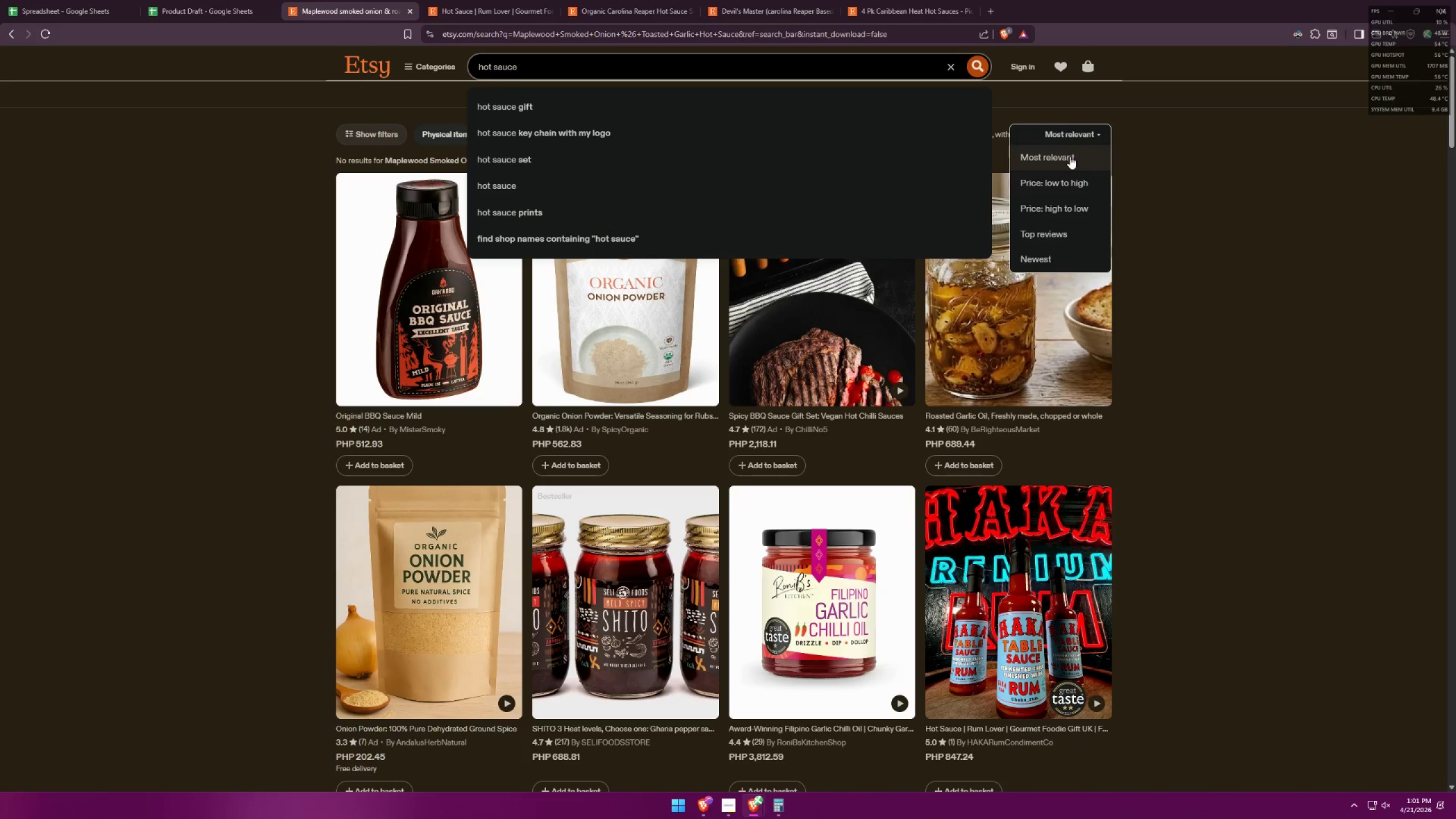 
left_click([1052, 227])
 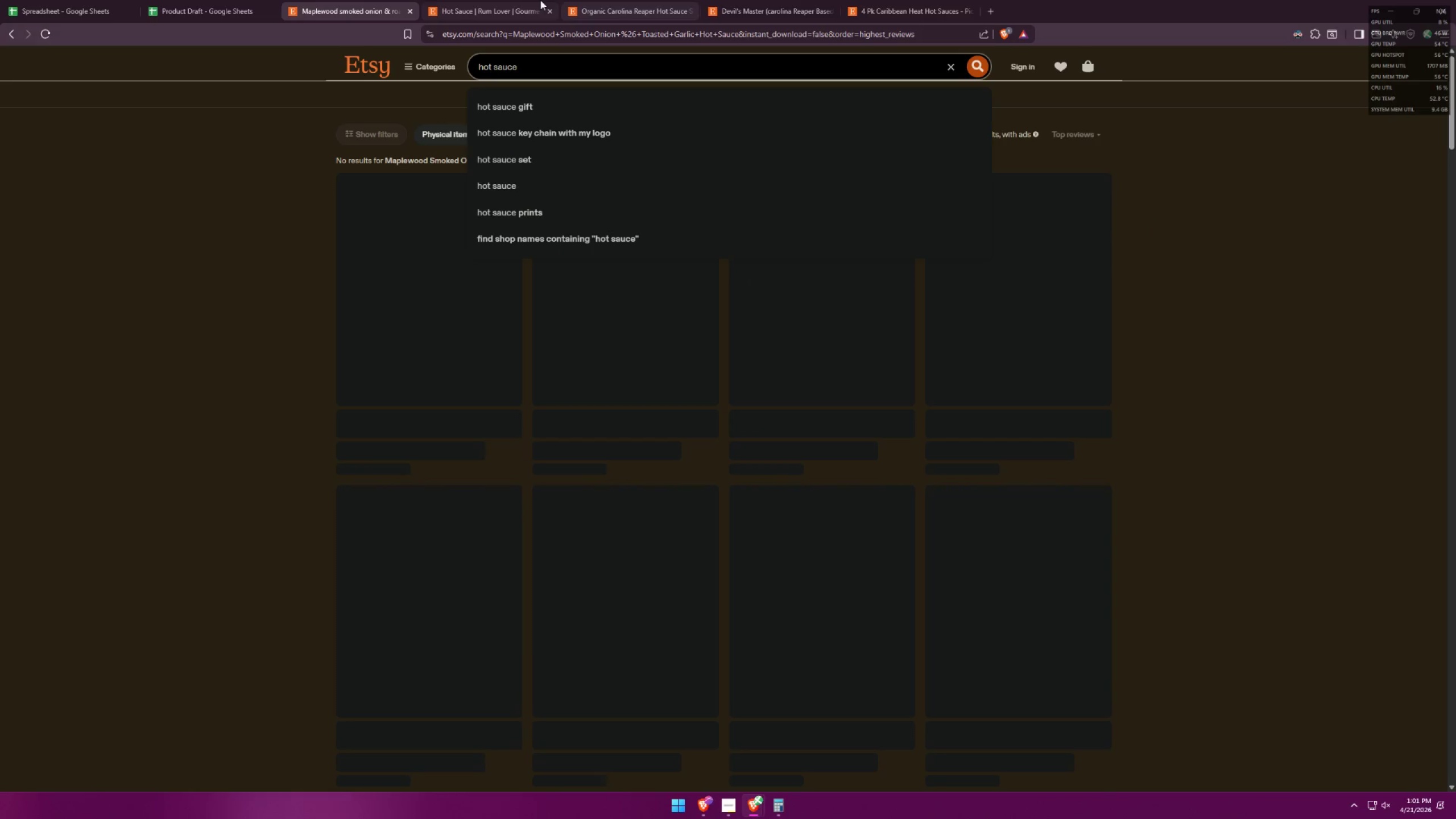 
left_click([535, 0])
 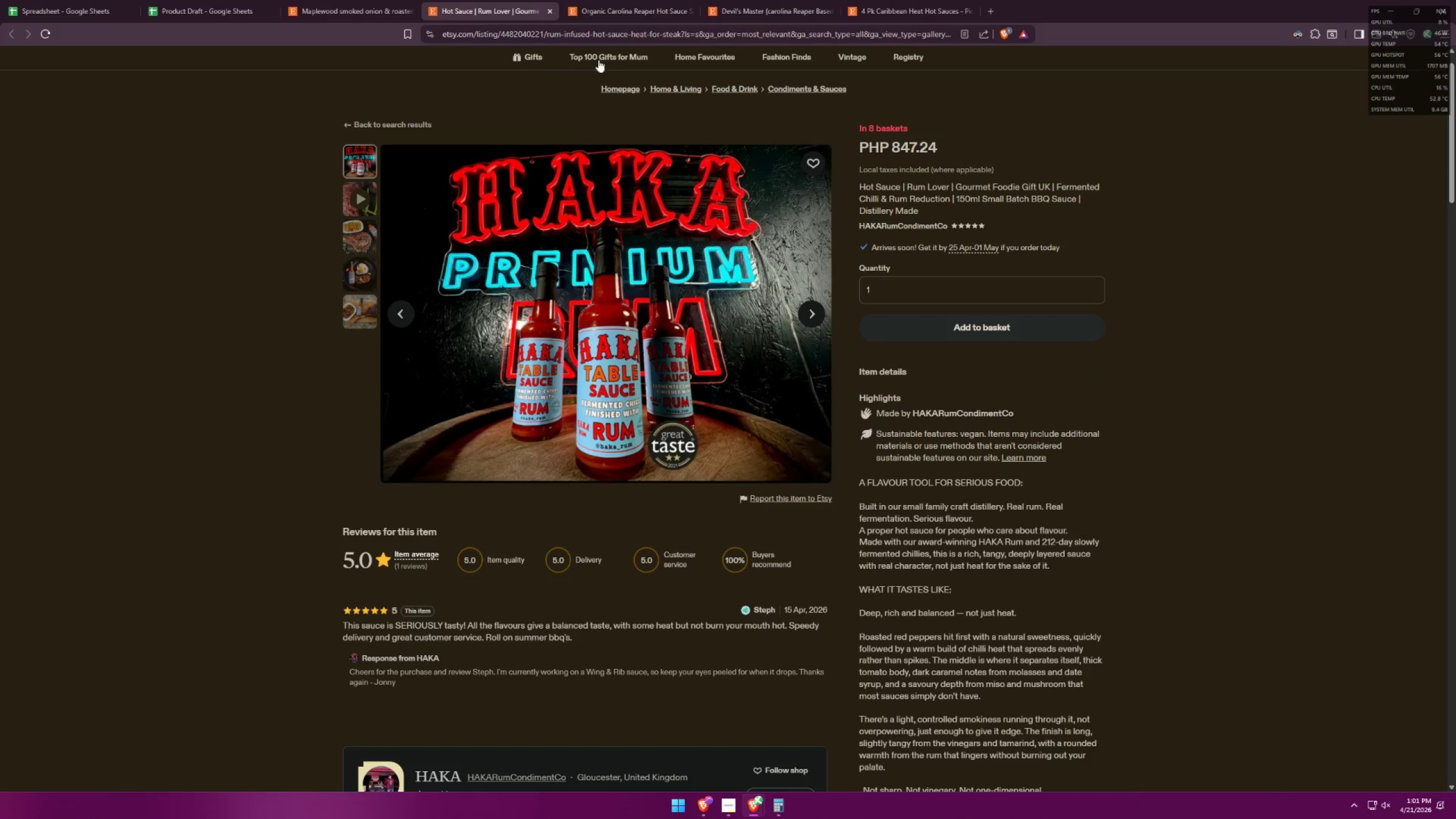 
scroll: coordinate [957, 303], scroll_direction: down, amount: 44.0
 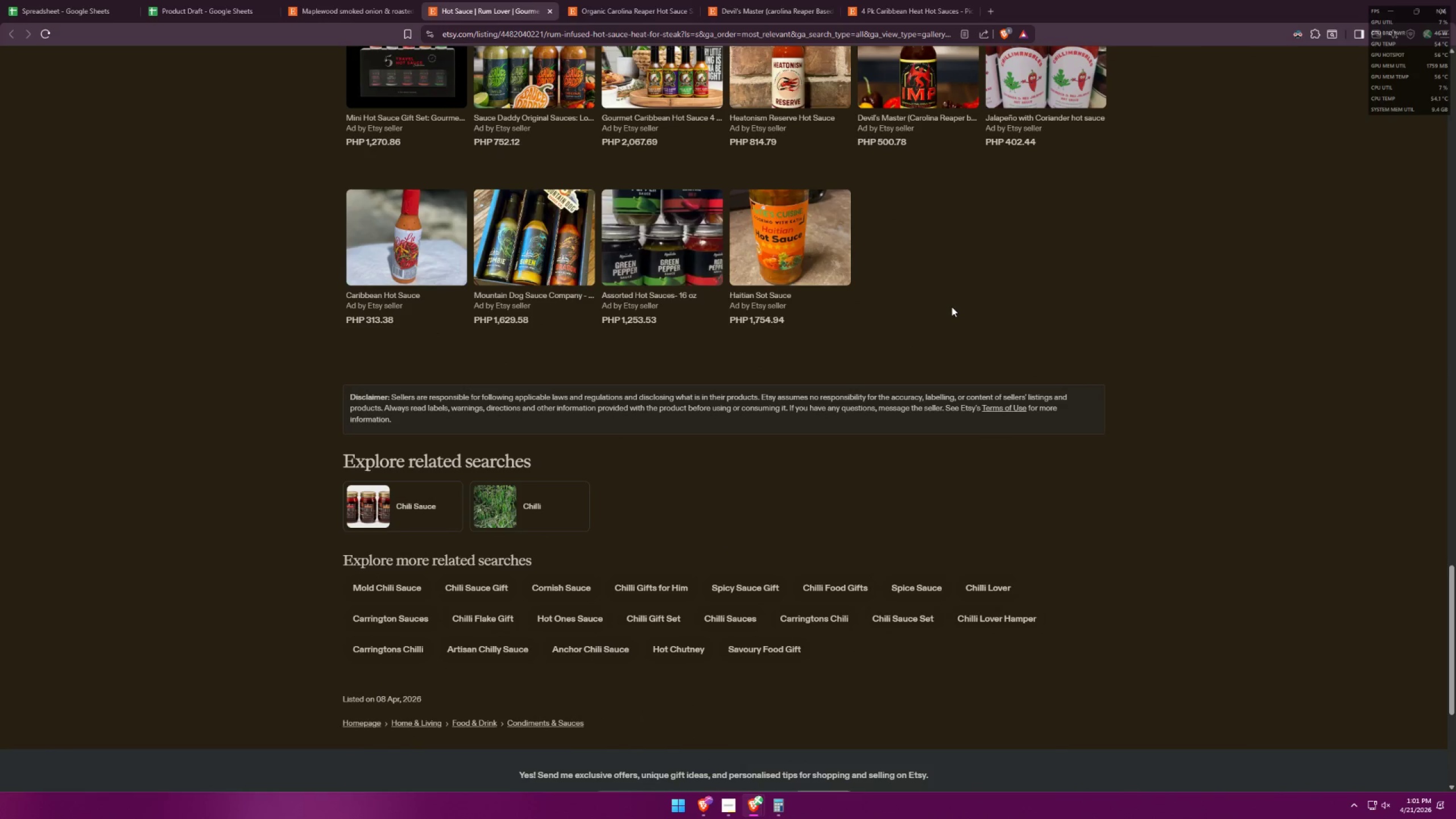 
key(Alt+AltLeft)
 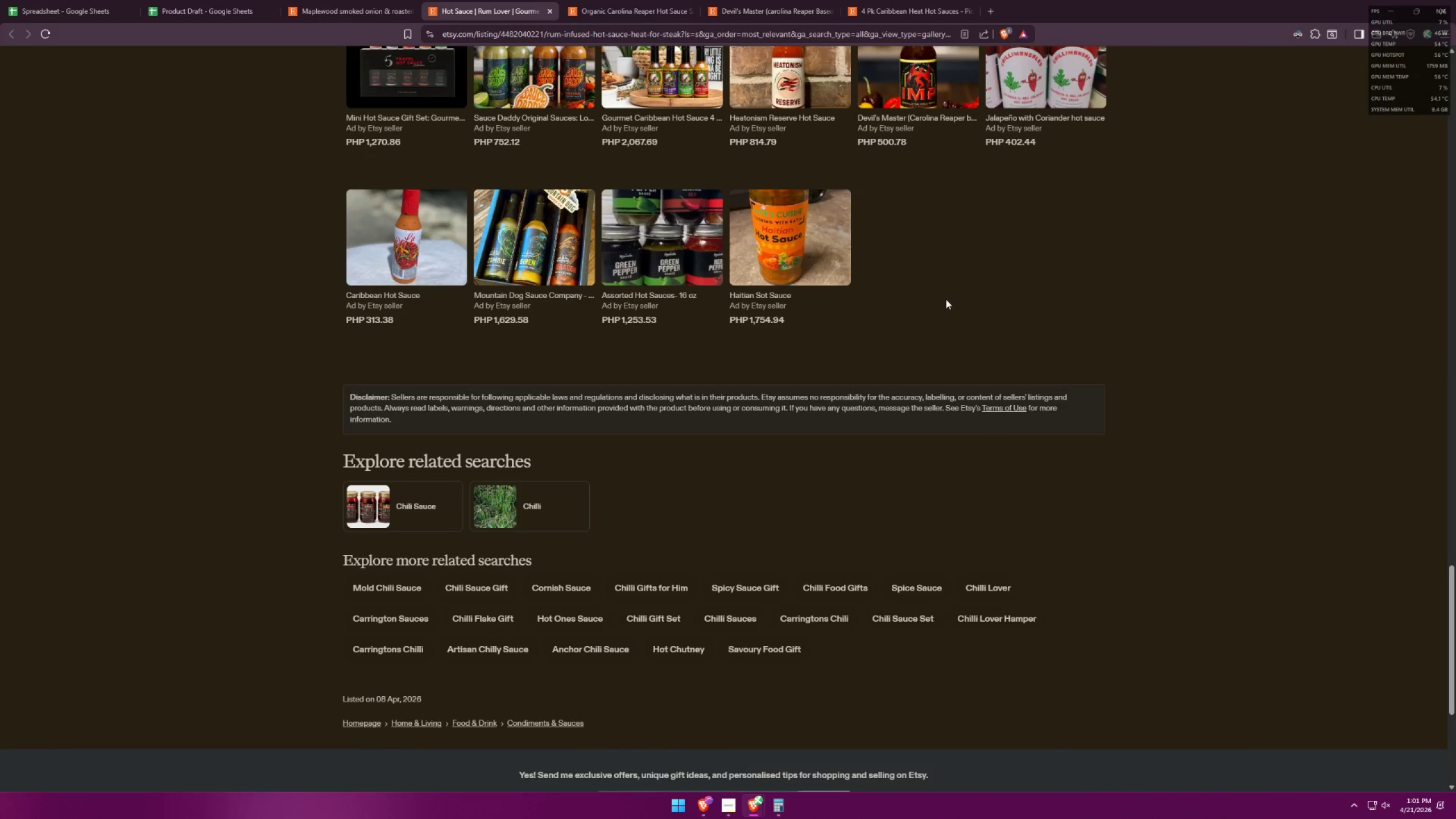 
key(Alt+Q)
 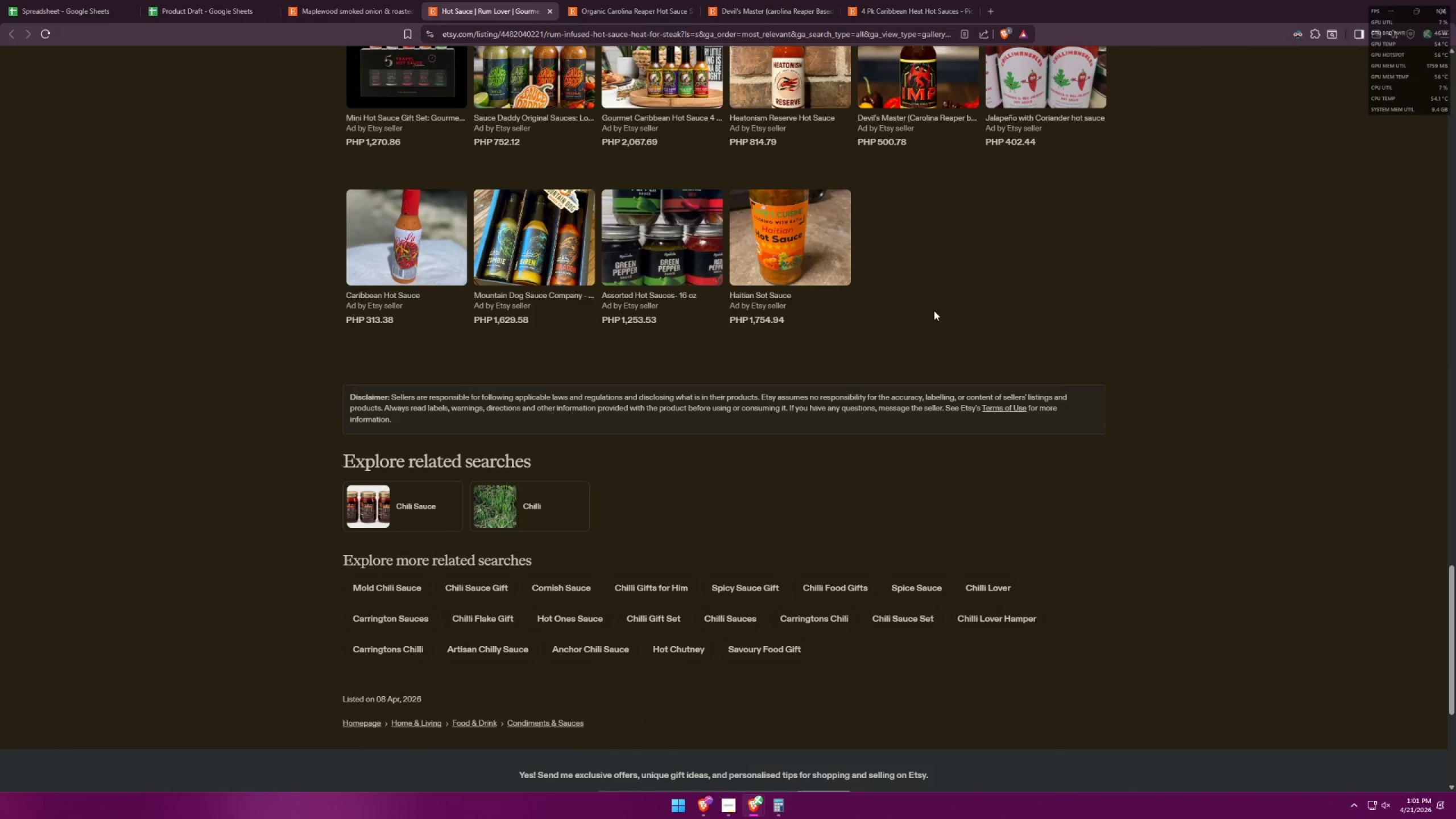 
key(Alt+AltLeft)
 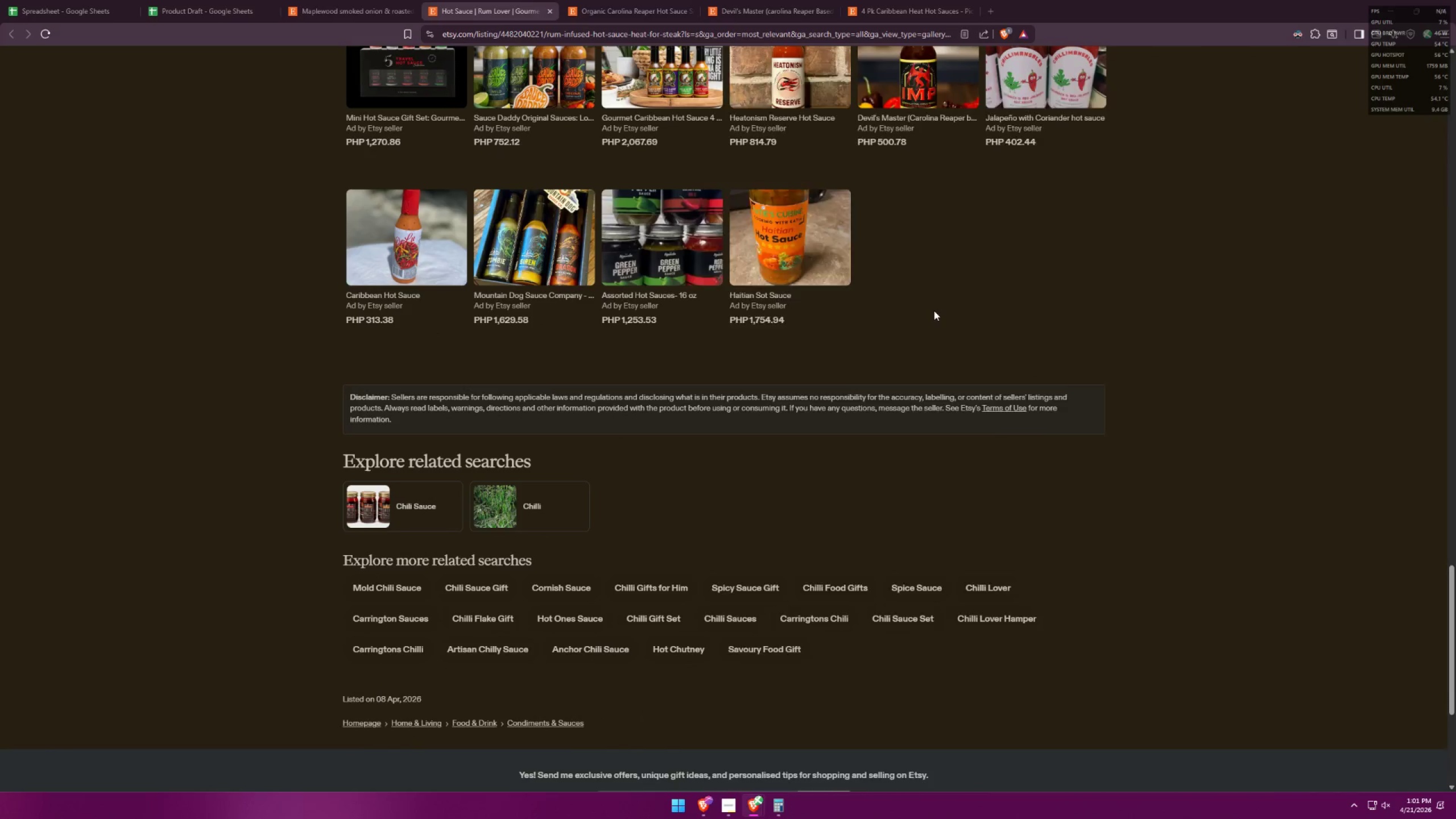 
key(Alt+Tab)
 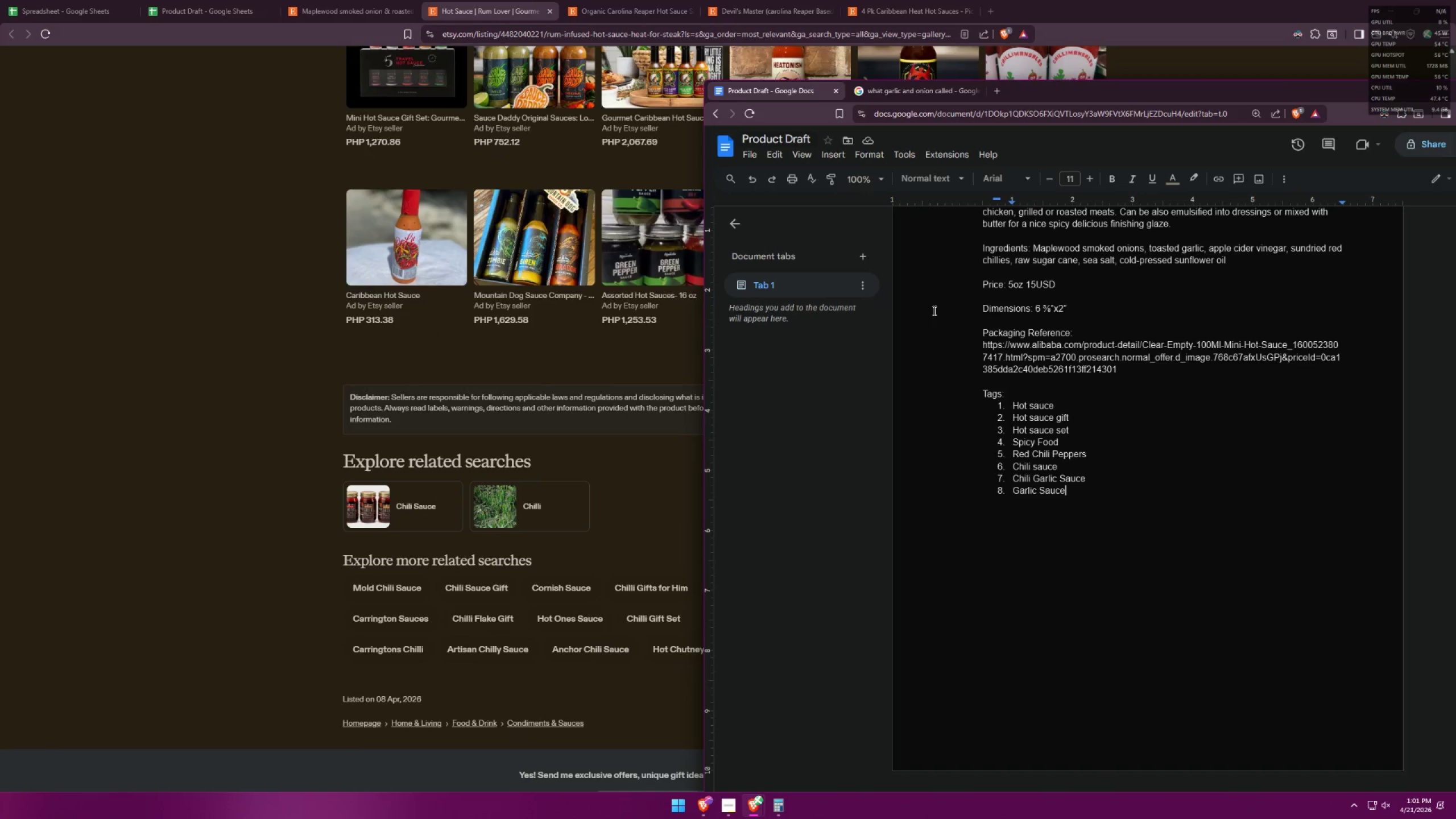 
key(Alt+AltLeft)
 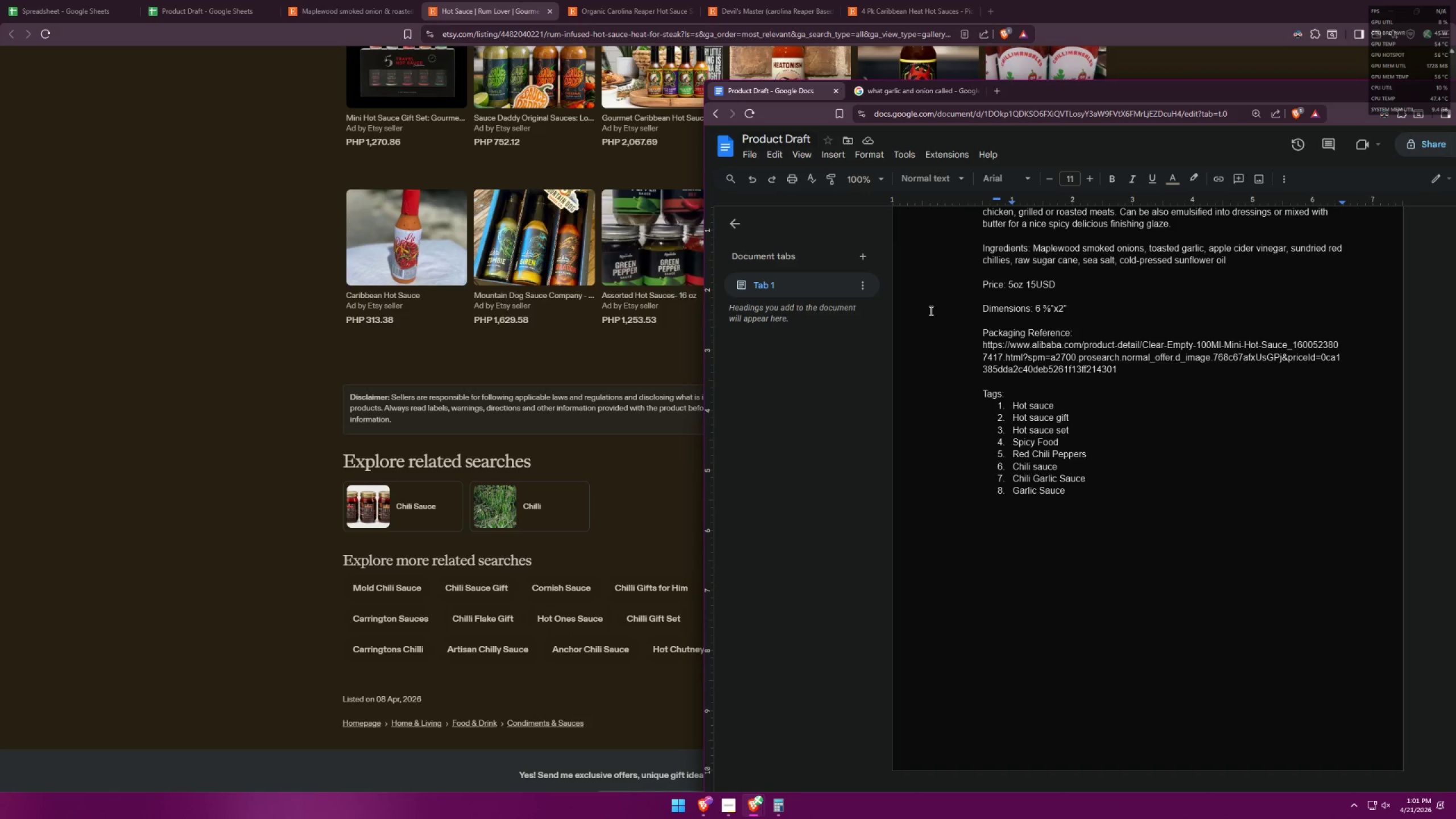 
key(Alt+Tab)
 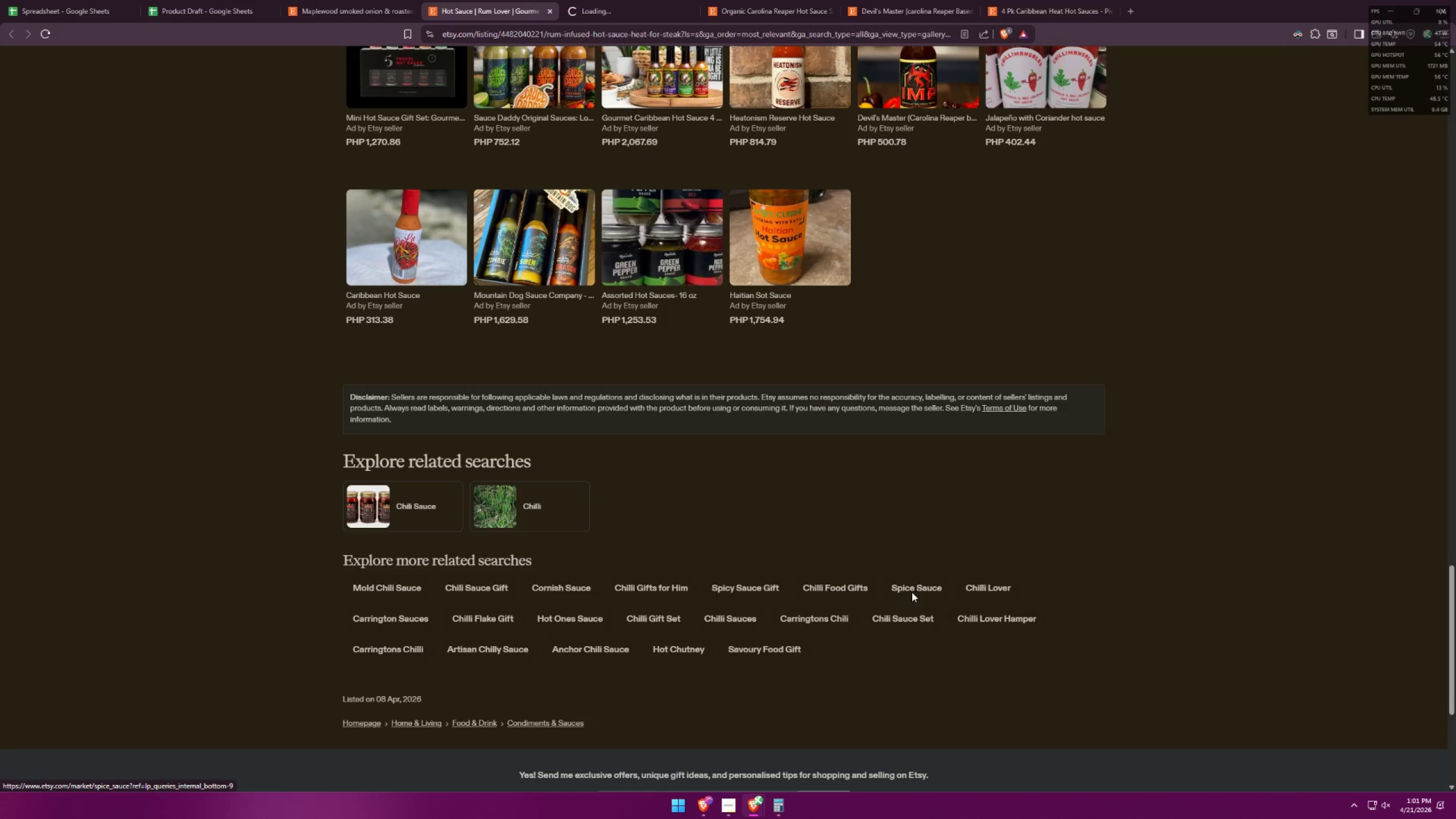 
wait(11.72)
 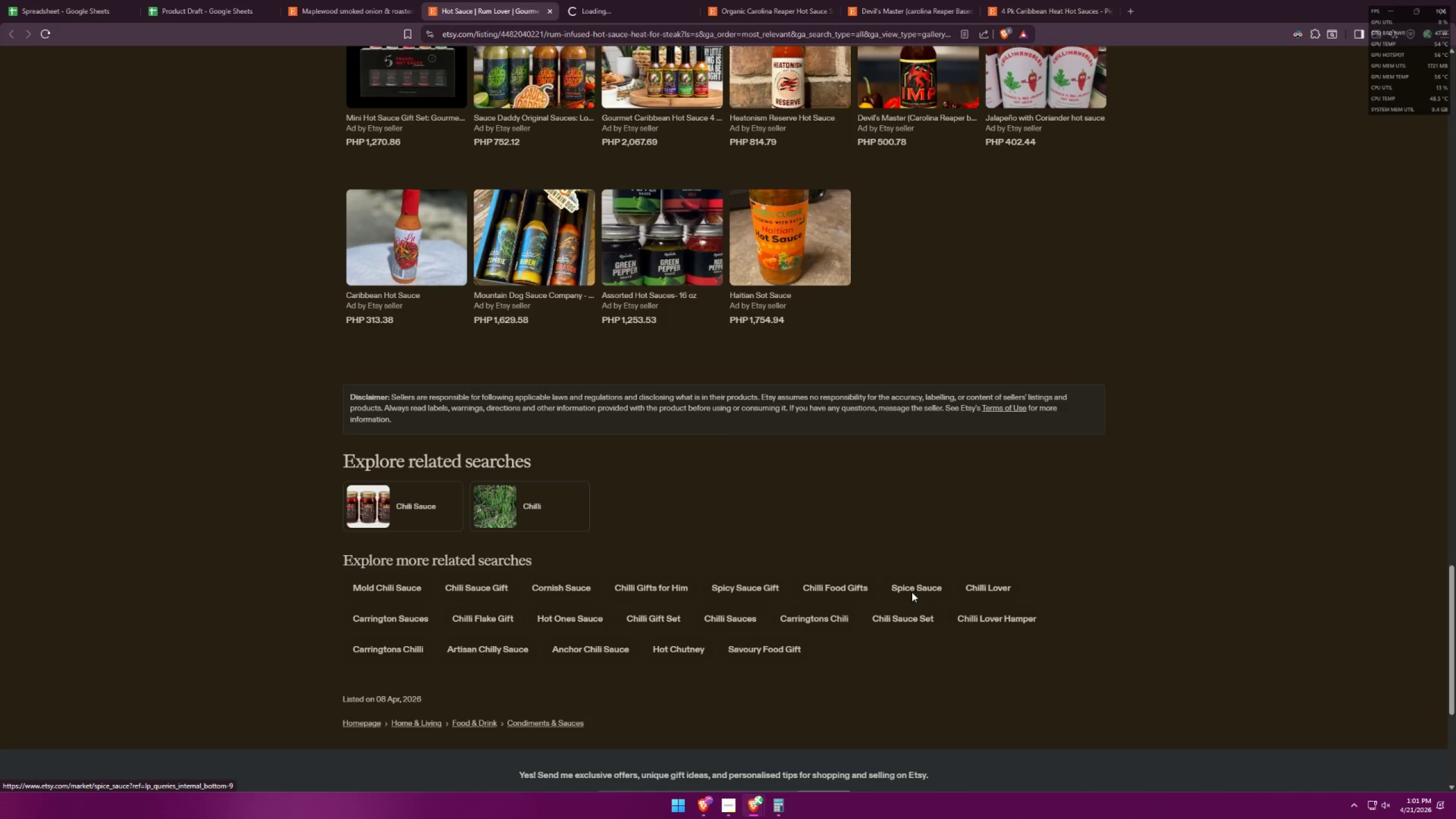 
middle_click([581, 619])
 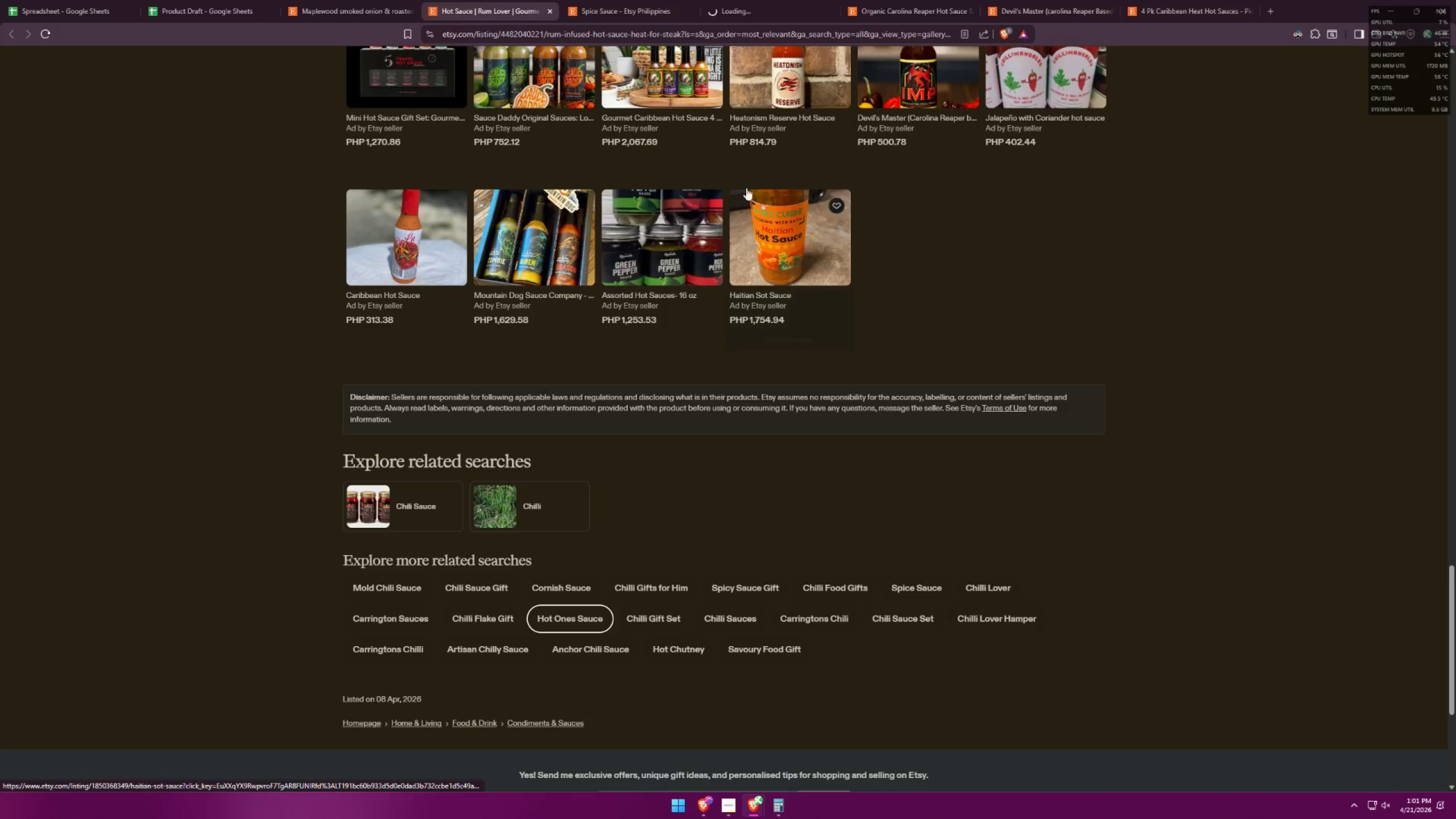 
left_click([621, 0])
 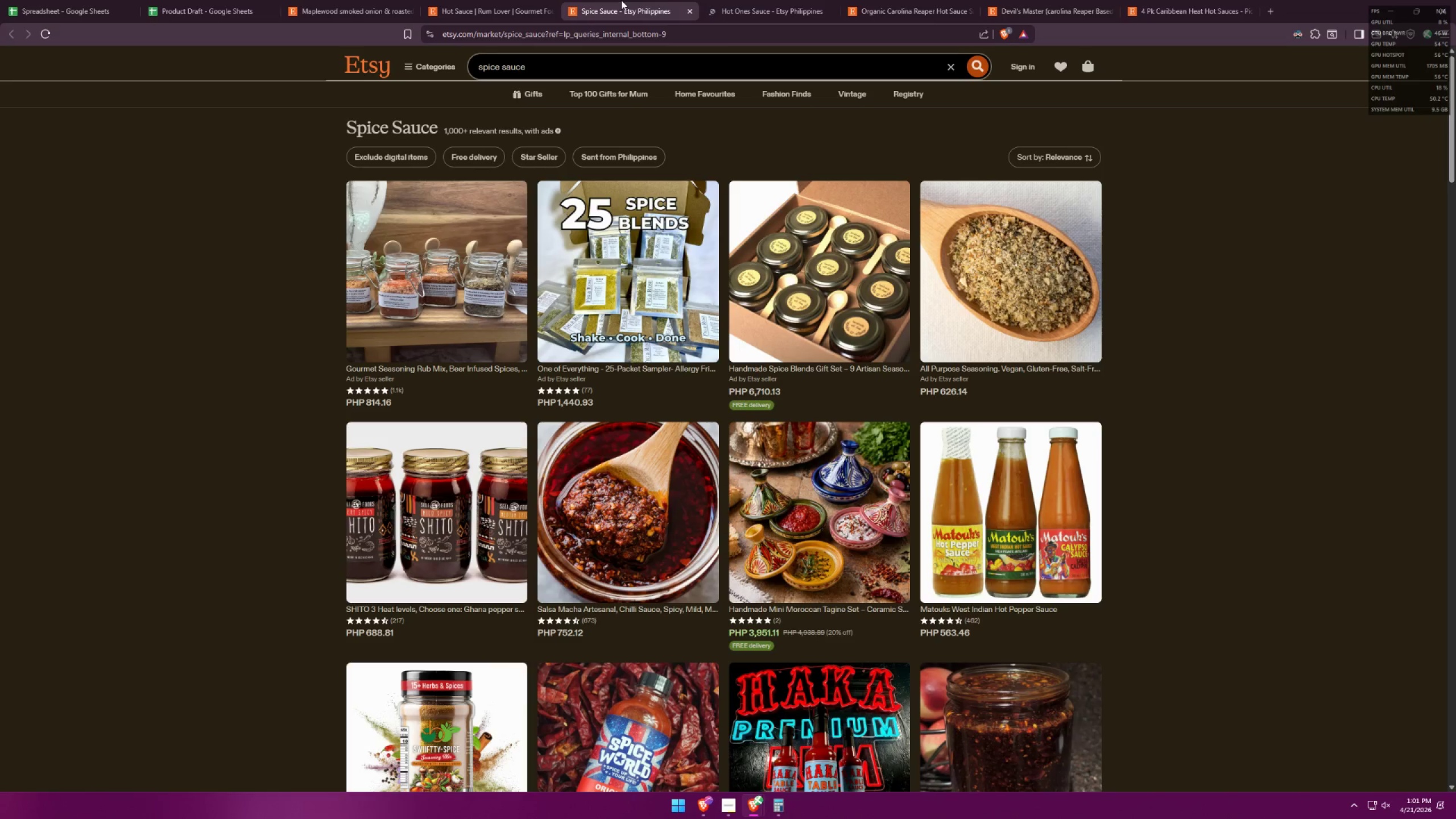 
left_click([743, 0])
 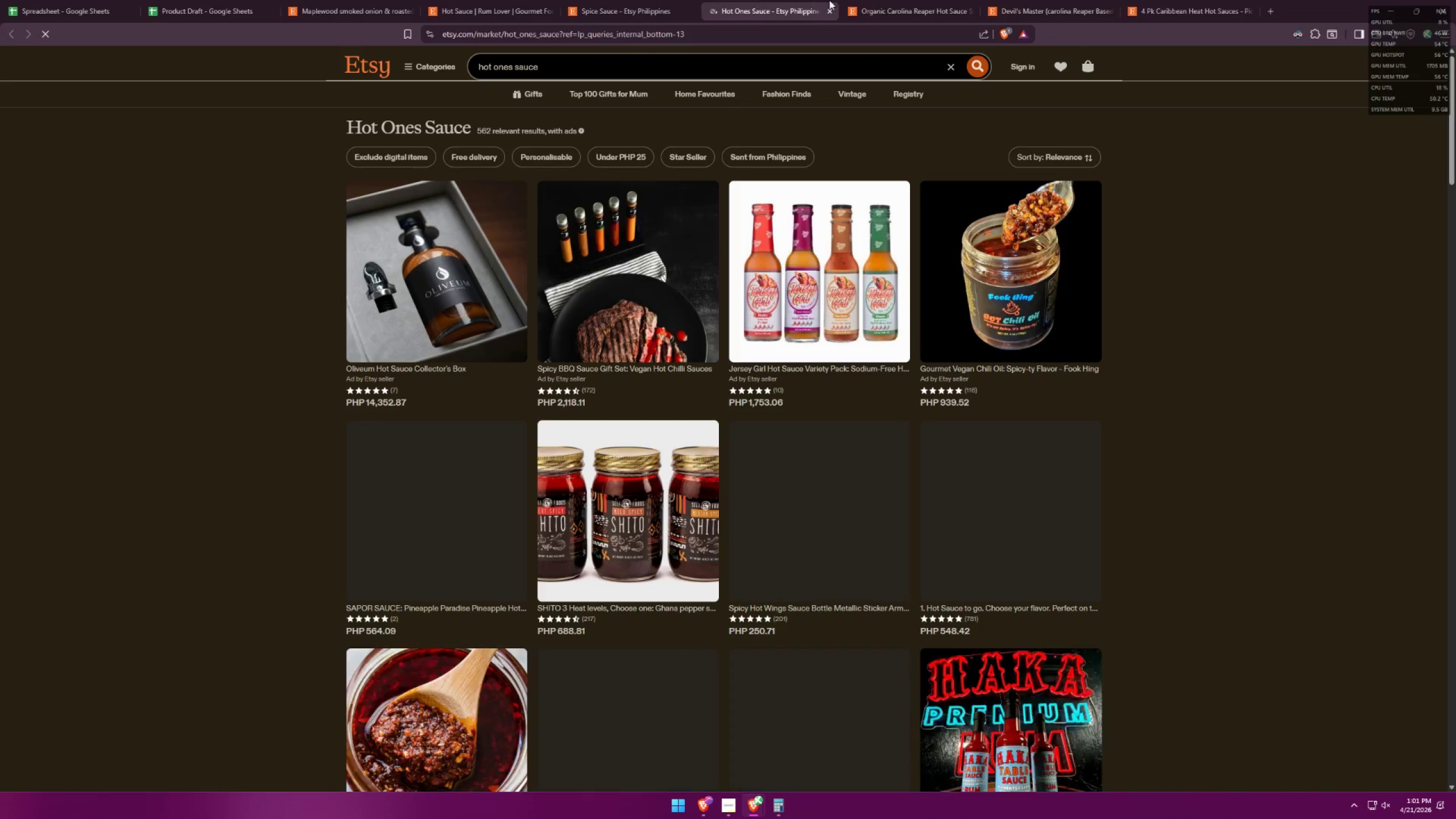 
left_click([825, 13])
 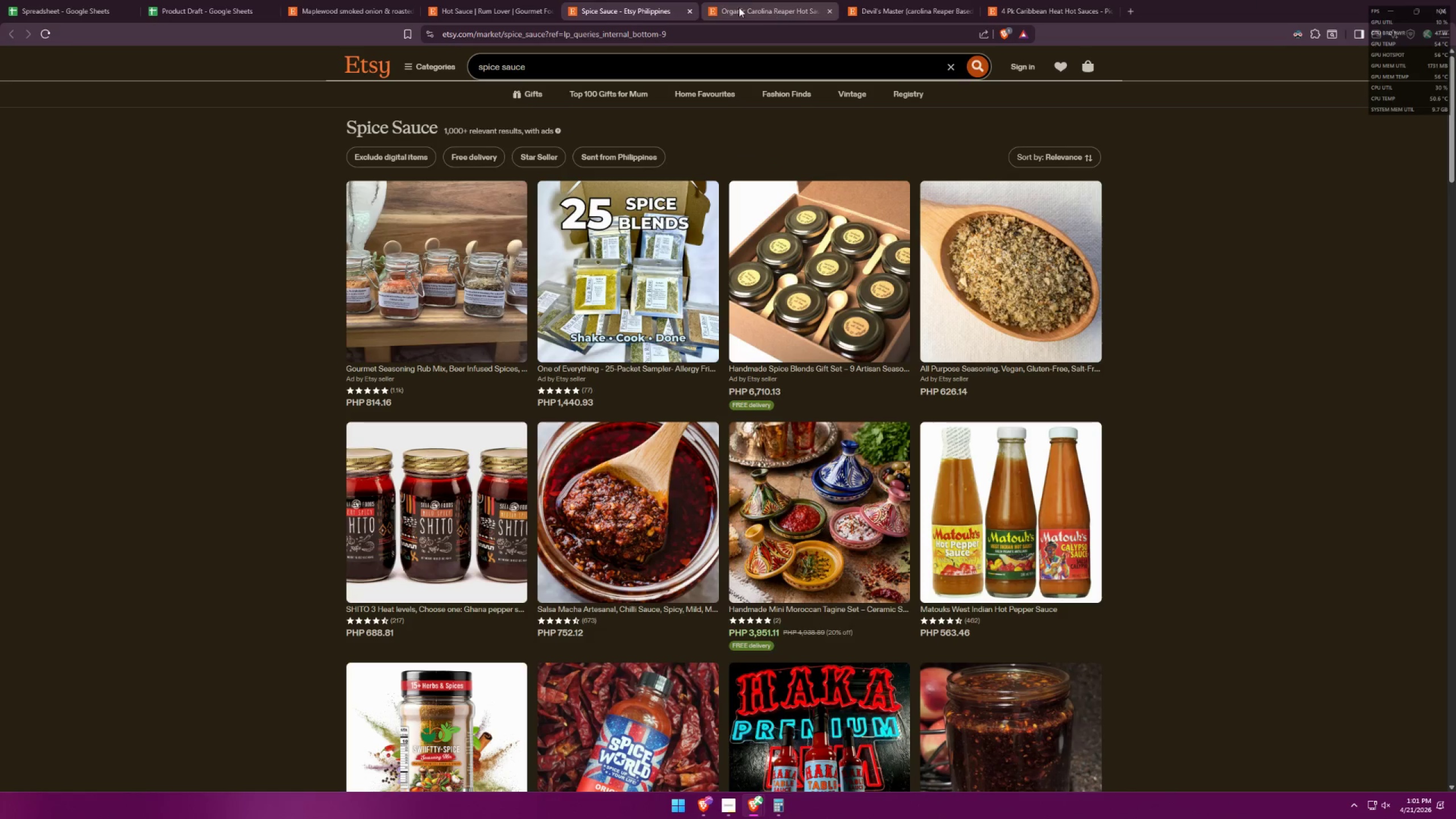 
key(Alt+AltLeft)
 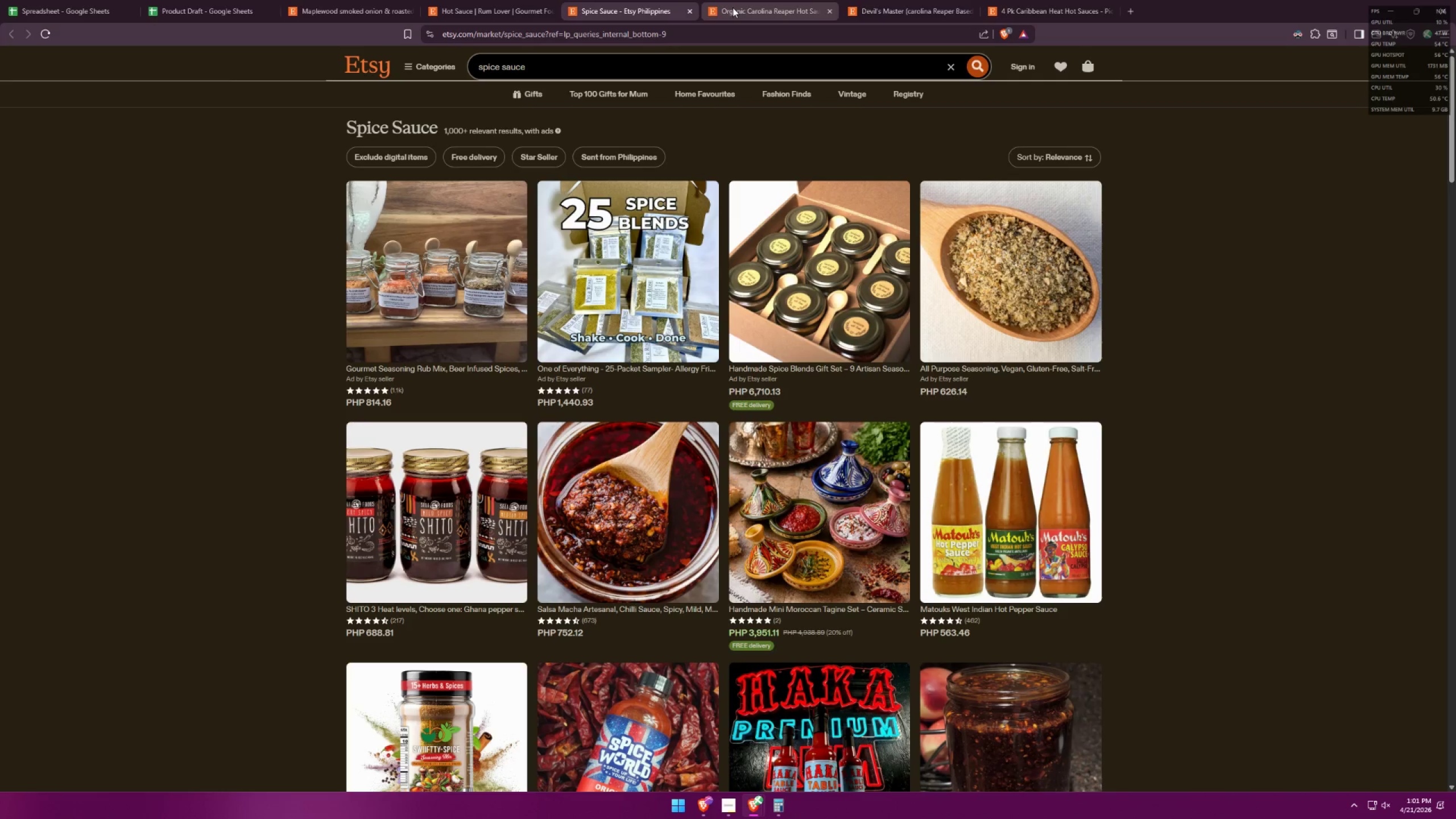 
key(Alt+Tab)
 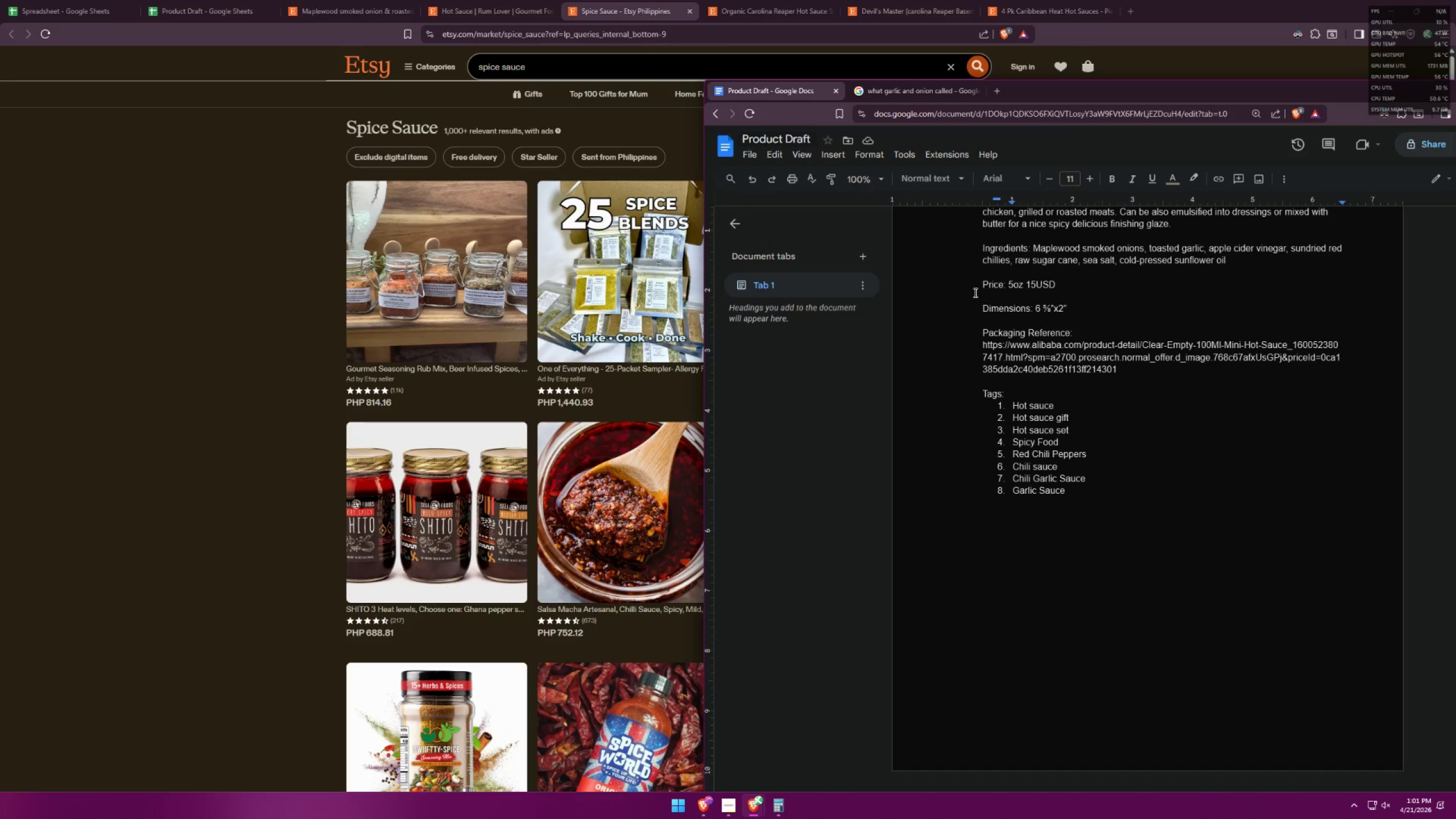 
key(Enter)
 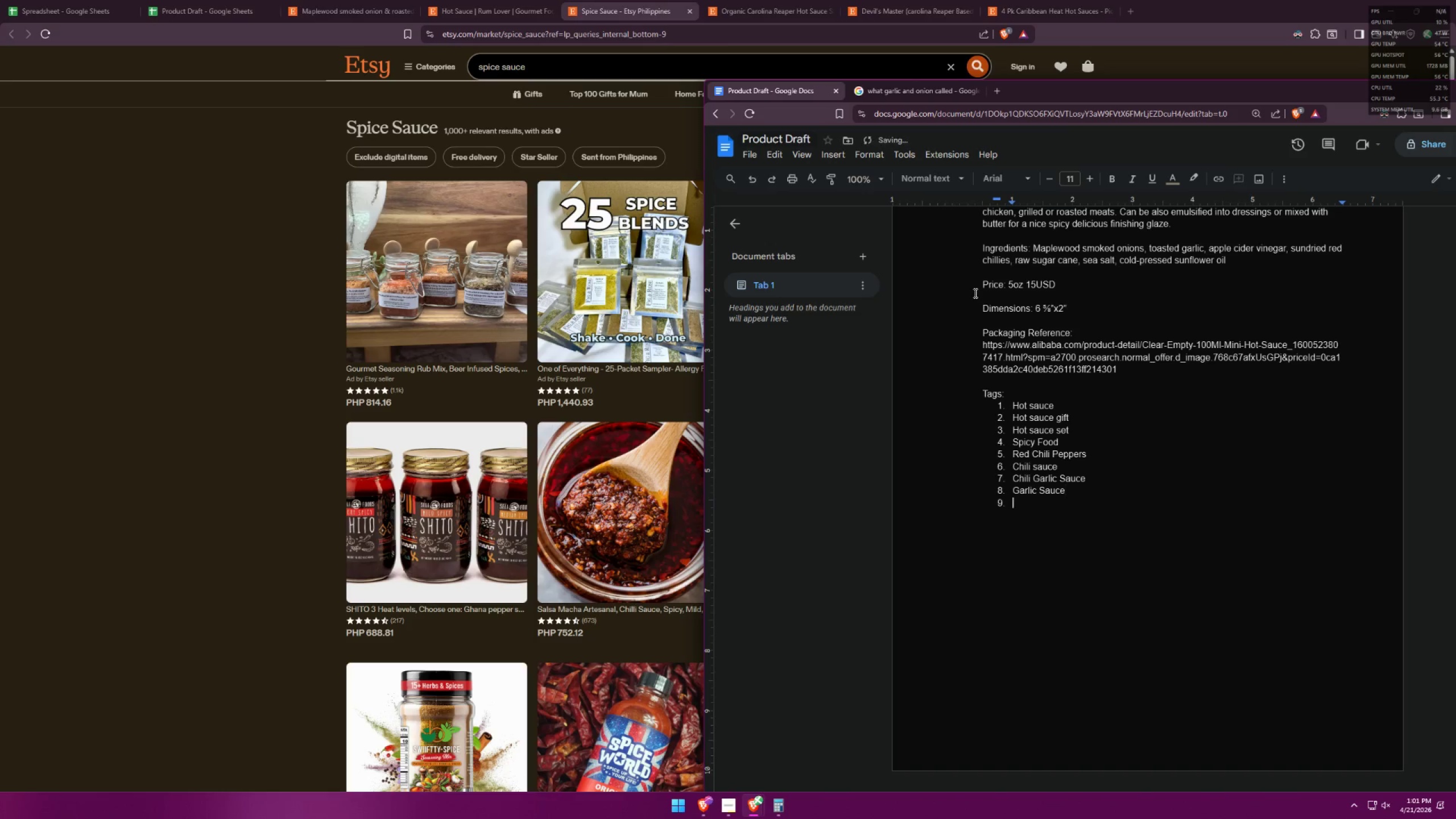 
type(Spice Sauce)
 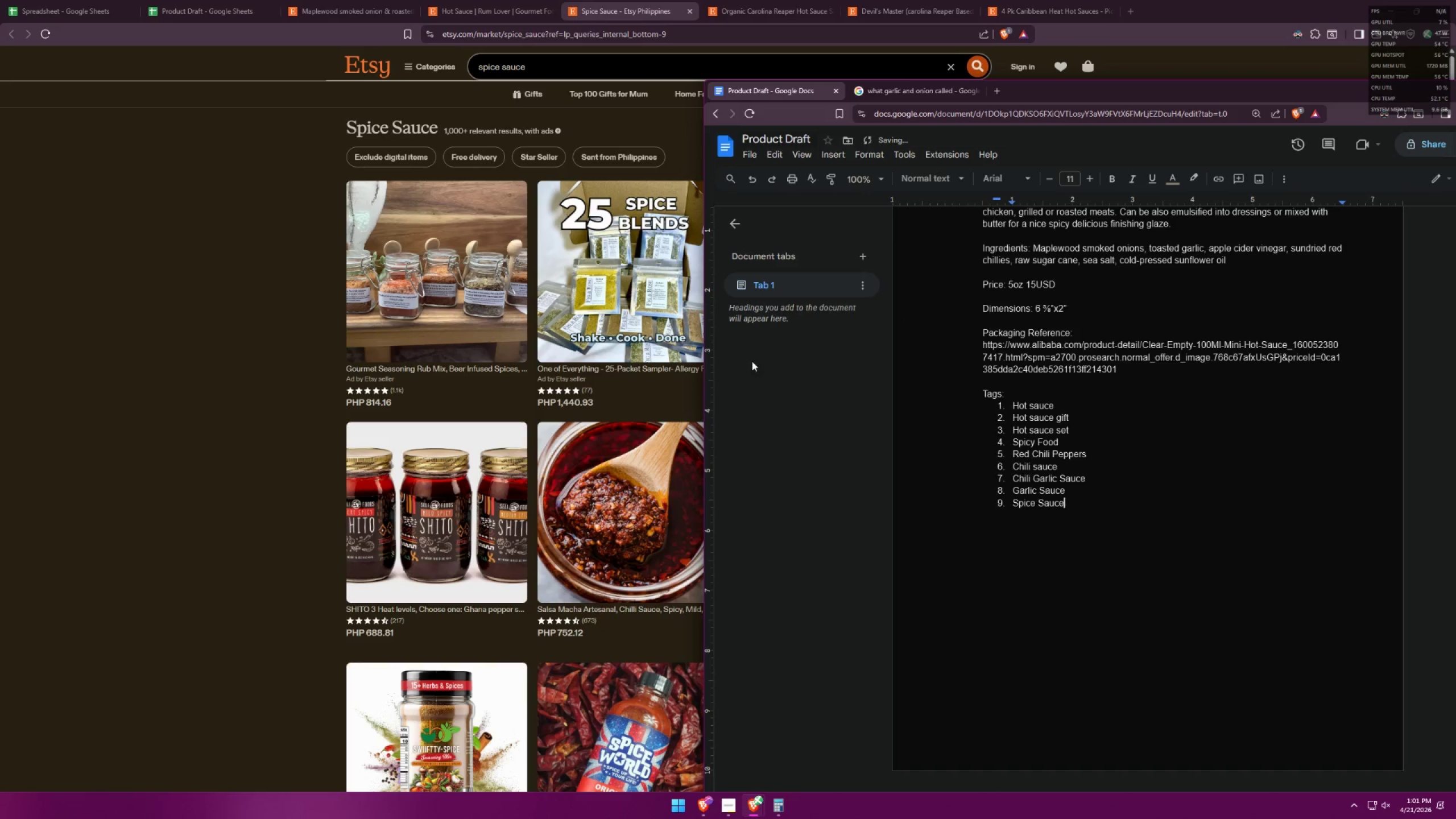 
left_click([262, 386])
 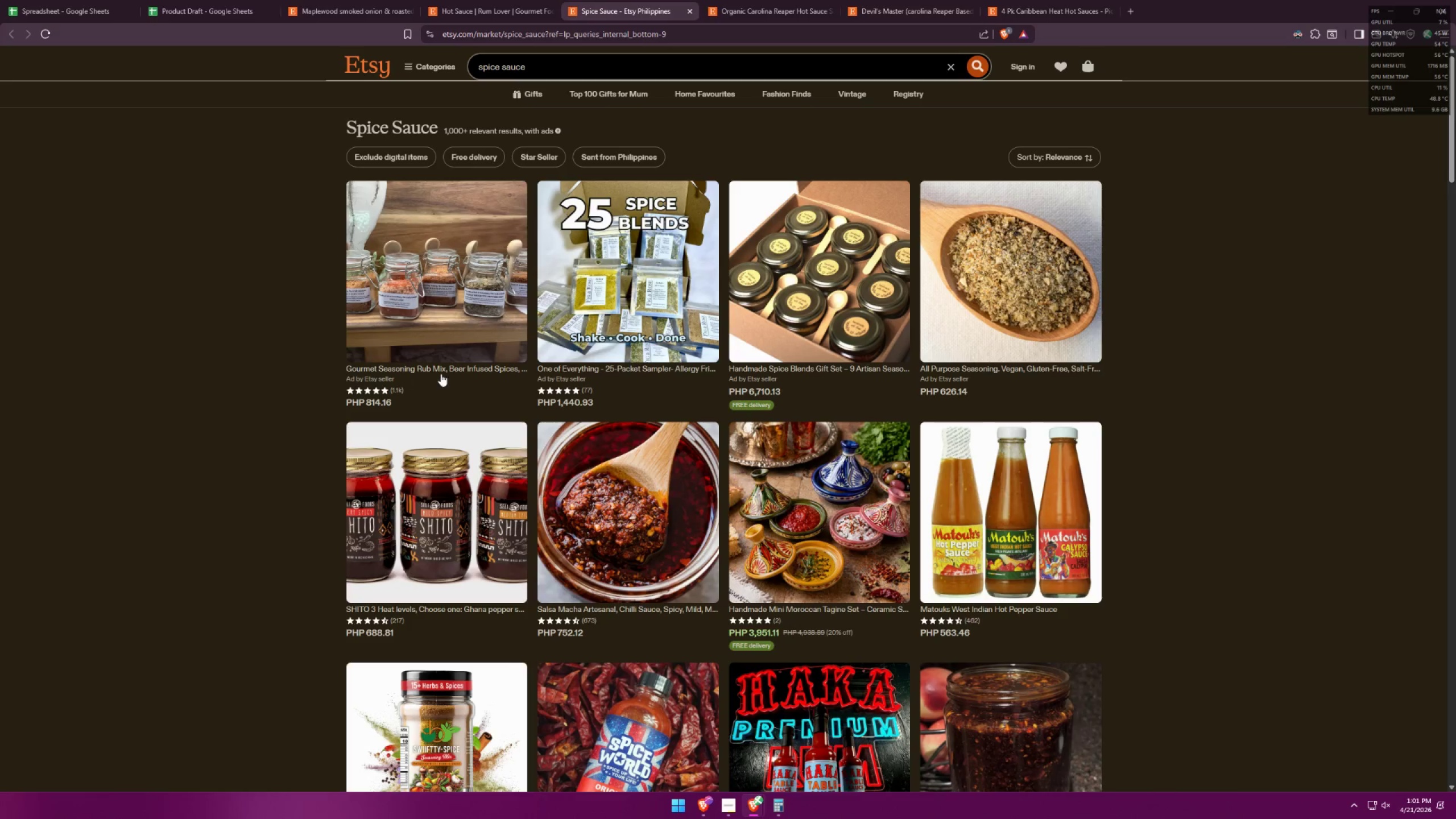 
scroll: coordinate [444, 383], scroll_direction: down, amount: 2.0
 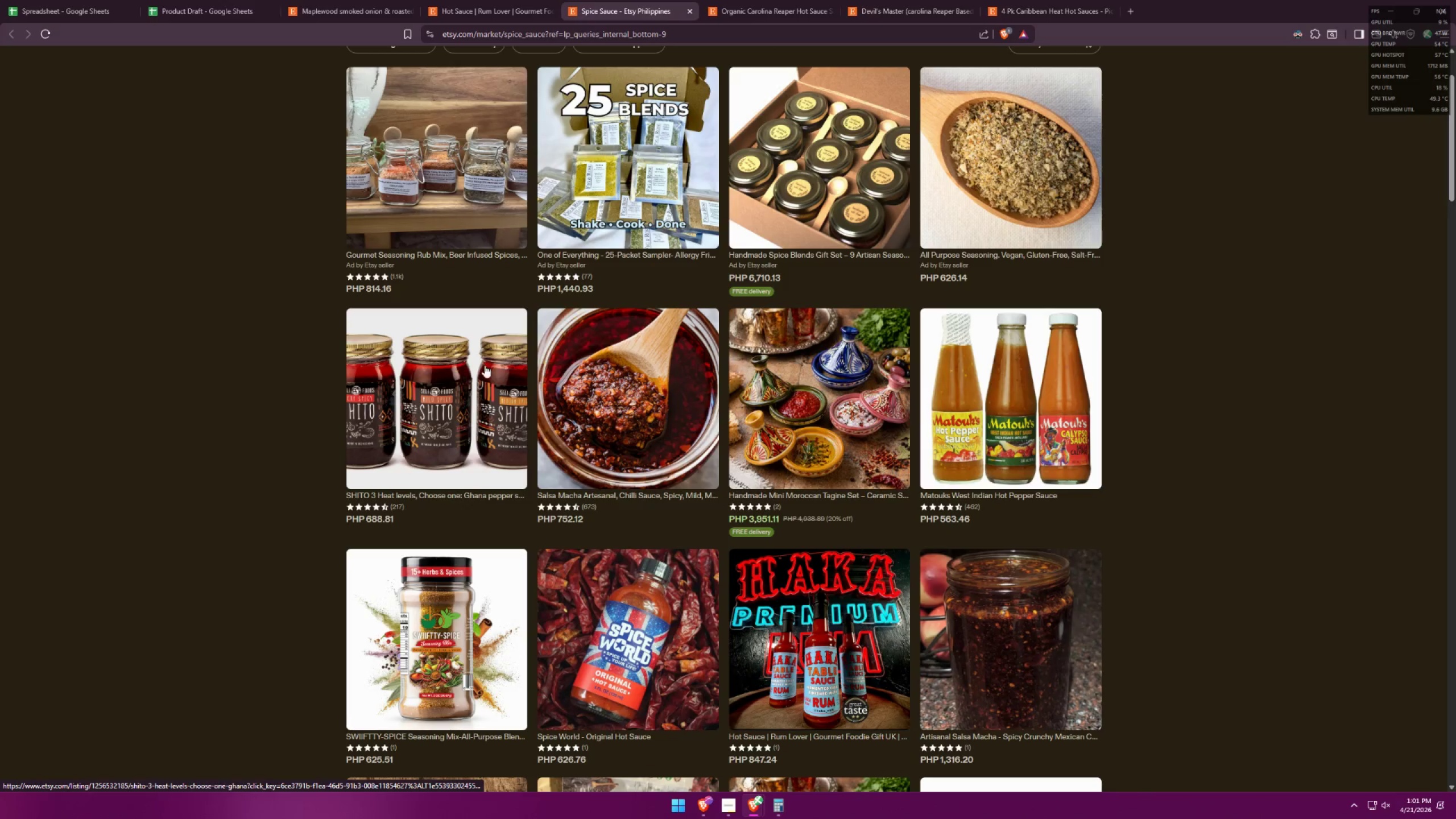 
key(Alt+AltLeft)
 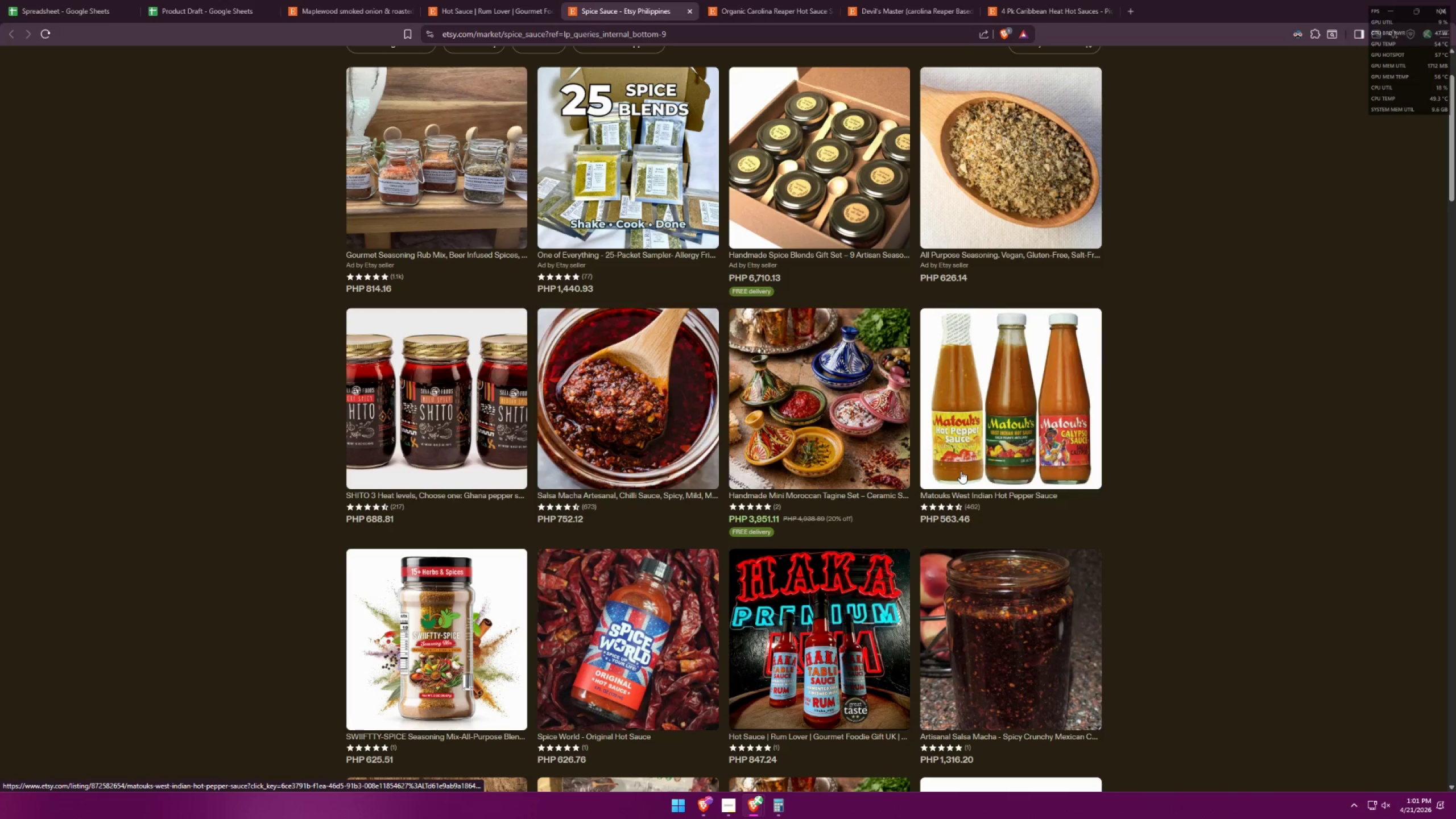 
key(Alt+Tab)
 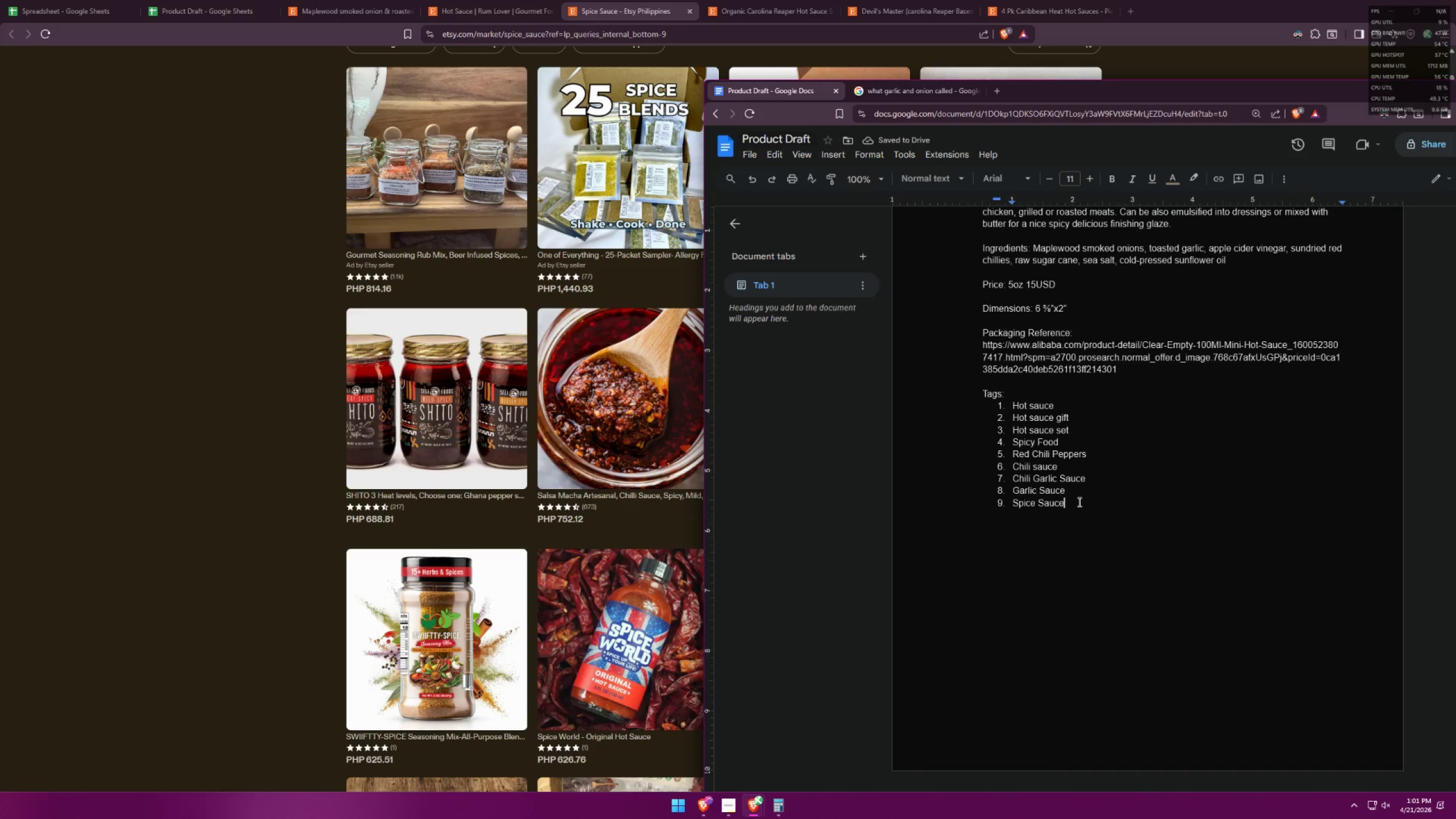 
left_click_drag(start_coordinate=[1078, 502], to_coordinate=[1012, 502])
 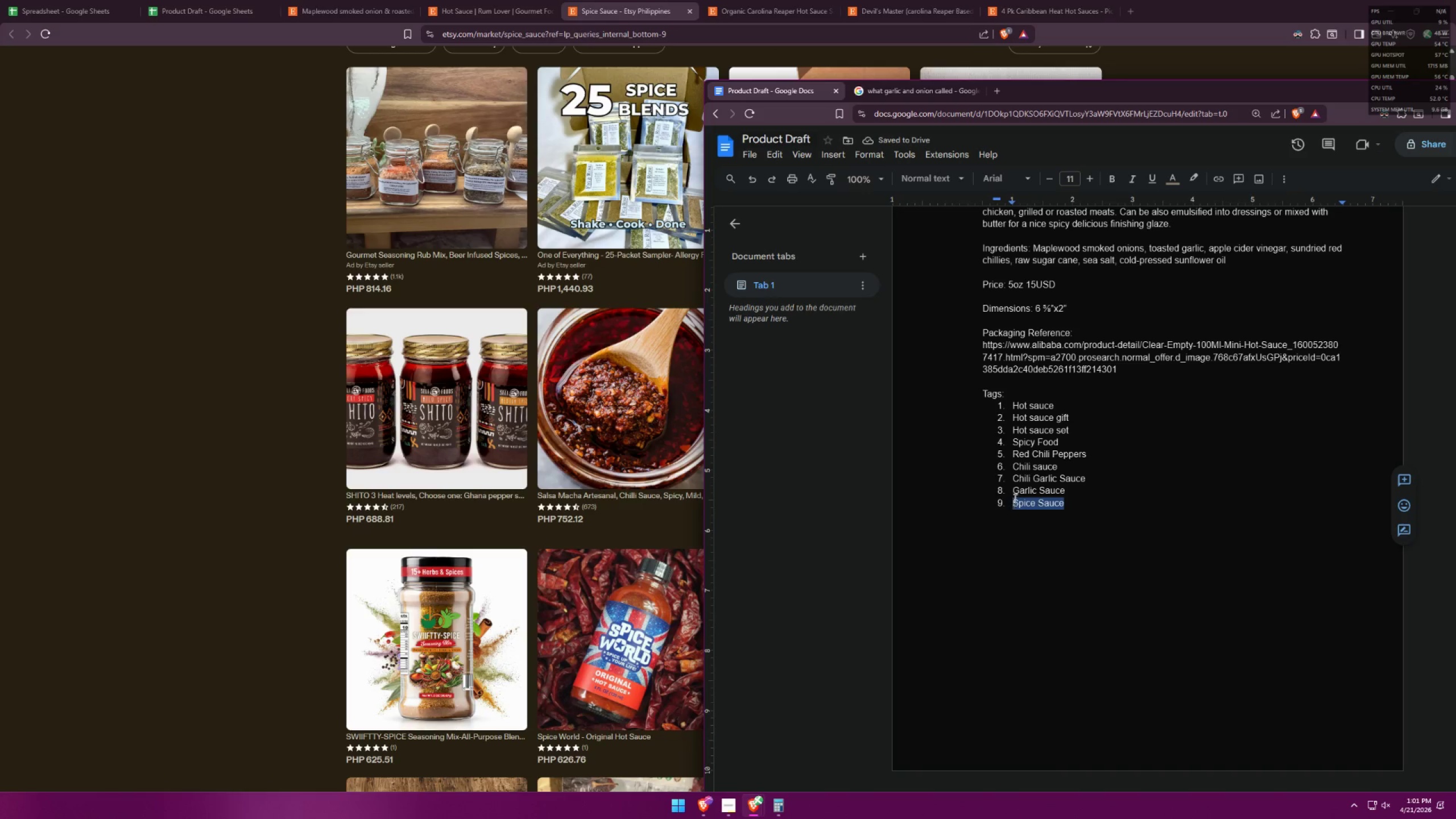 
key(Control+ControlLeft)
 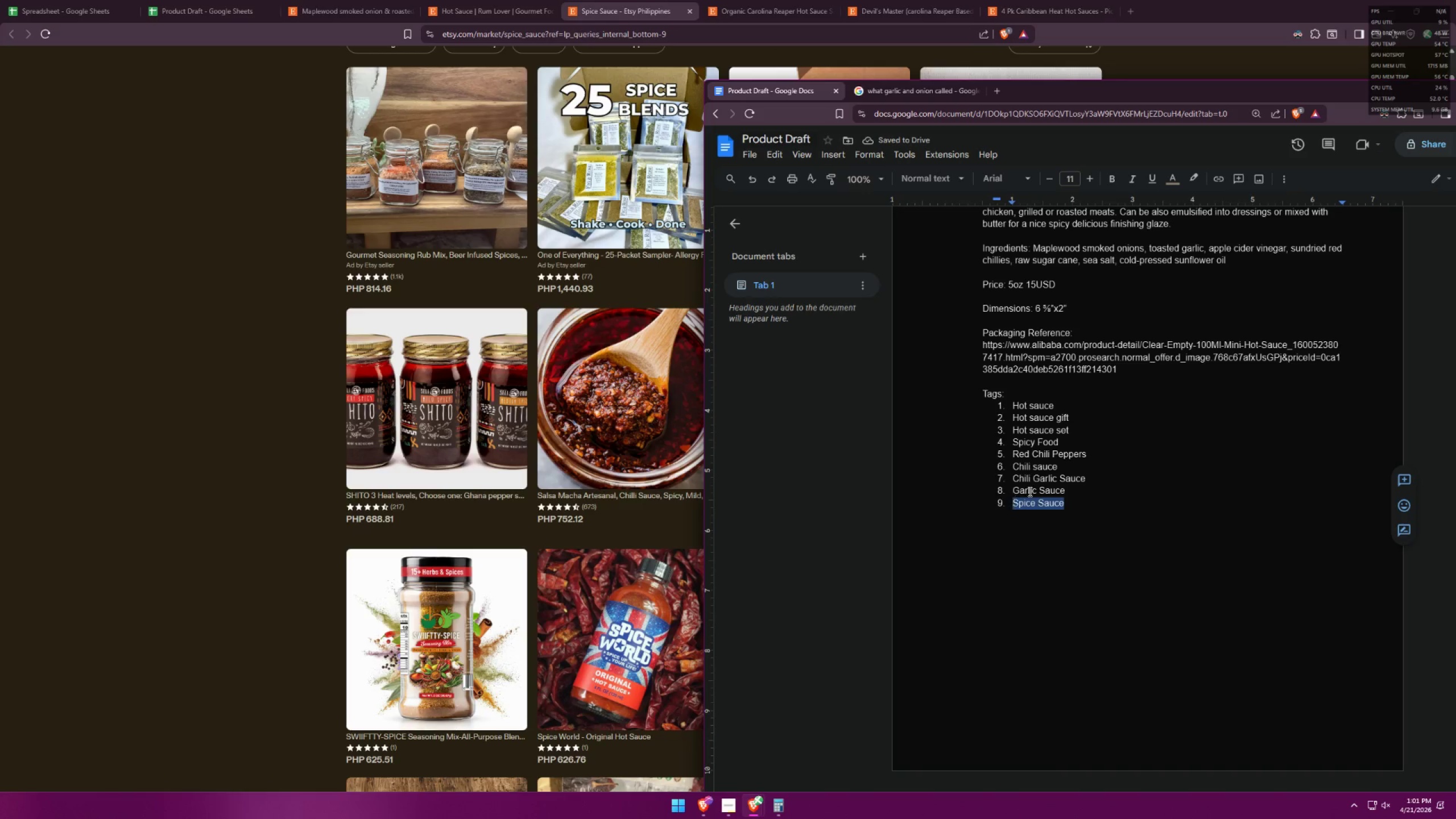 
key(Control+C)
 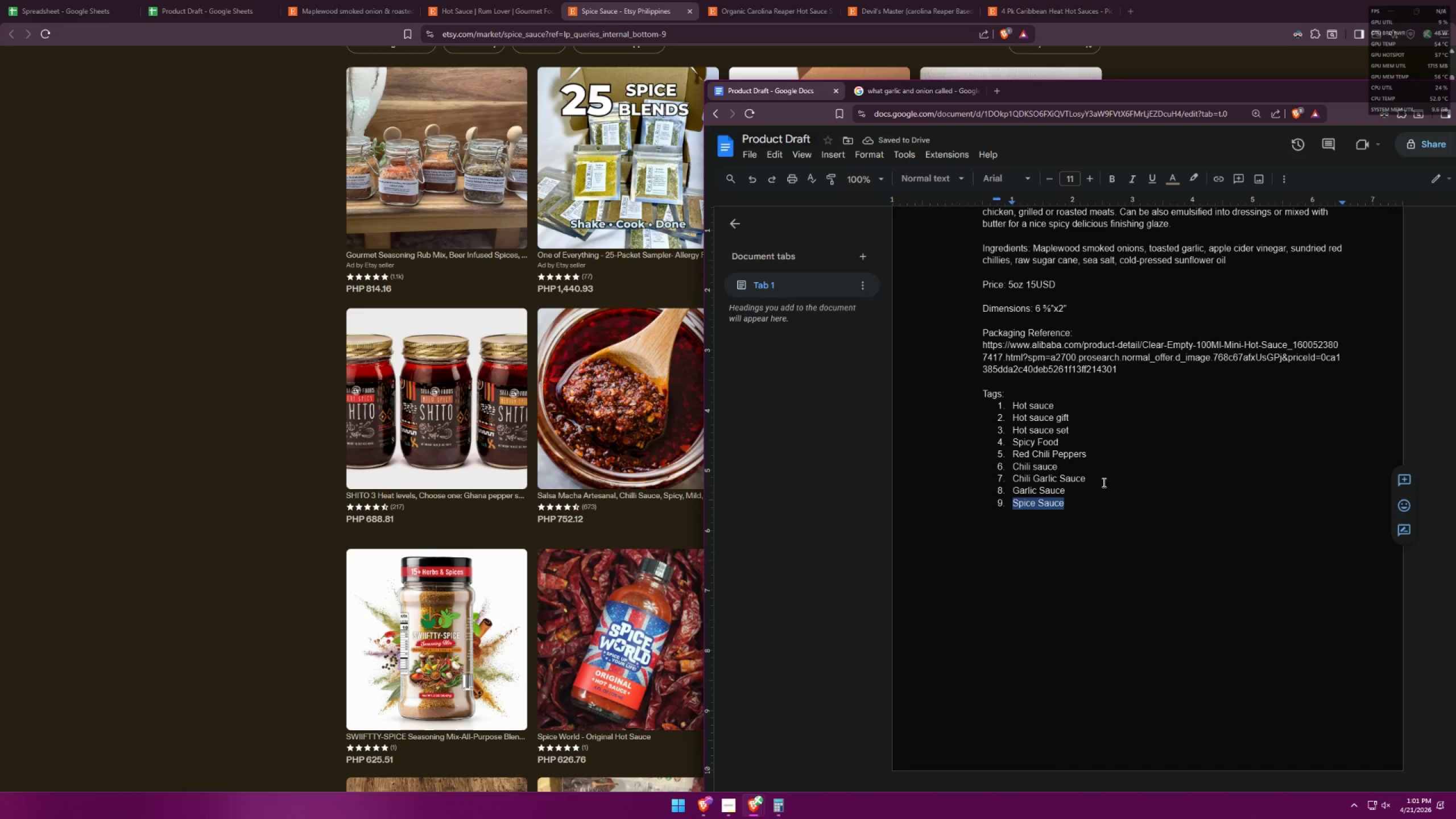 
scroll: coordinate [1113, 477], scroll_direction: up, amount: 22.0
 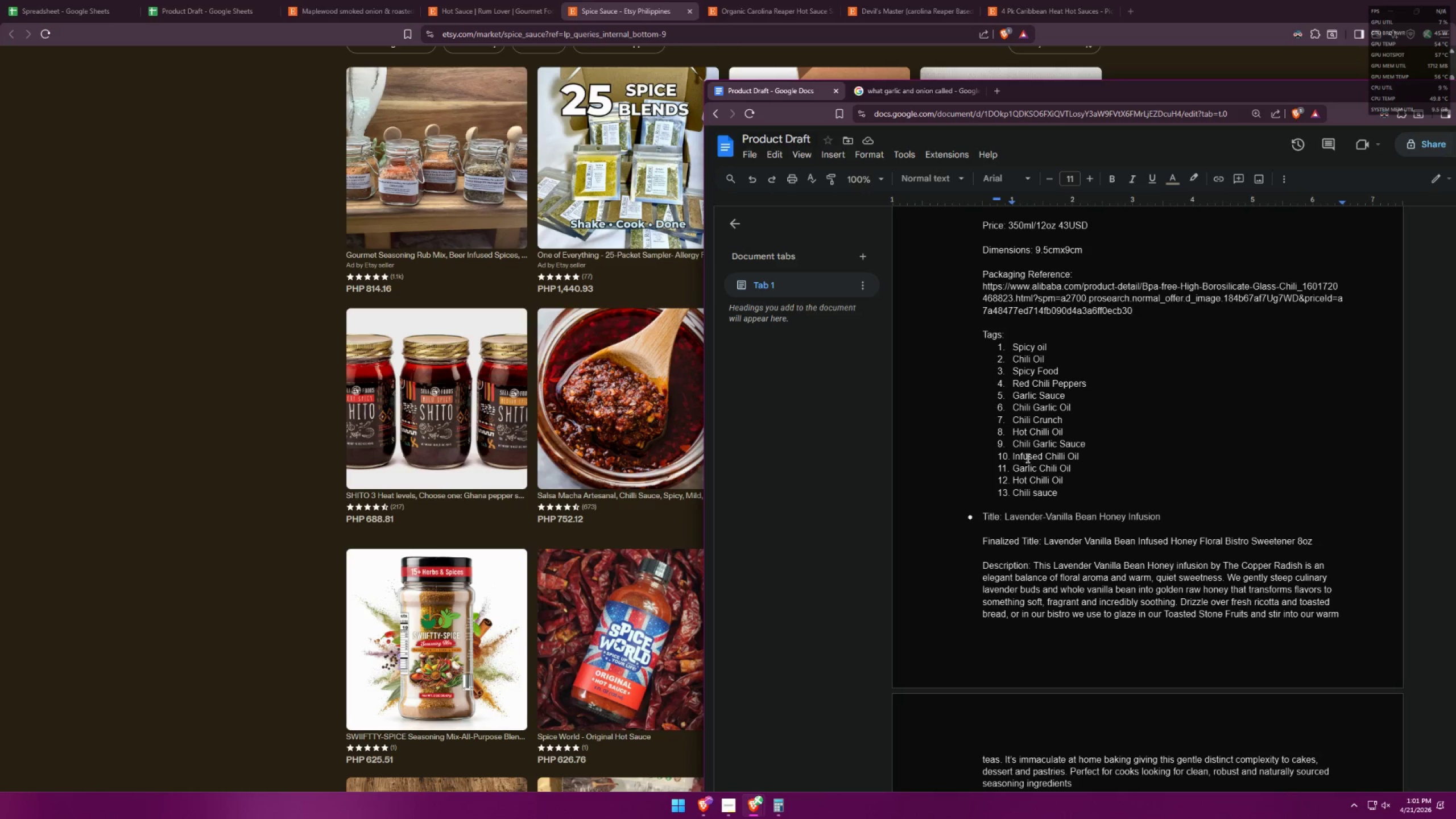 
wait(6.19)
 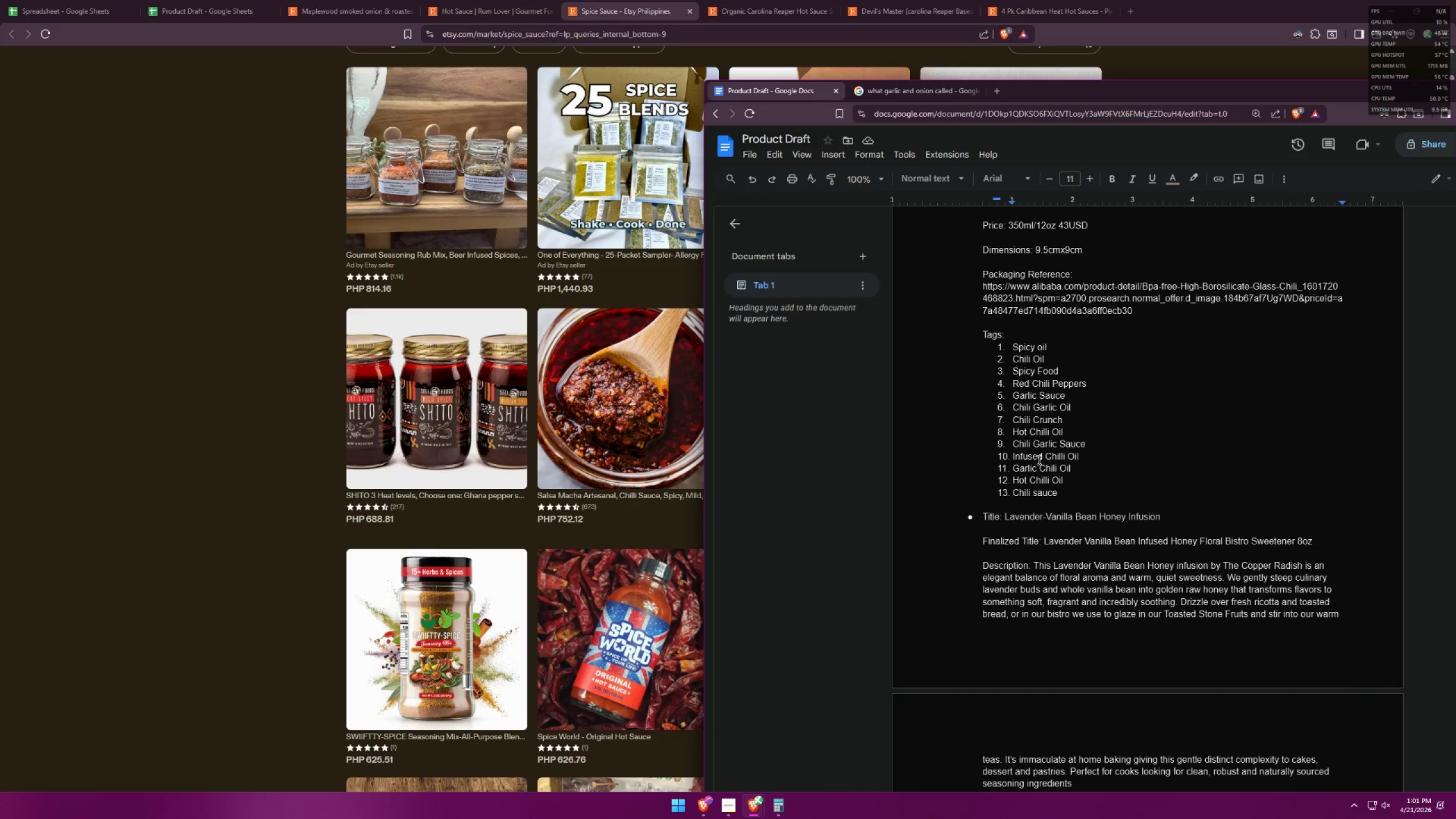 
left_click_drag(start_coordinate=[1081, 454], to_coordinate=[1013, 458])
 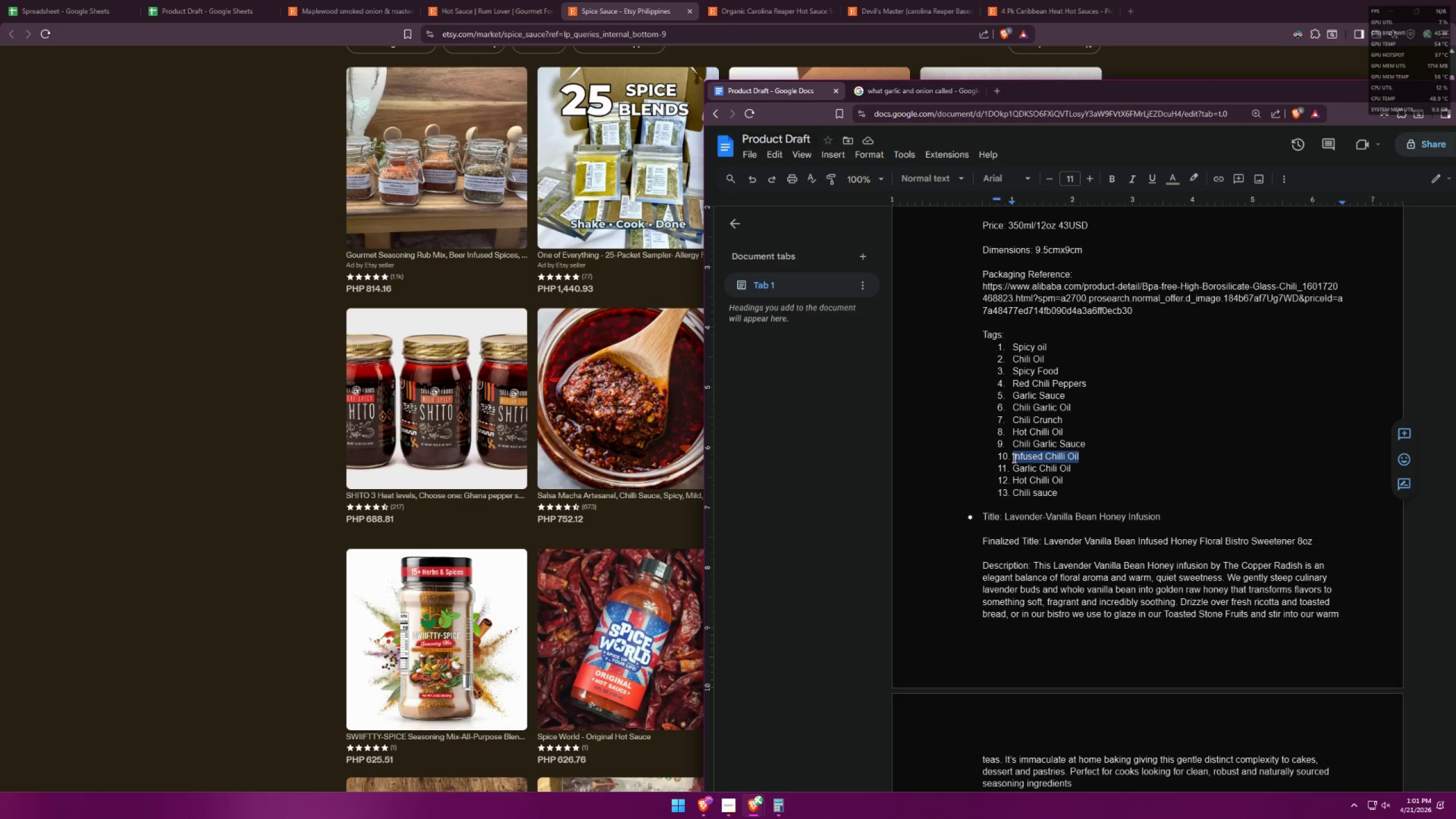 
key(Control+ControlLeft)
 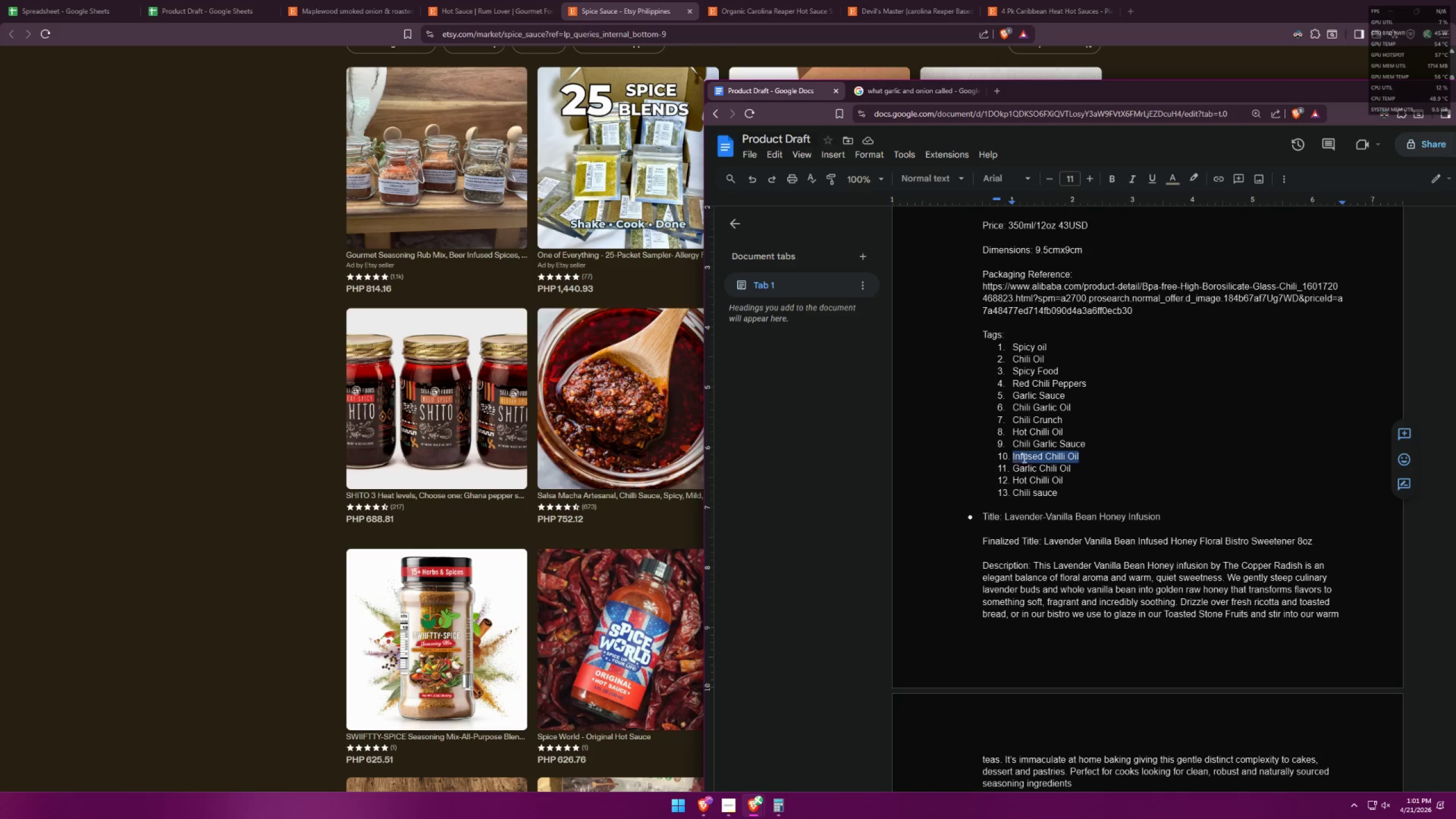 
key(Control+V)
 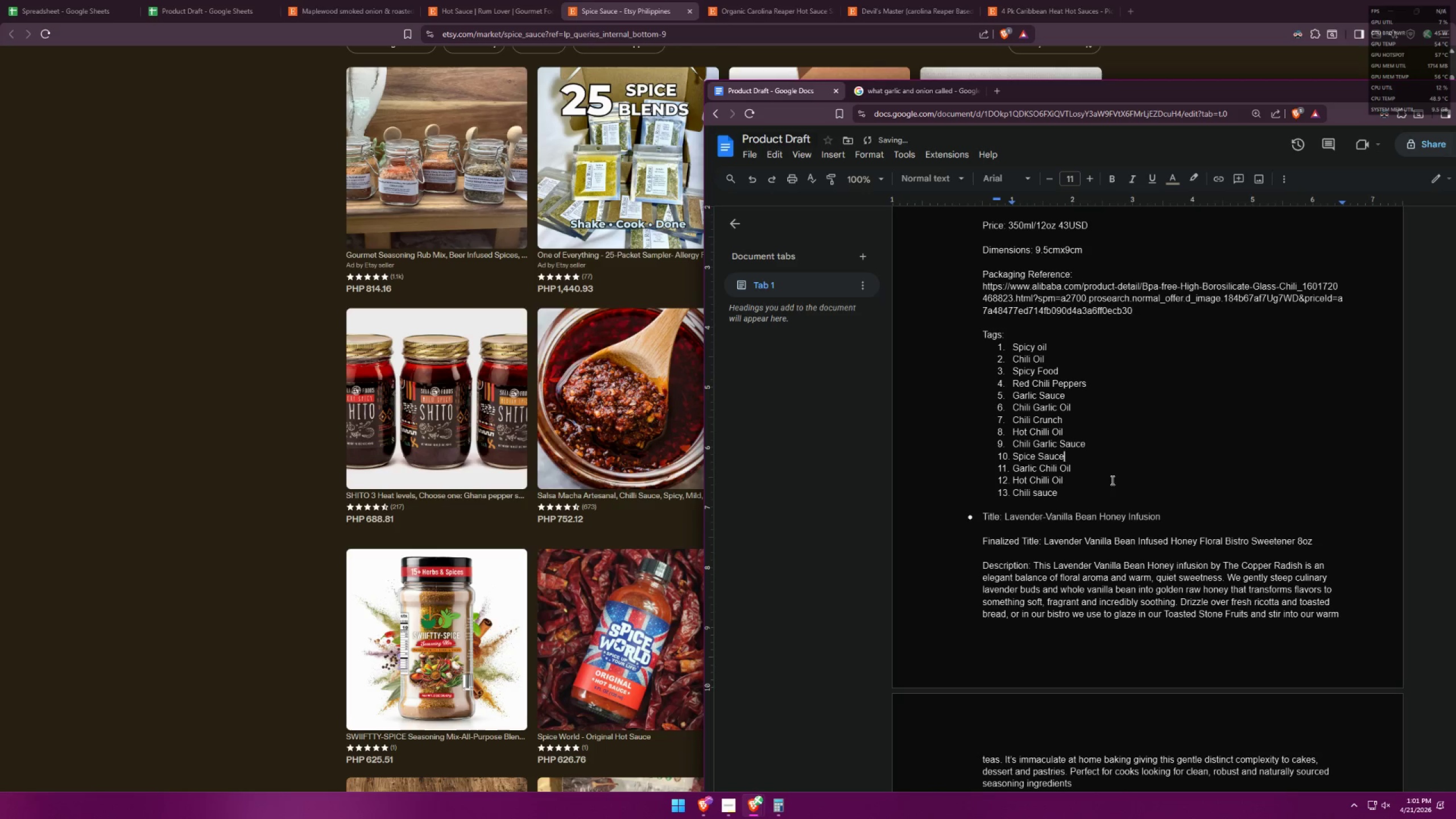 
left_click([1114, 478])
 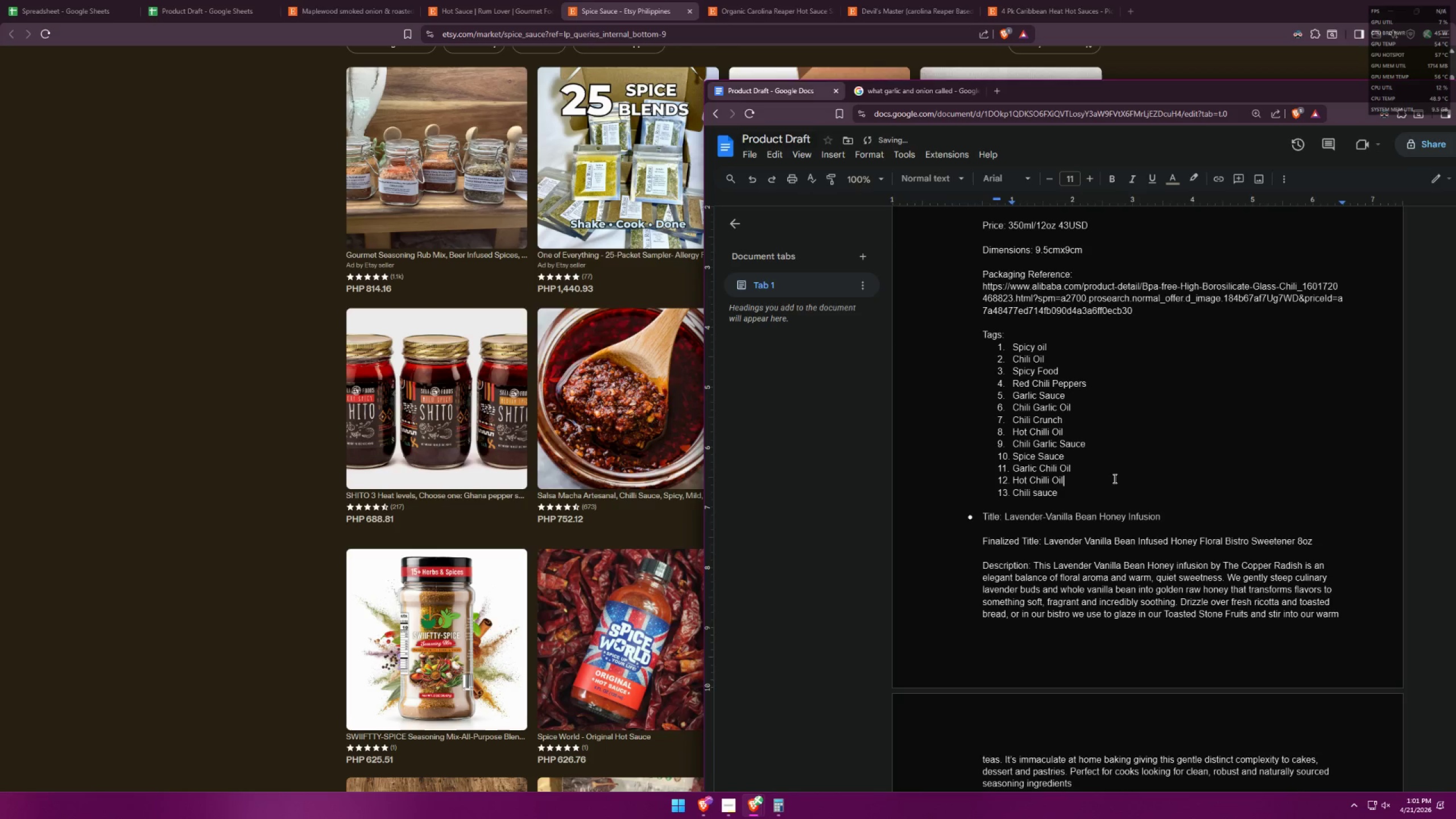 
key(Alt+AltLeft)
 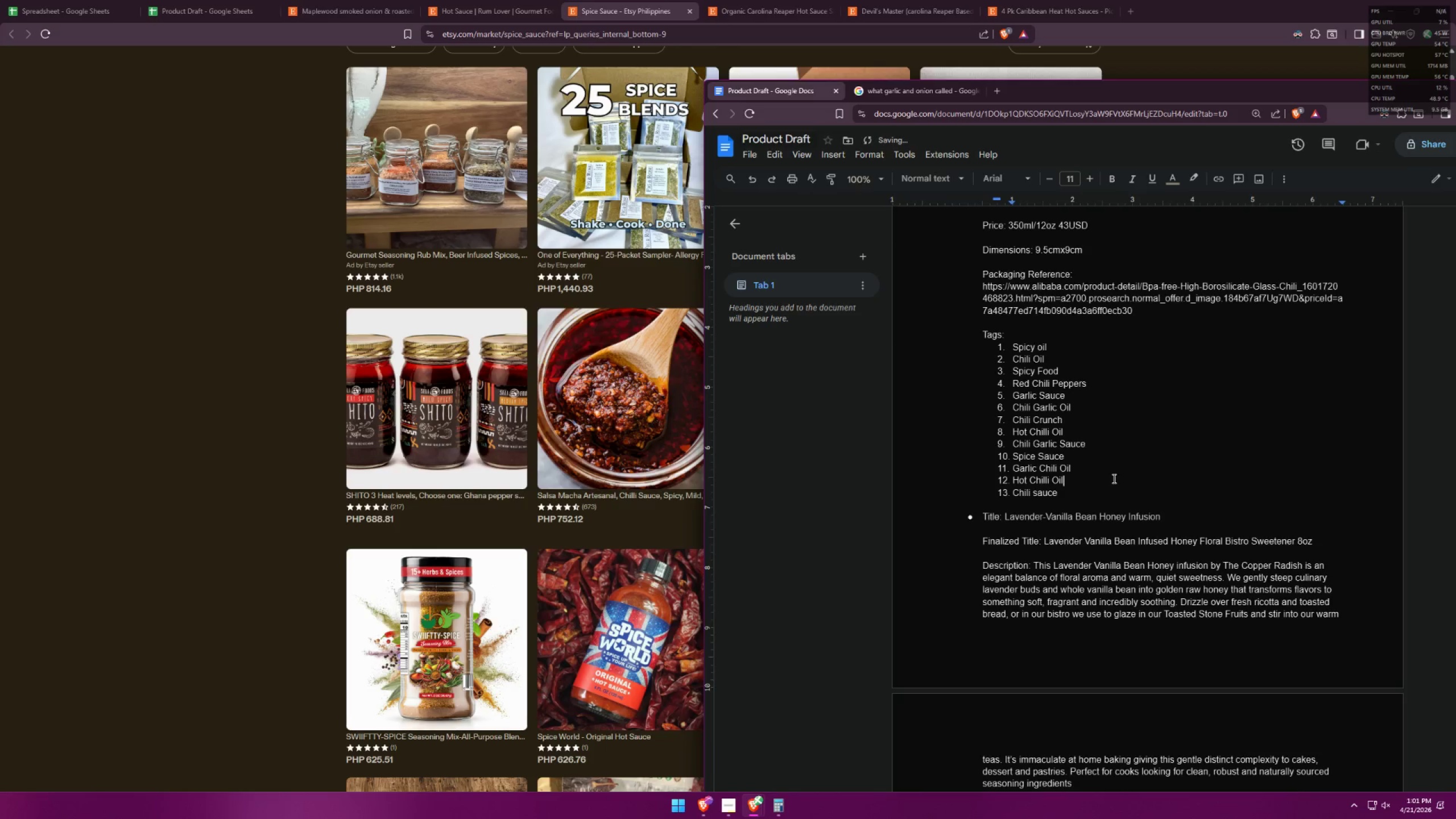 
key(Alt+Tab)
 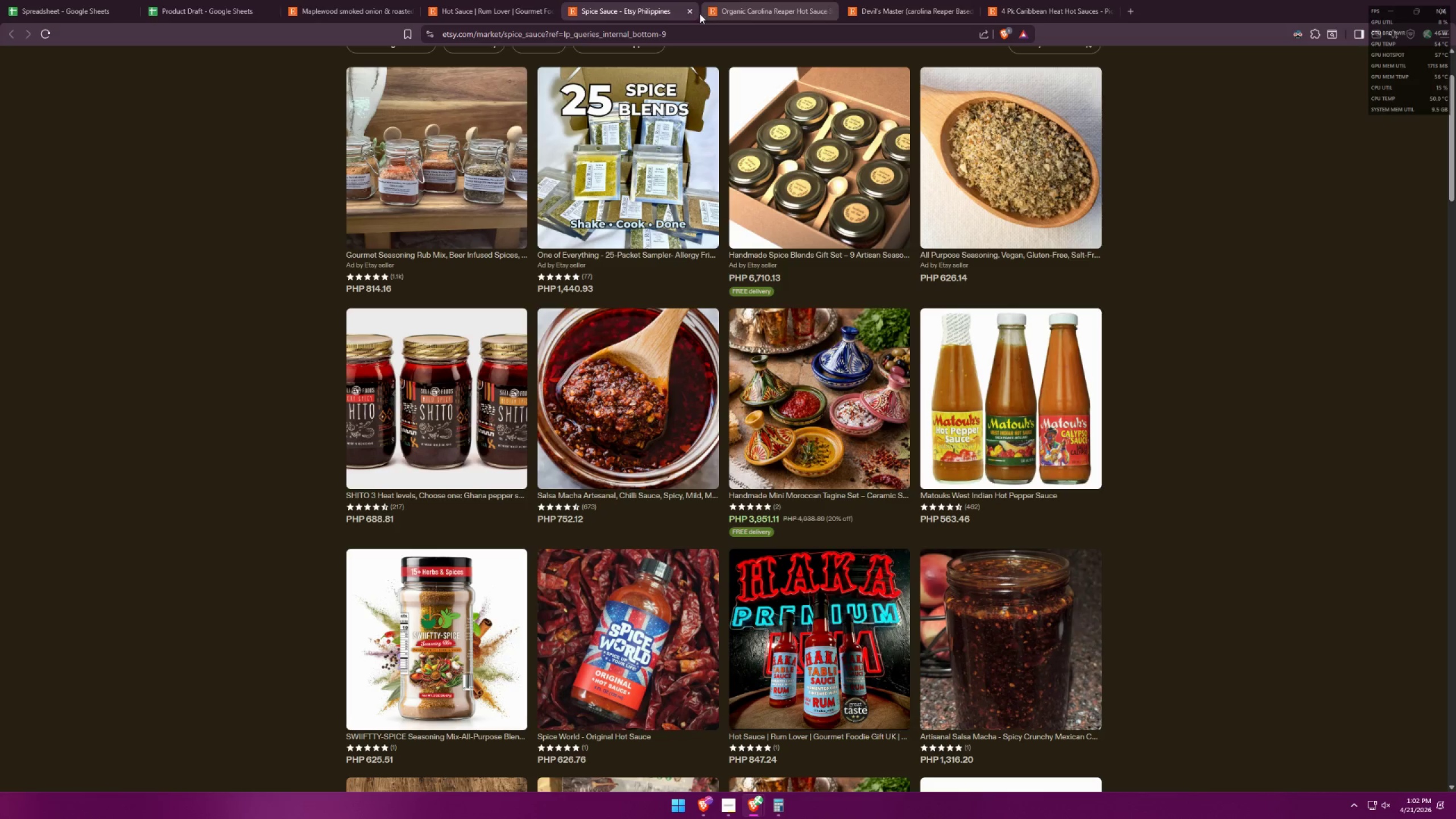 
double_click([686, 16])
 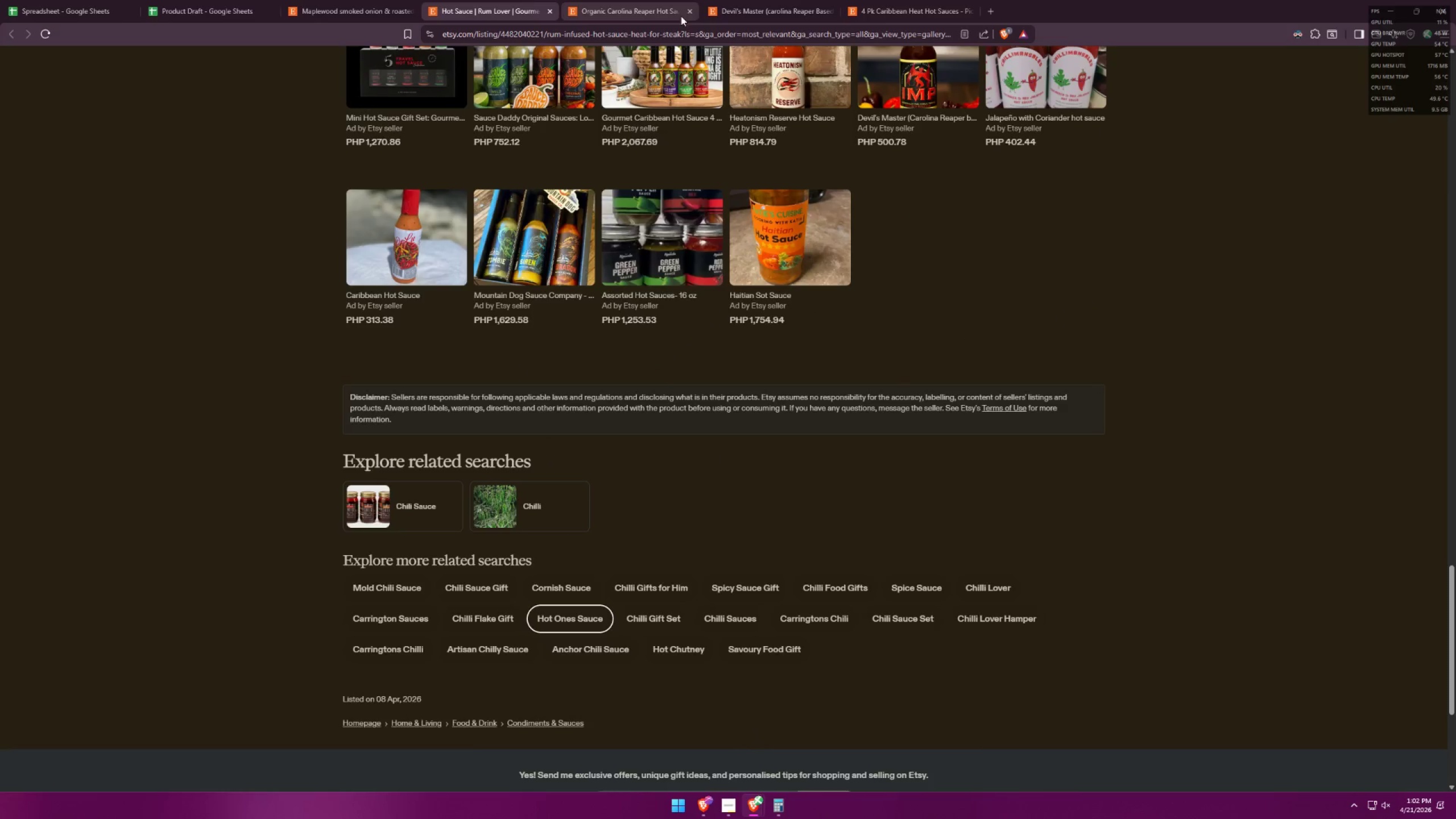 
left_click([640, 9])
 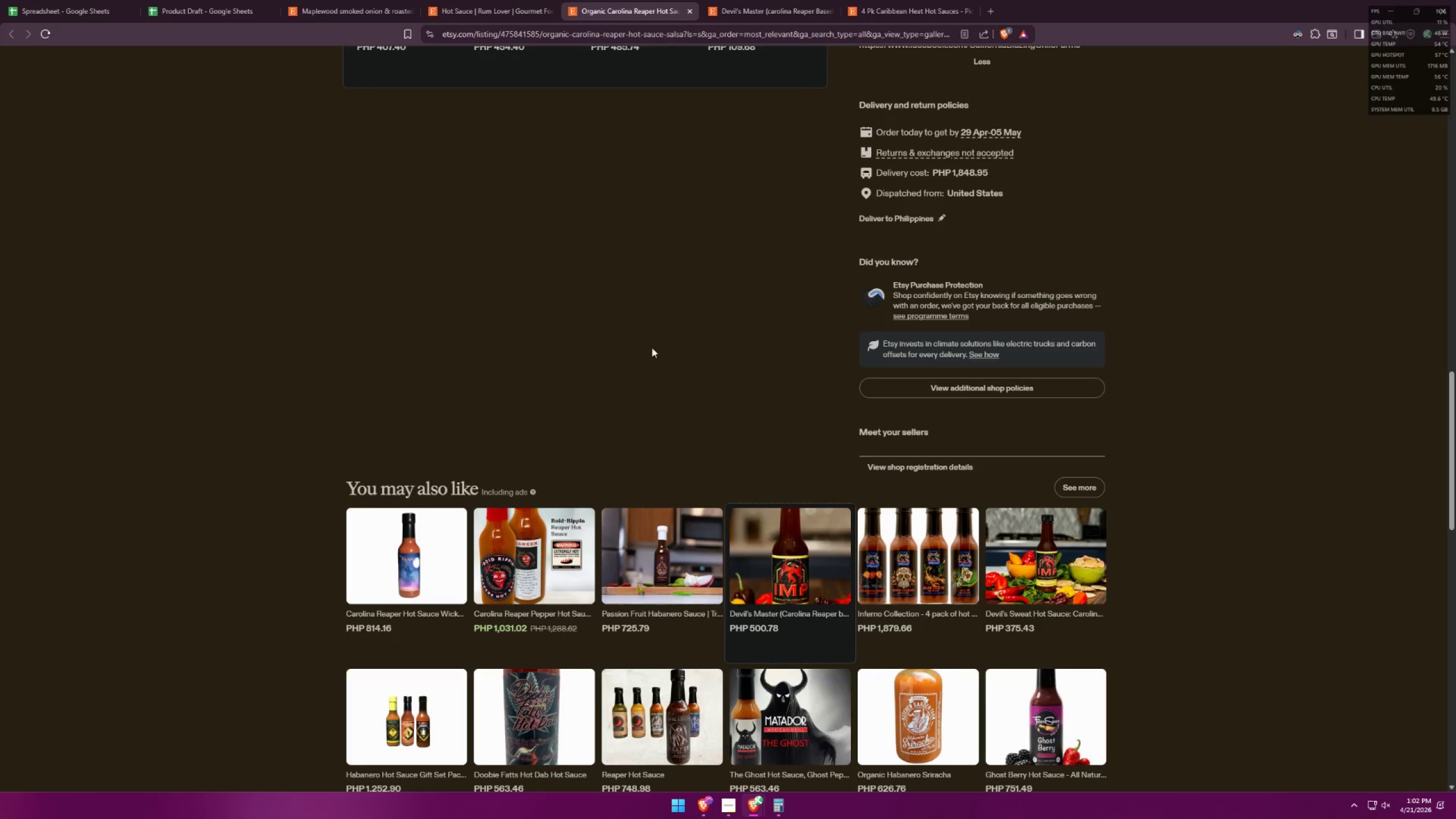 
scroll: coordinate [703, 403], scroll_direction: down, amount: 15.0
 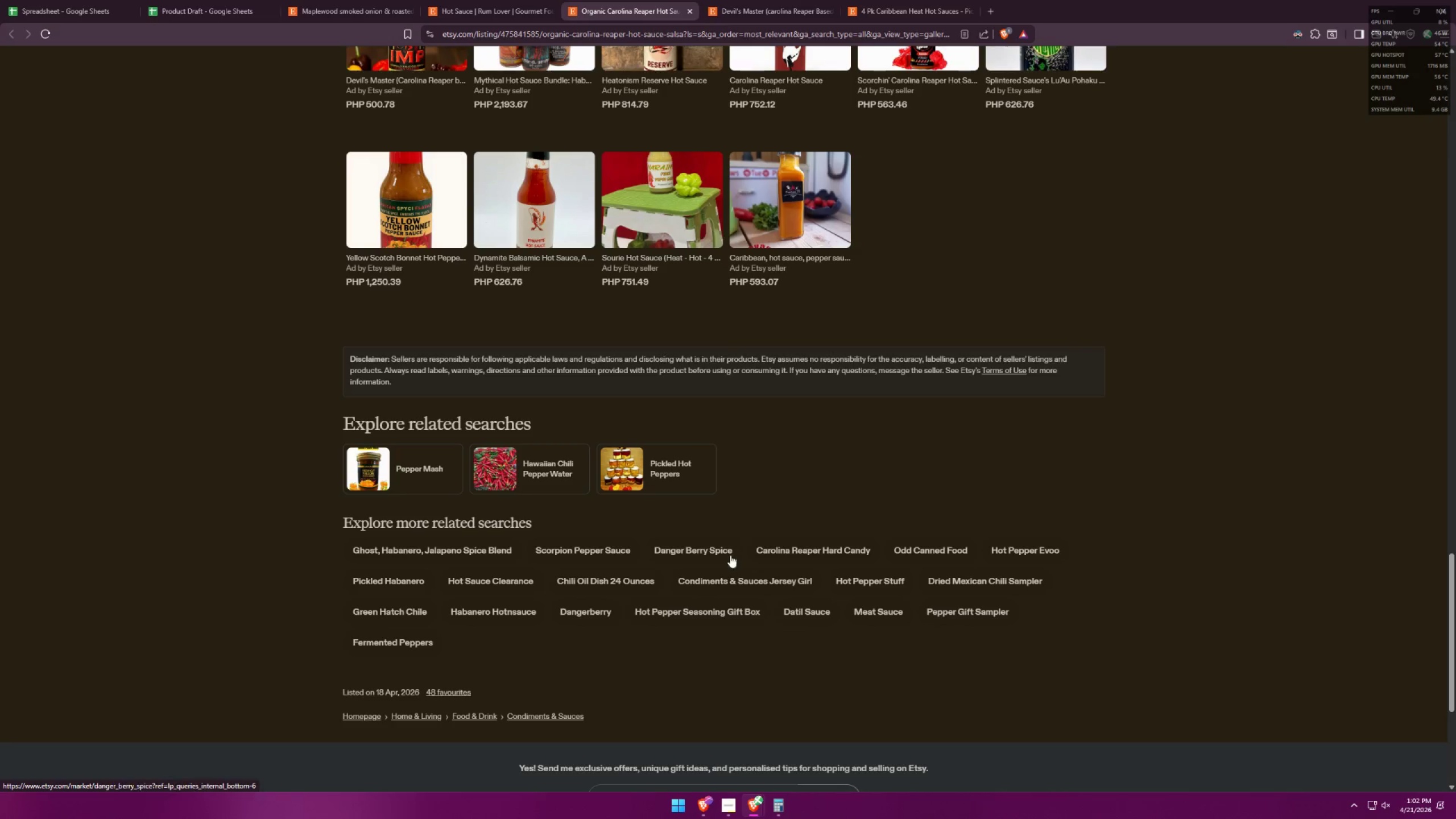 
wait(9.76)
 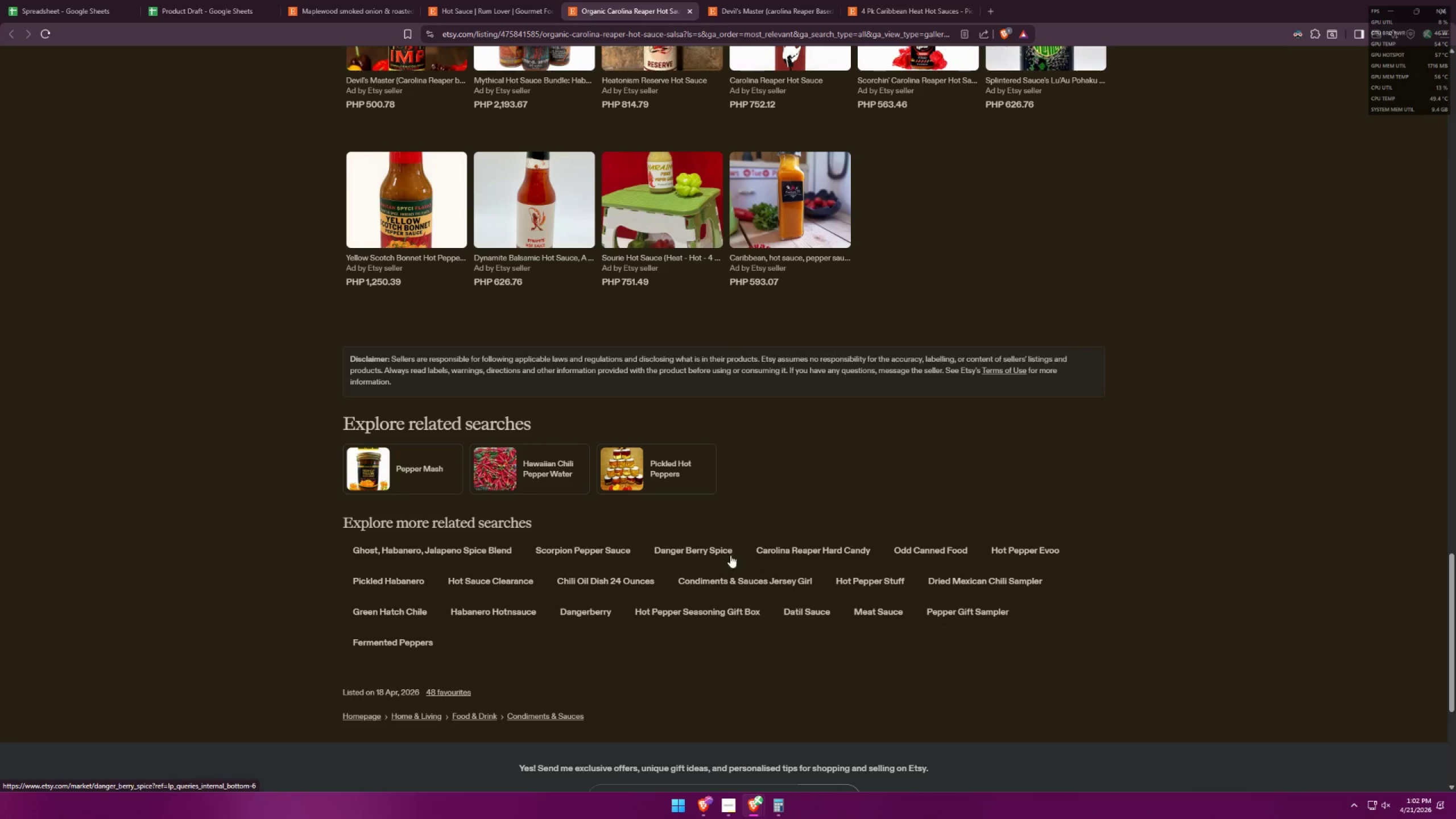 
middle_click([882, 610])
 